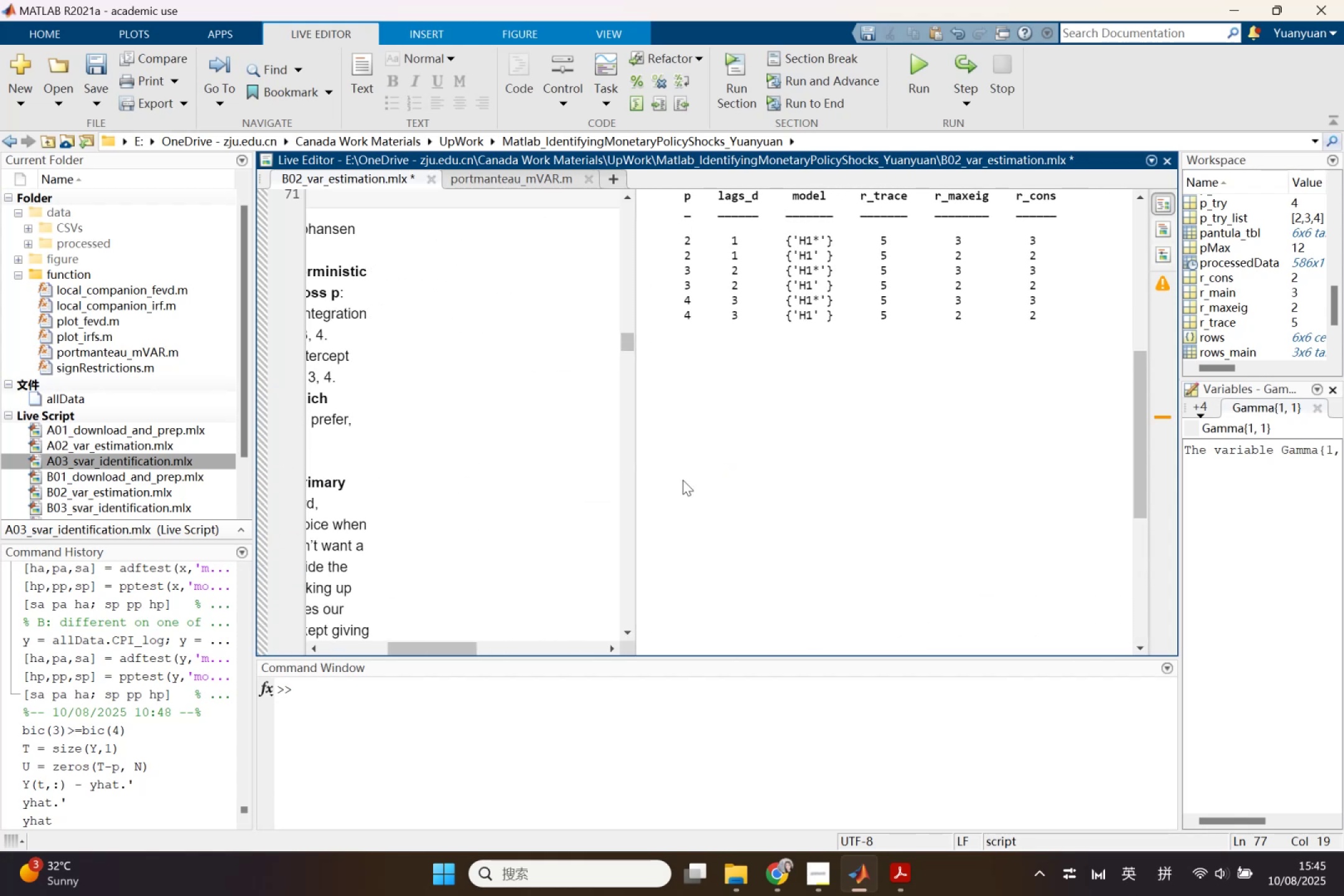 
scroll: coordinate [894, 633], scroll_direction: down, amount: 8.0
 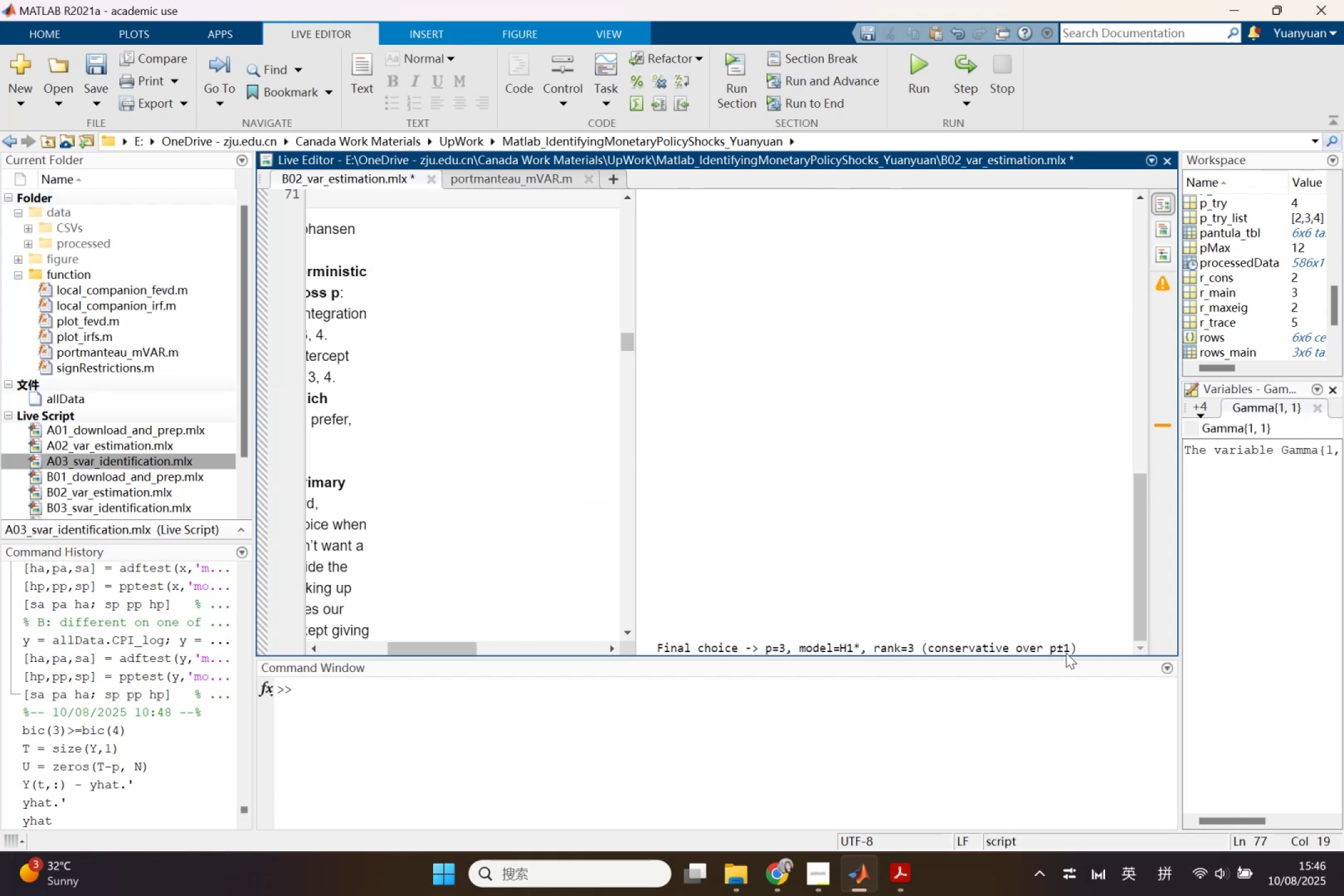 
left_click([1077, 647])
 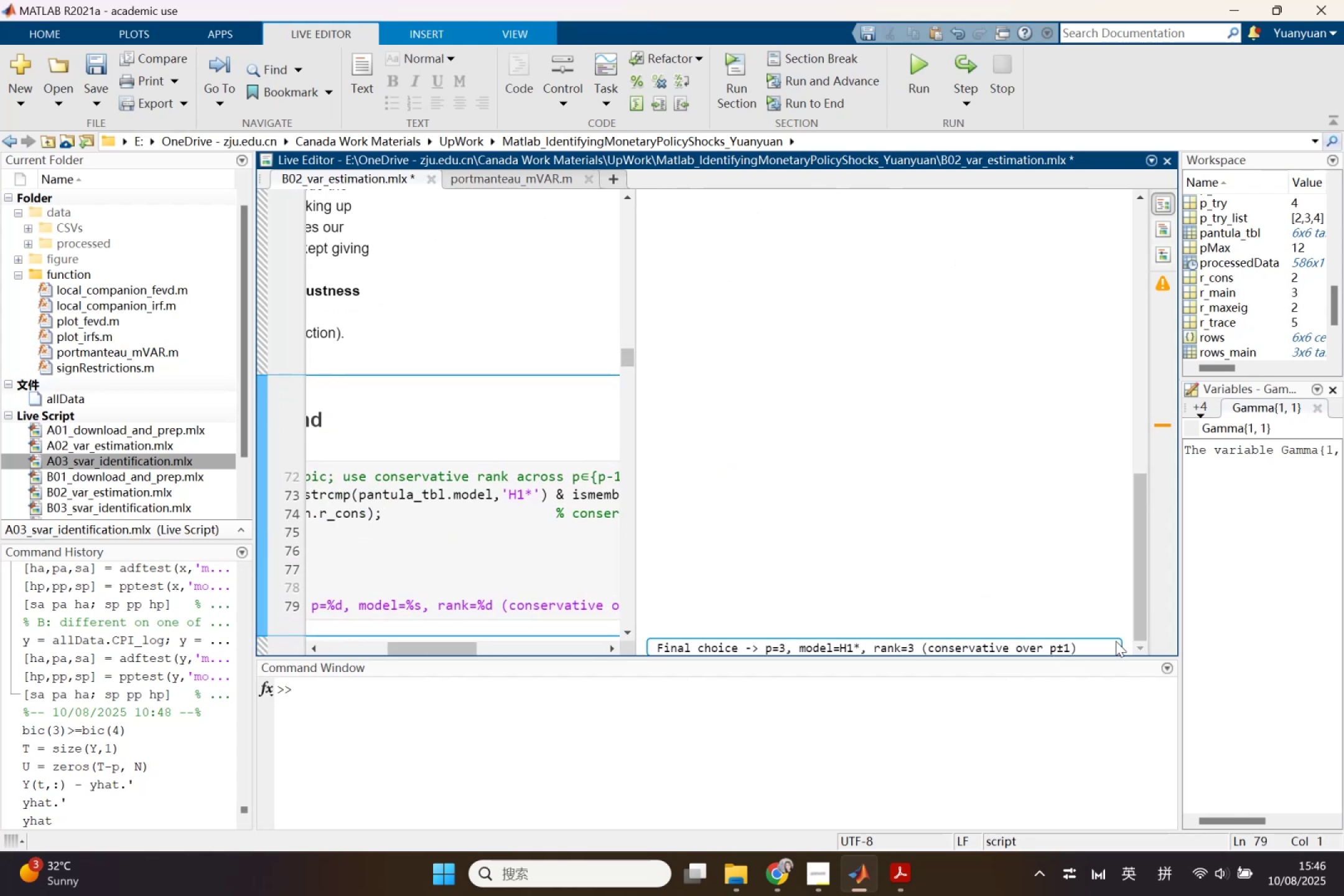 
left_click([1064, 610])
 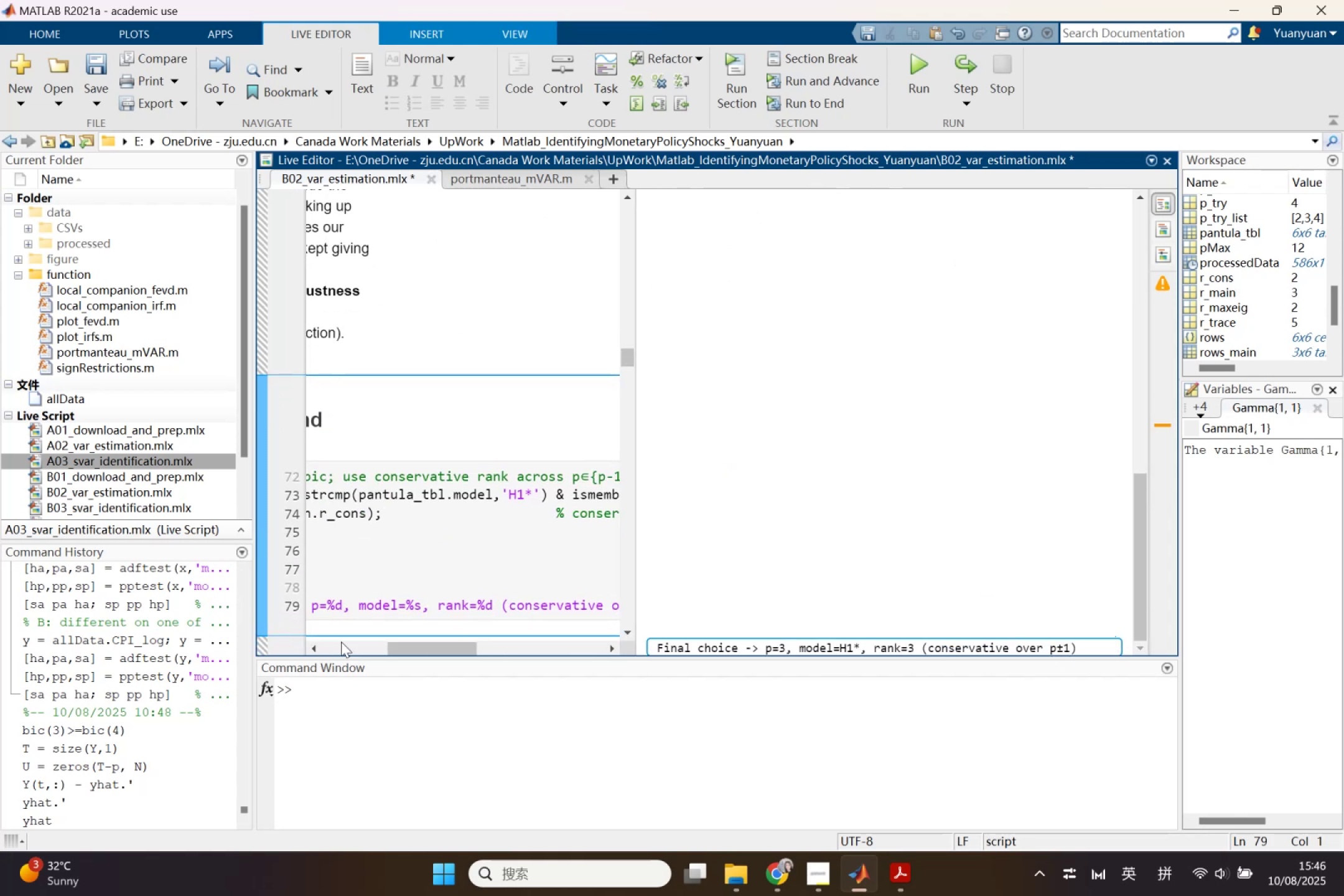 
left_click_drag(start_coordinate=[411, 645], to_coordinate=[253, 638])
 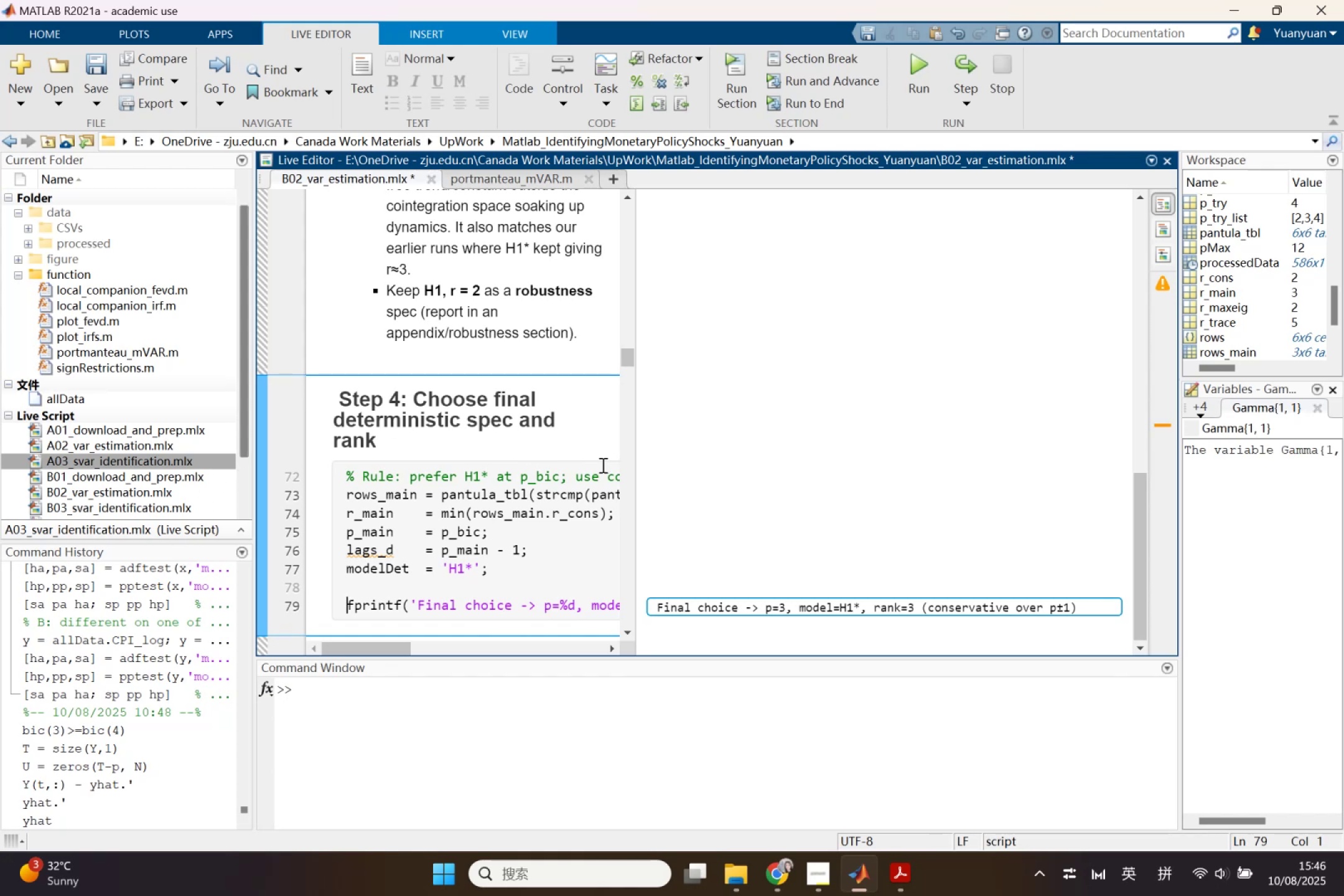 
left_click_drag(start_coordinate=[637, 465], to_coordinate=[1047, 532])
 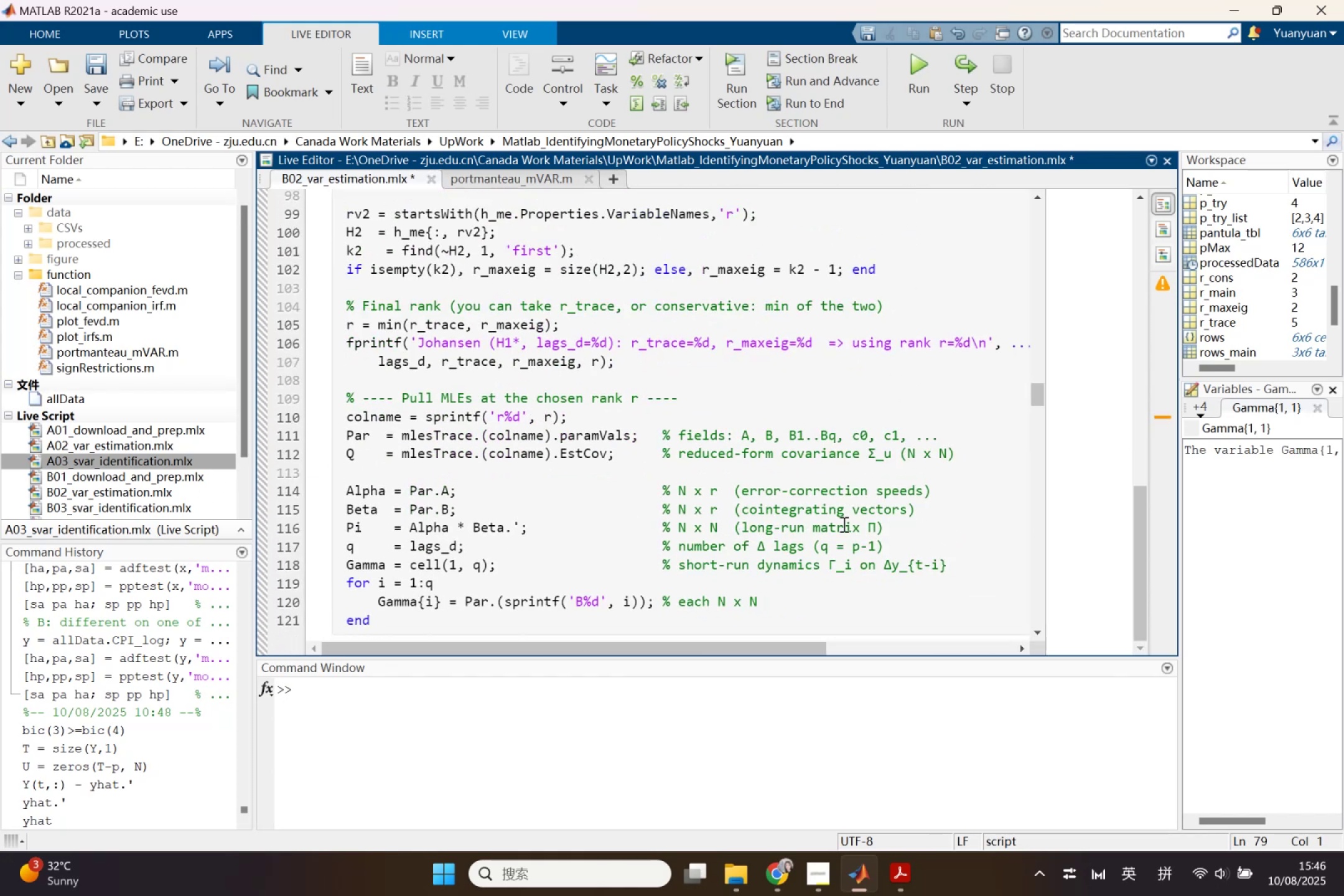 
scroll: coordinate [738, 509], scroll_direction: down, amount: 3.0
 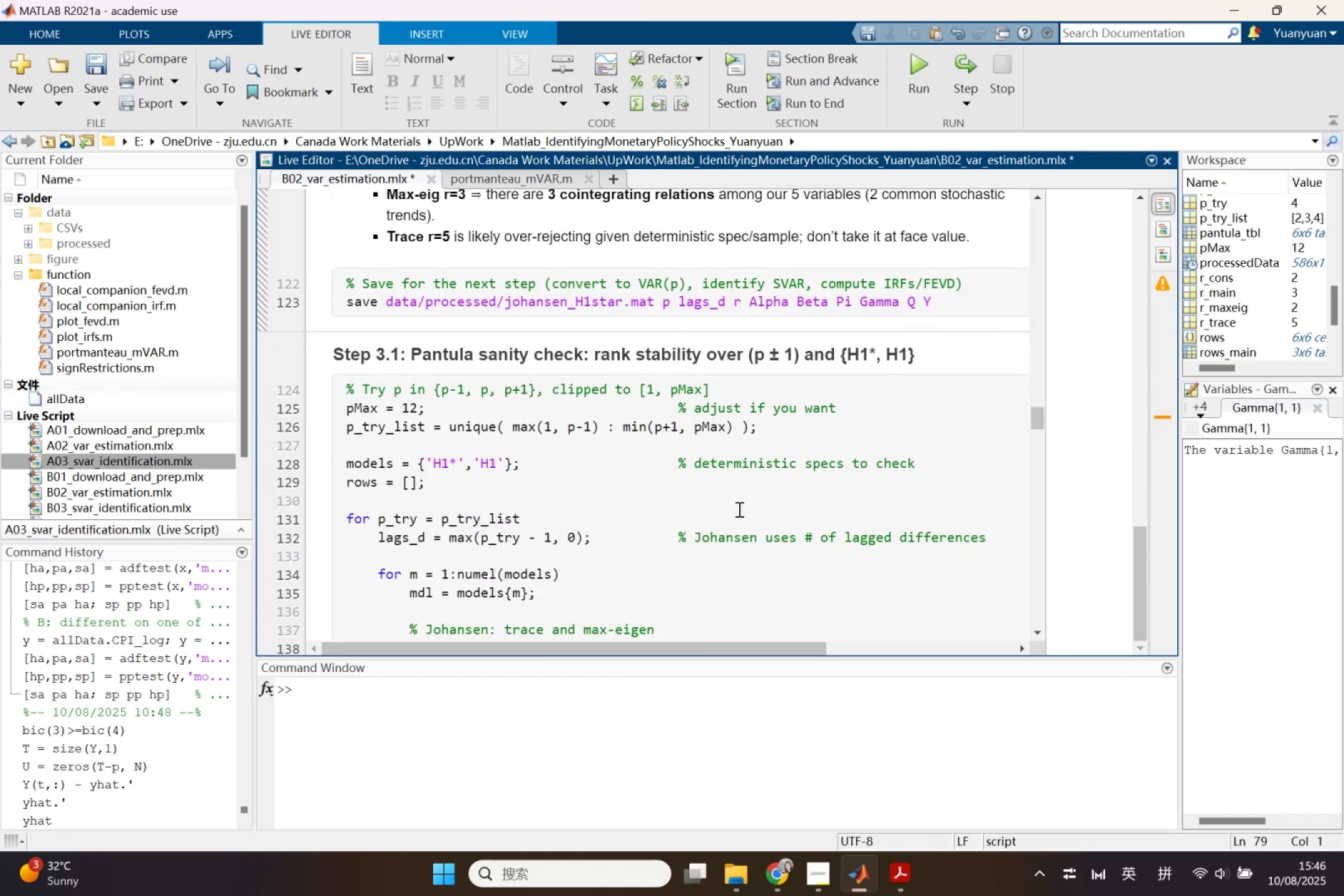 
scroll: coordinate [737, 509], scroll_direction: up, amount: 10.0
 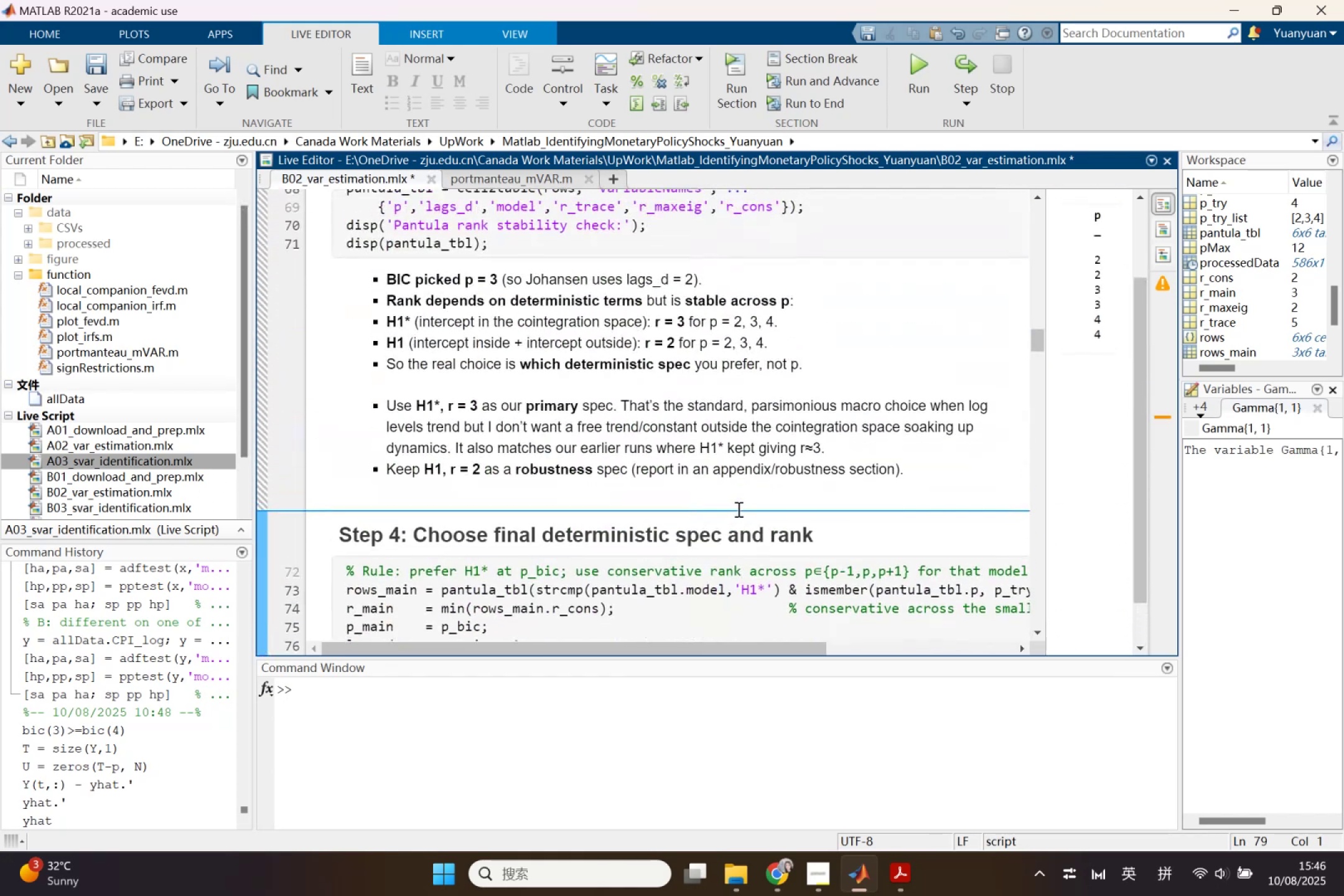 
scroll: coordinate [737, 509], scroll_direction: down, amount: 1.0
 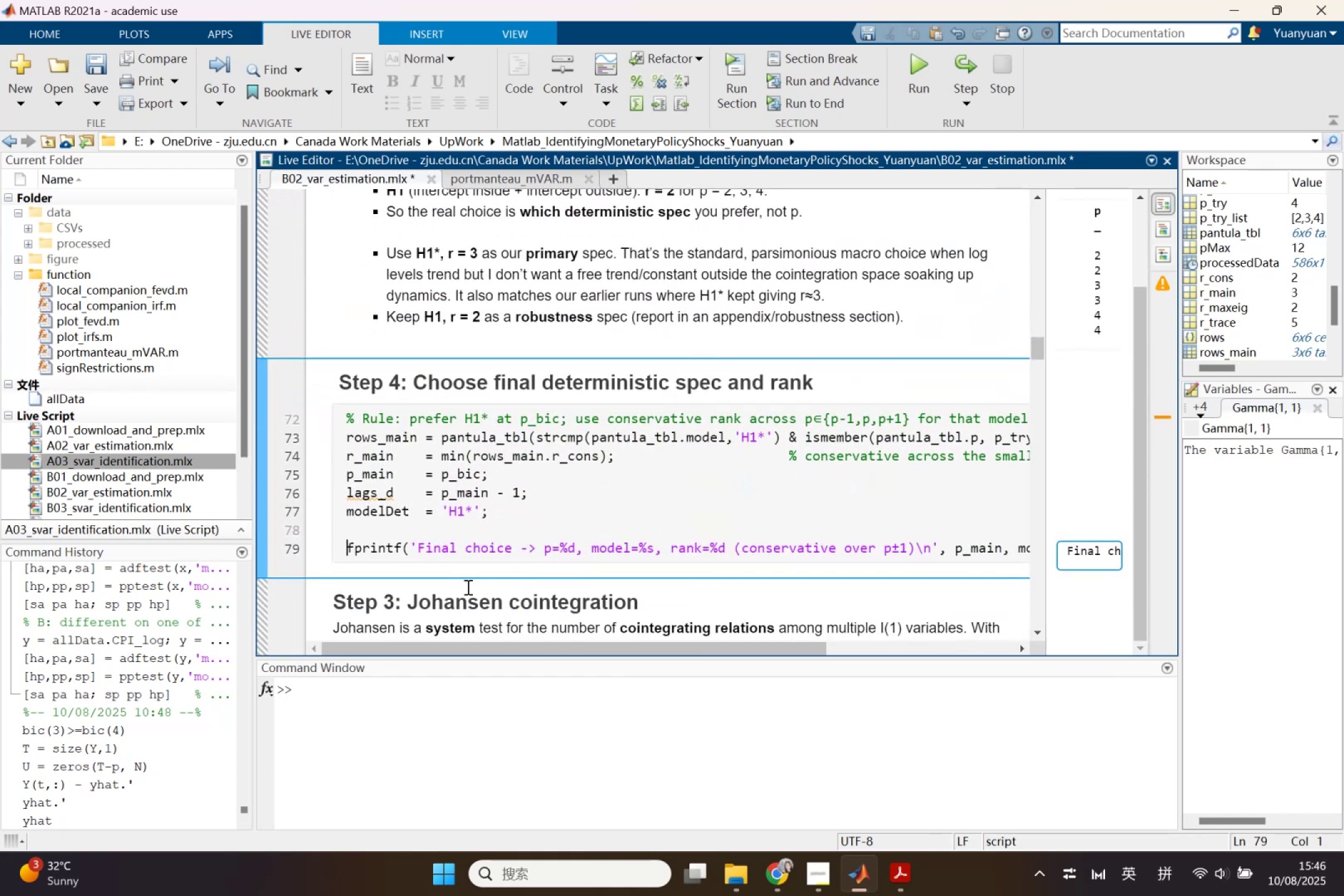 
left_click([468, 573])
 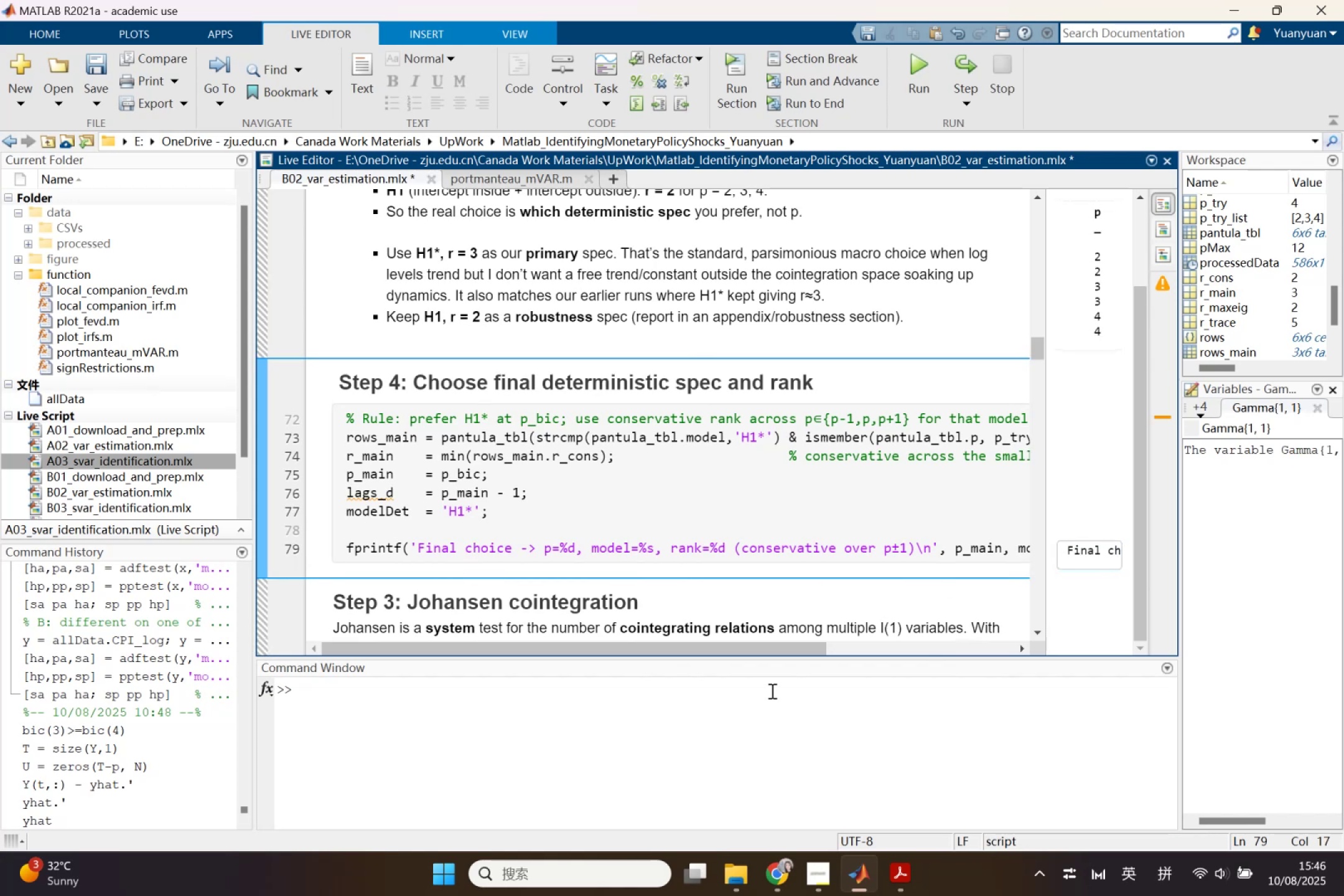 
left_click_drag(start_coordinate=[775, 650], to_coordinate=[954, 658])
 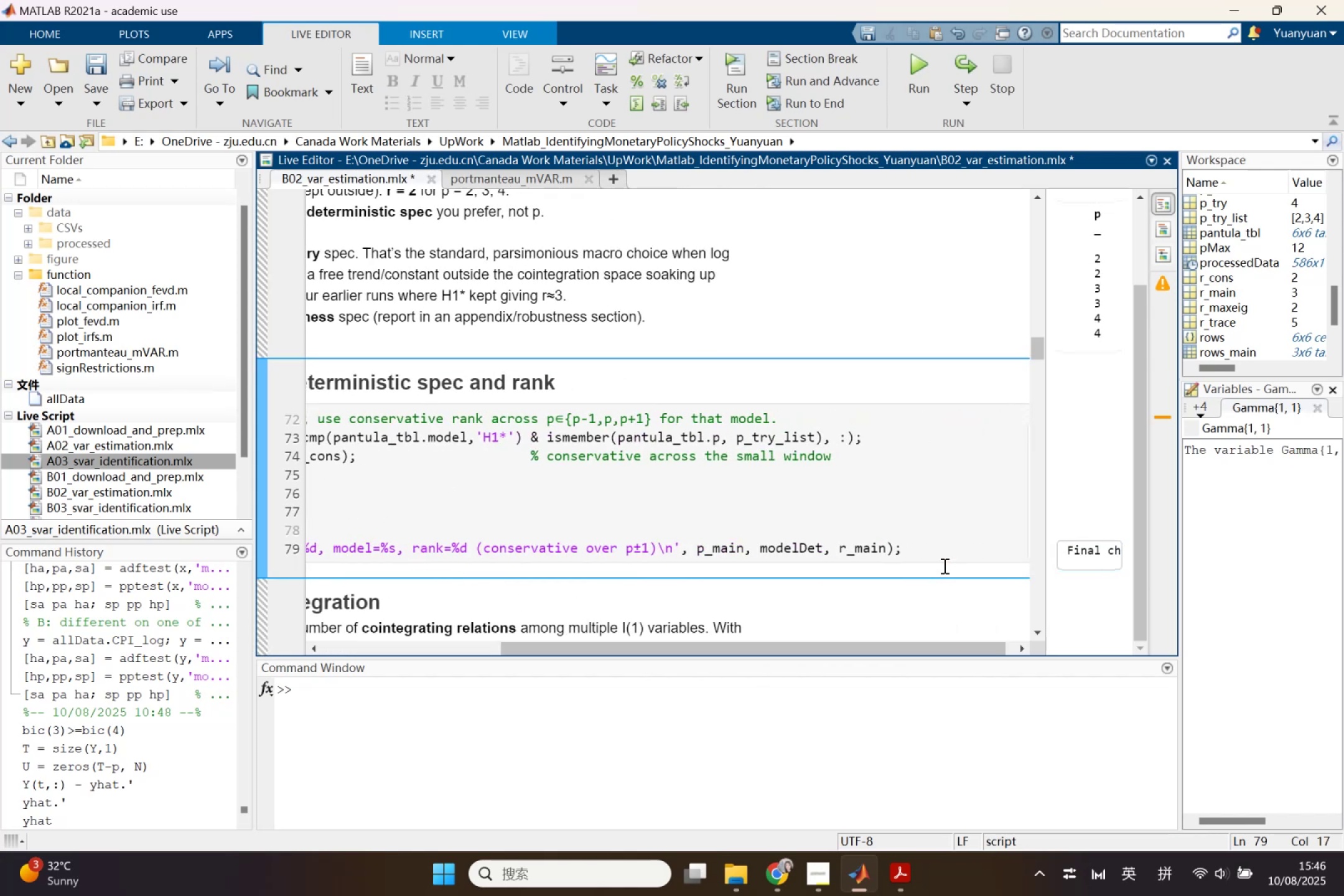 
left_click([943, 564])
 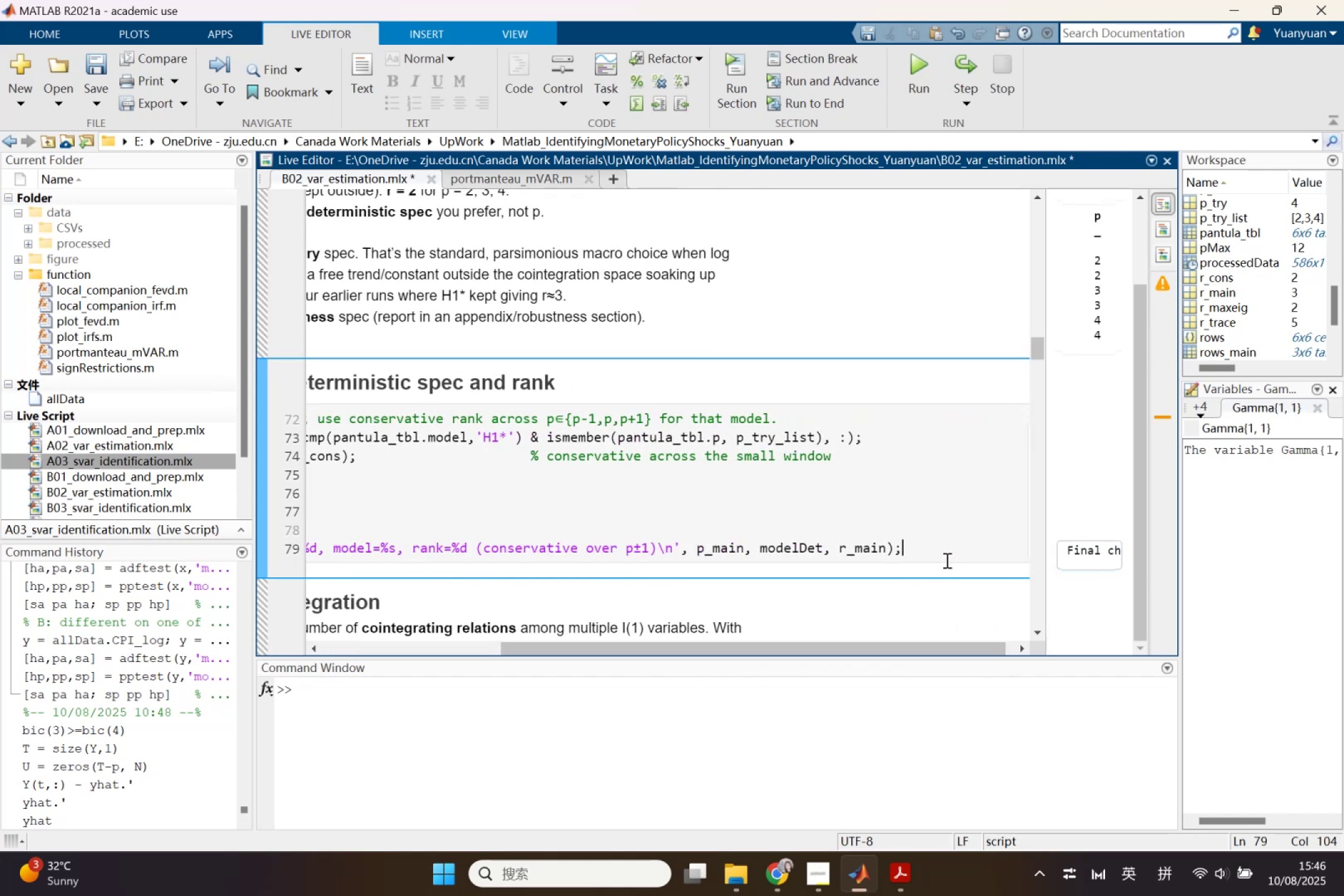 
key(Enter)
 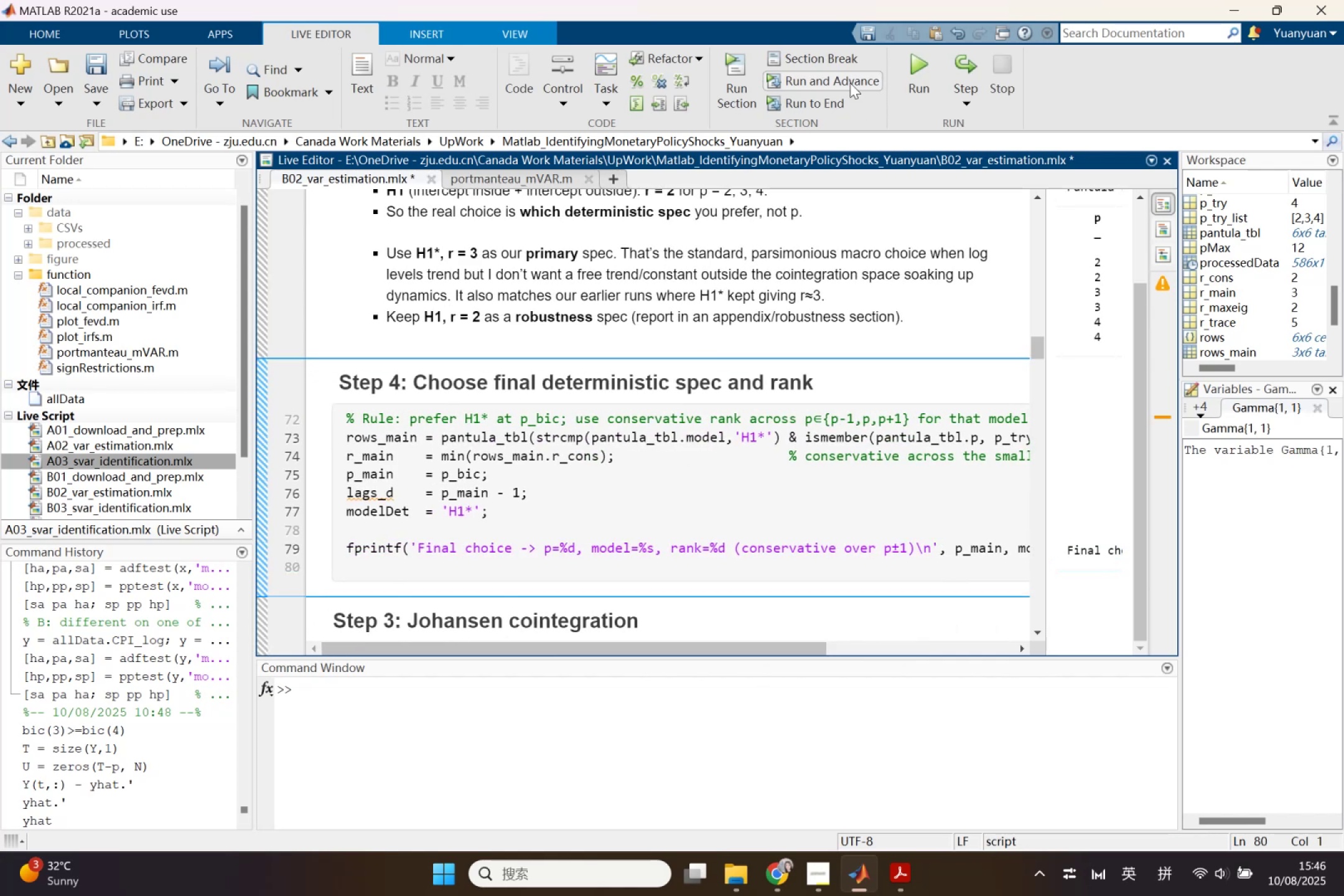 
left_click([844, 63])
 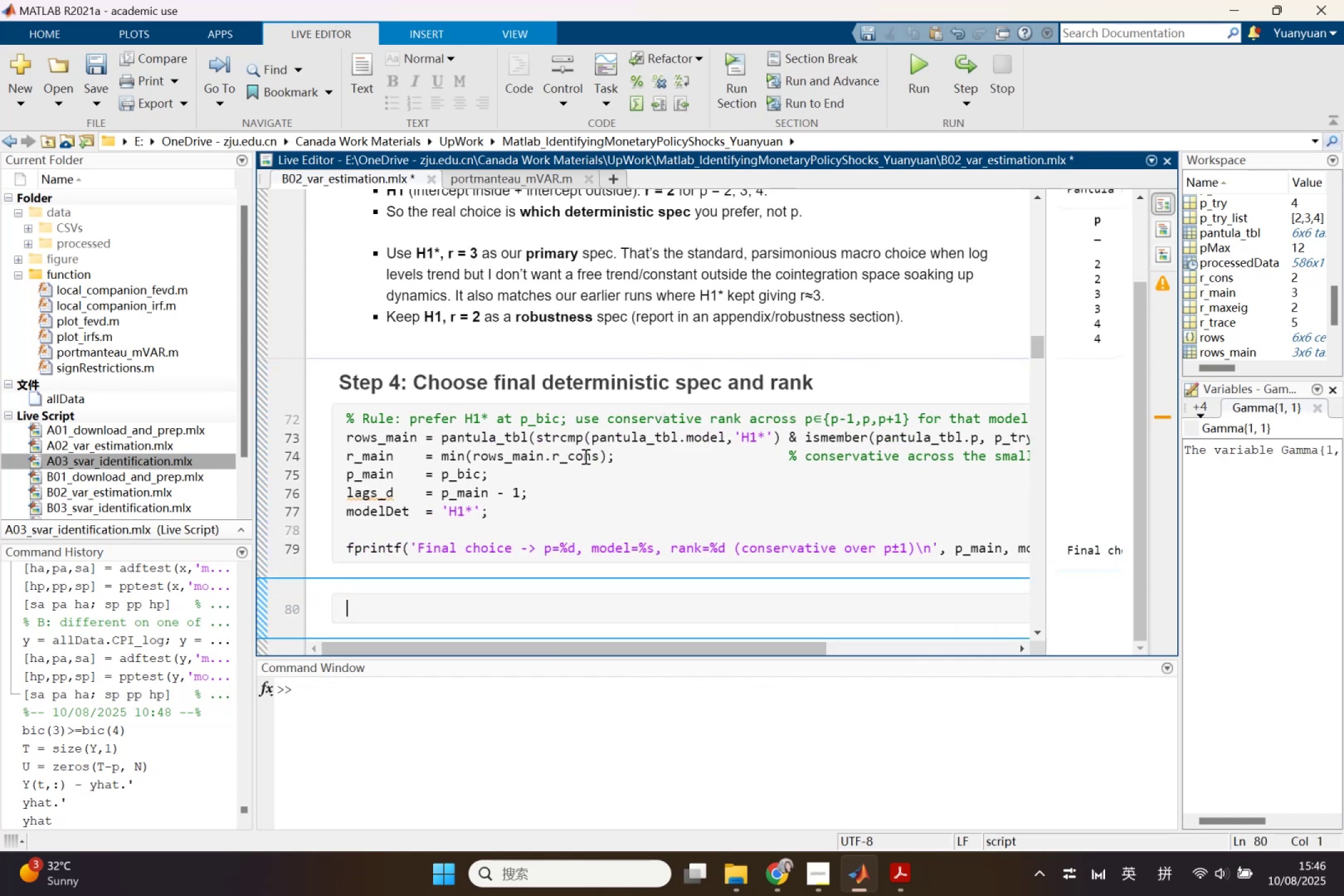 
mouse_move([384, 506])
 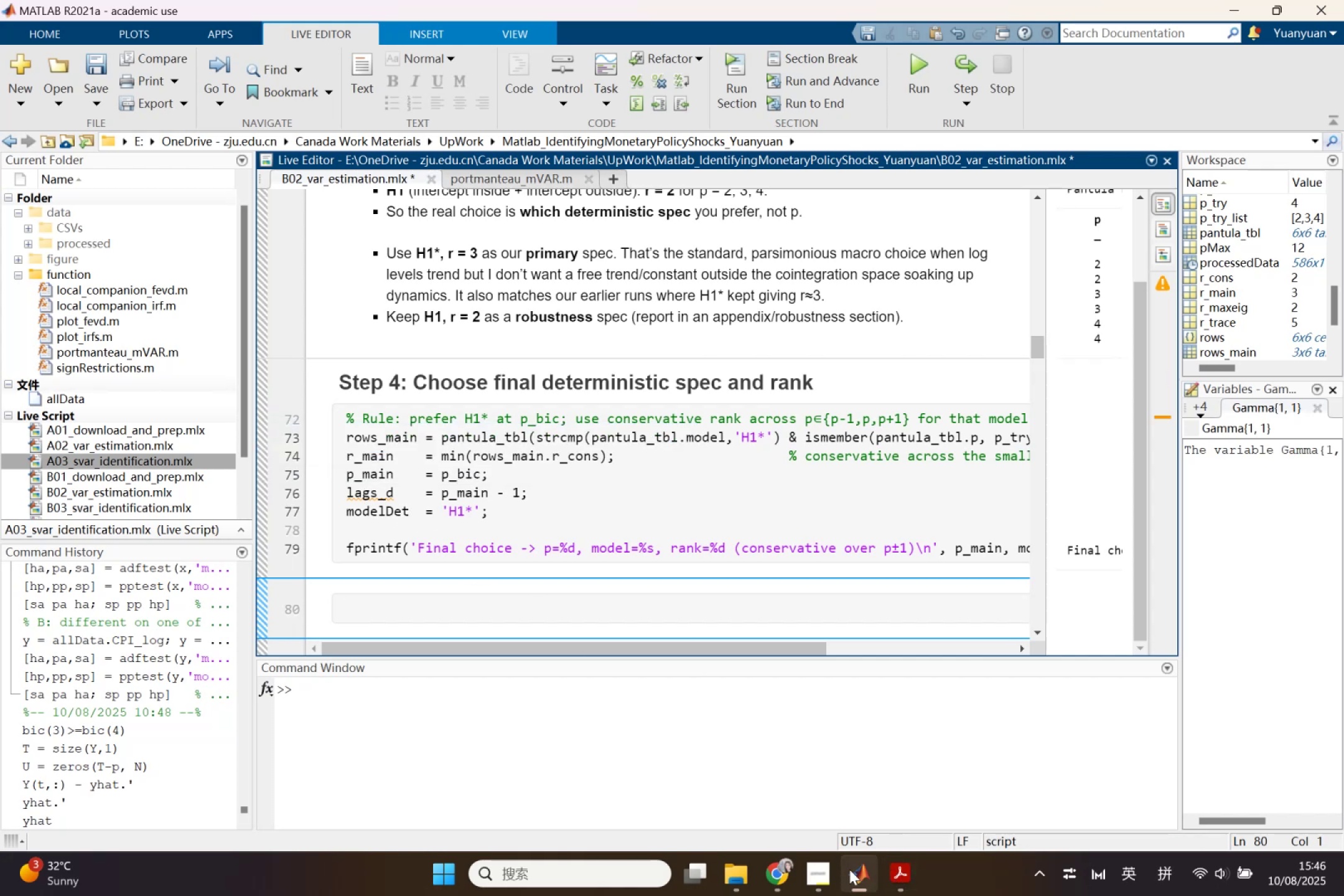 
left_click([778, 867])
 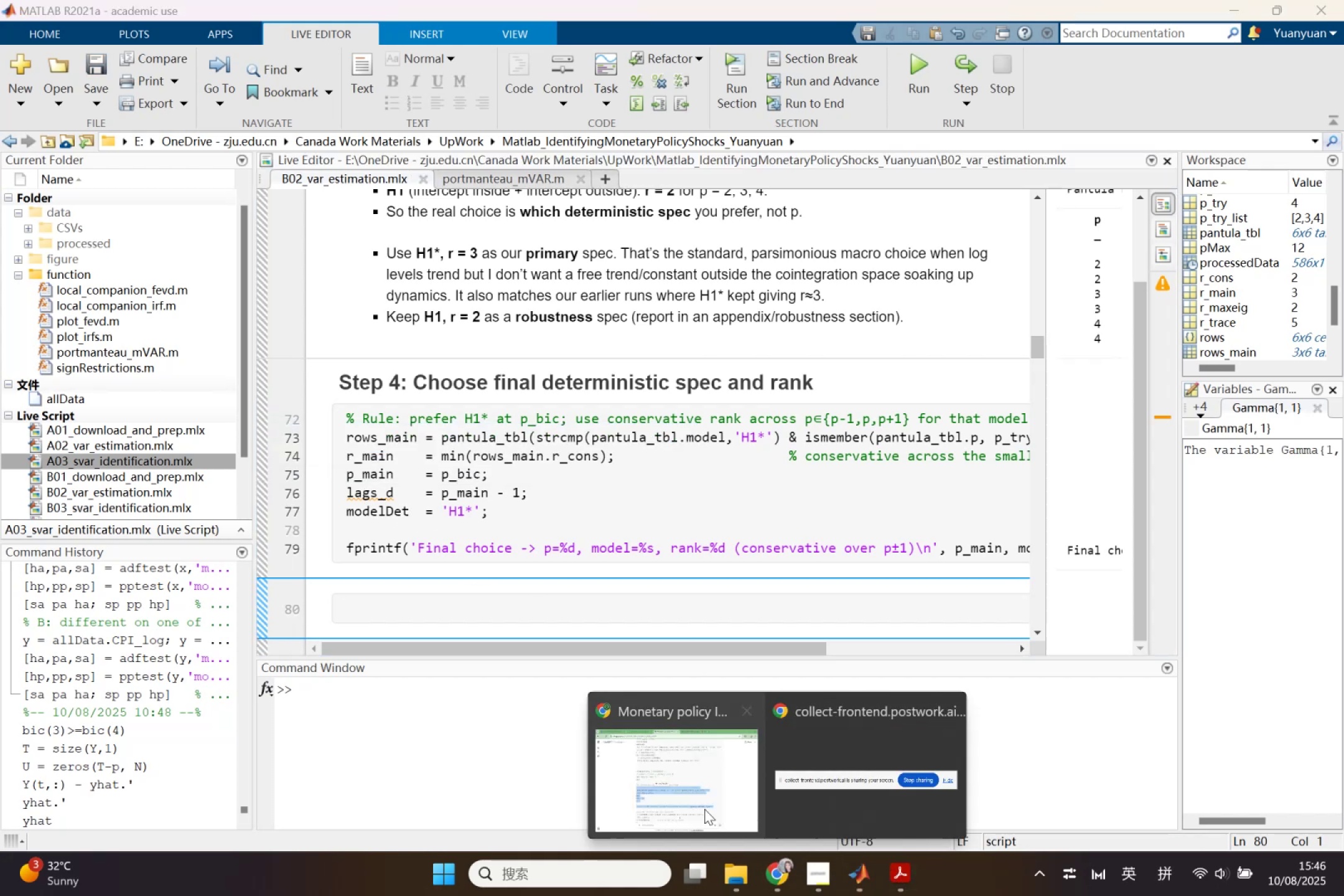 
left_click([679, 790])
 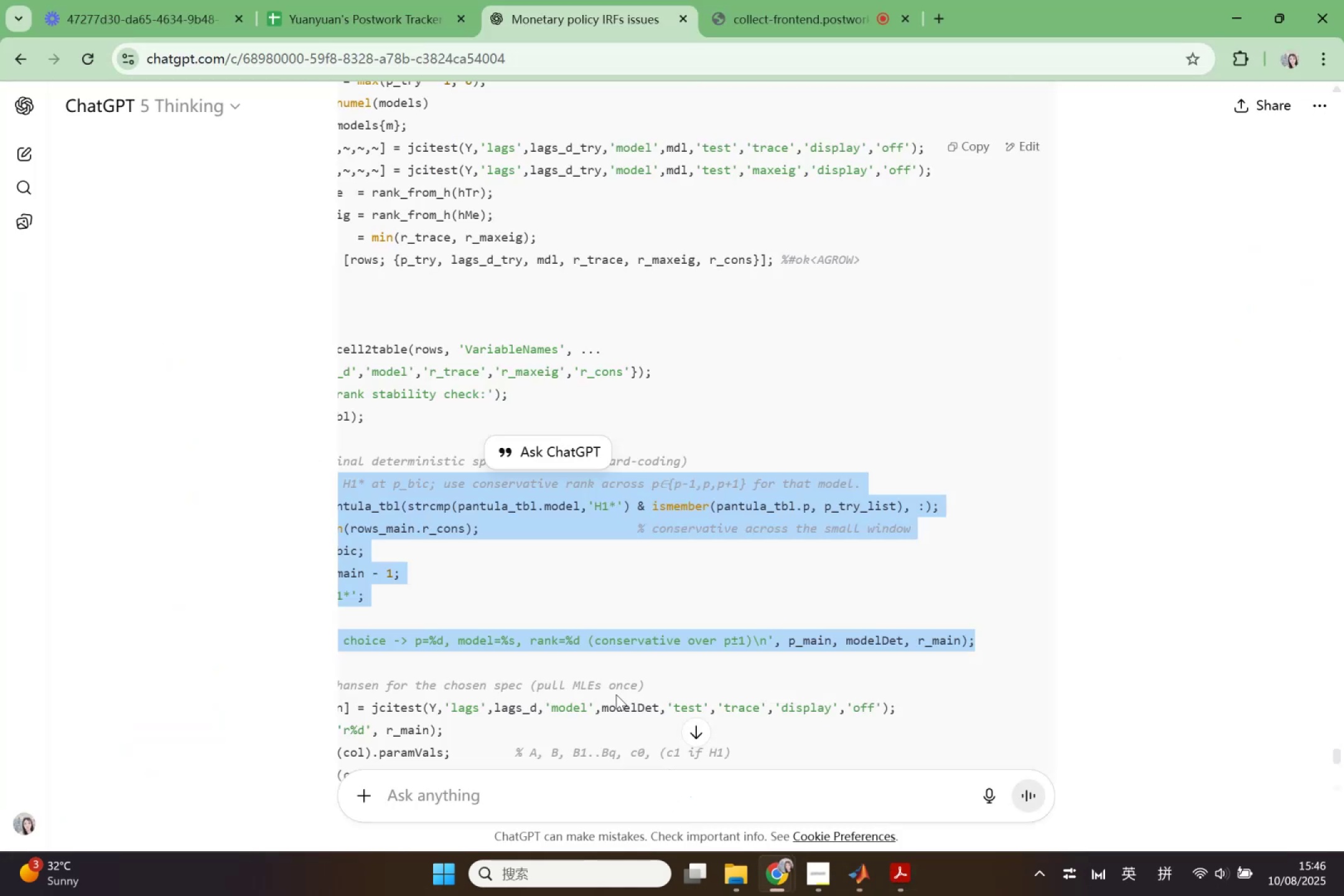 
scroll: coordinate [628, 621], scroll_direction: down, amount: 9.0
 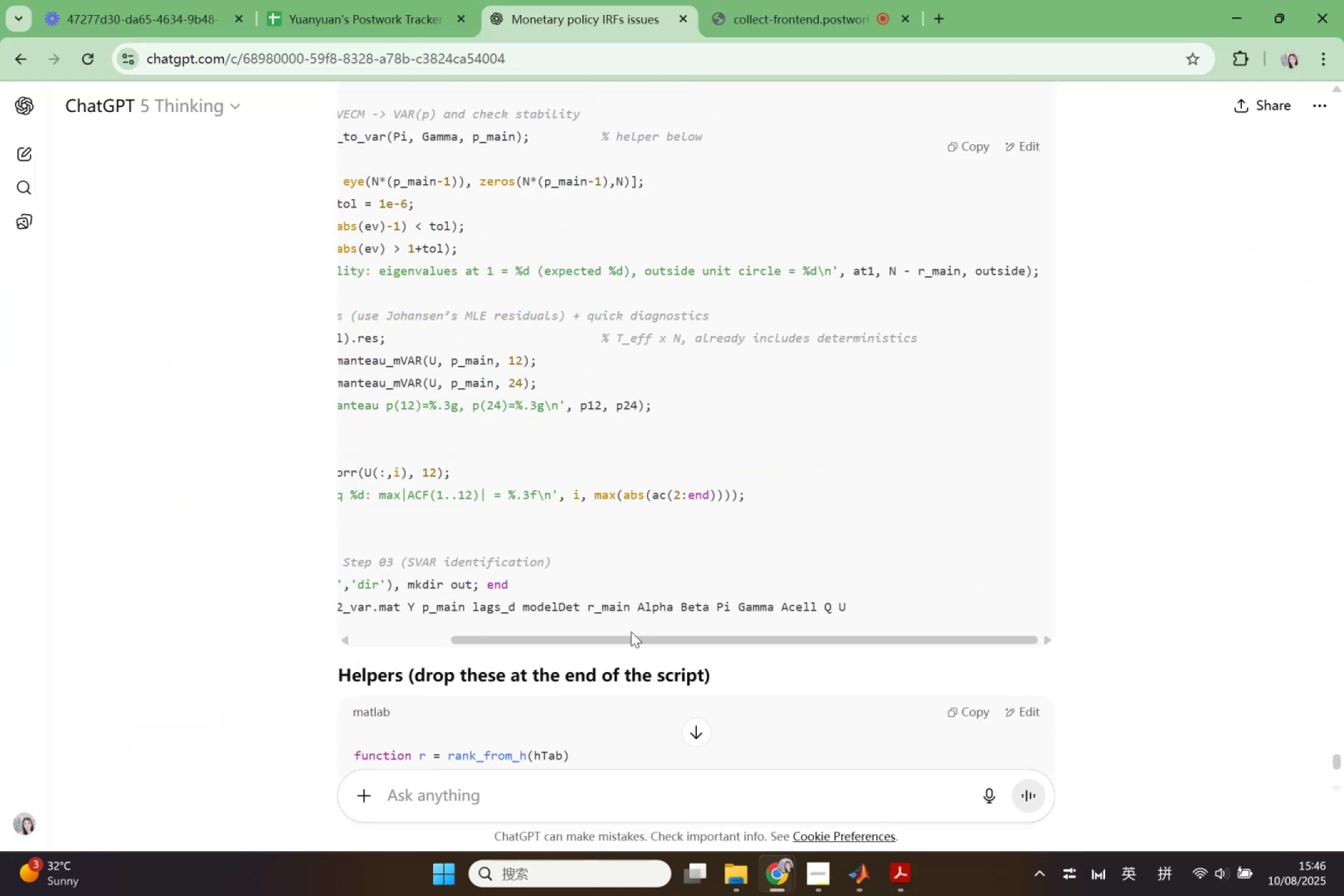 
left_click_drag(start_coordinate=[634, 637], to_coordinate=[465, 629])
 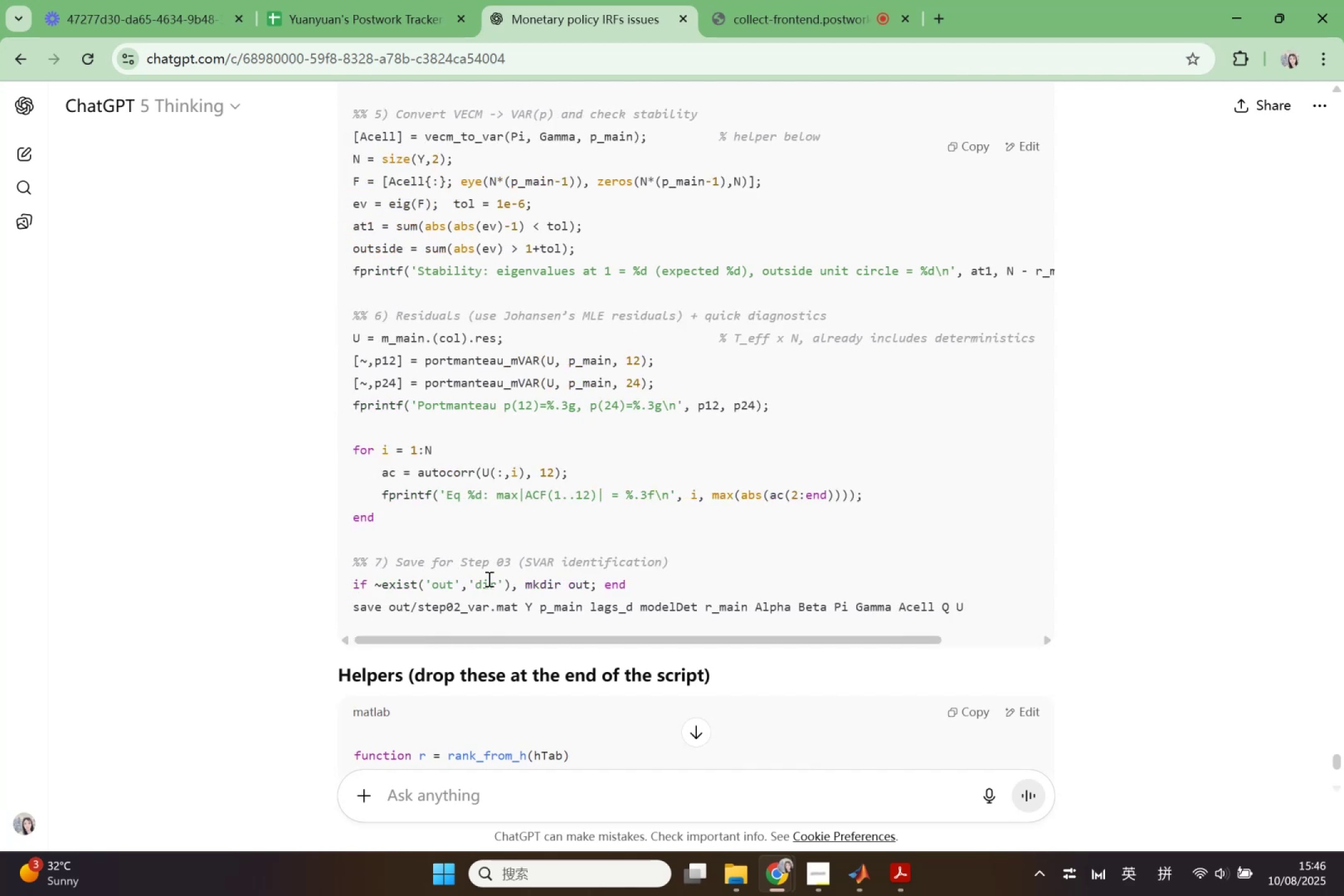 
scroll: coordinate [488, 572], scroll_direction: up, amount: 3.0
 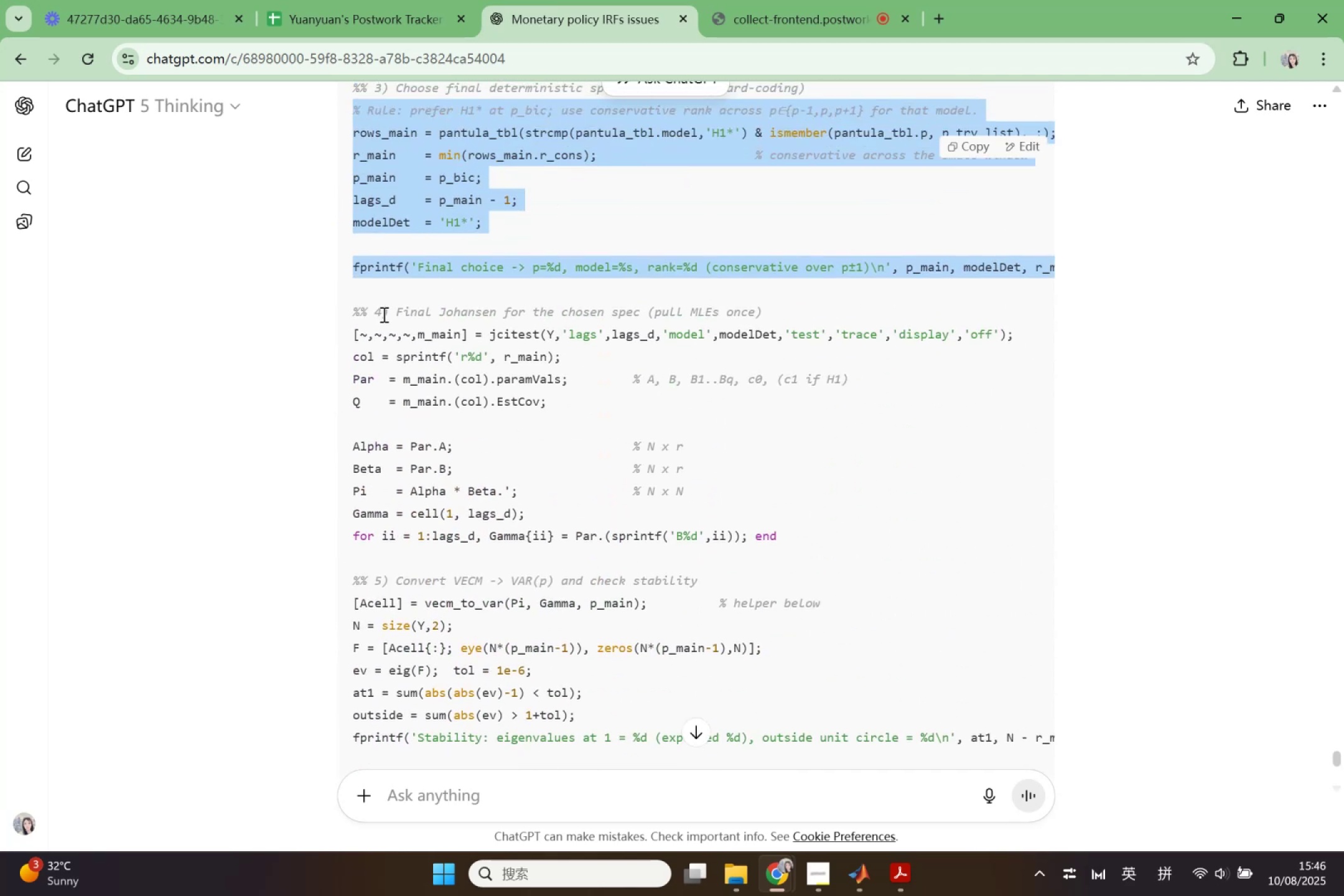 
left_click_drag(start_coordinate=[396, 311], to_coordinate=[864, 544])
 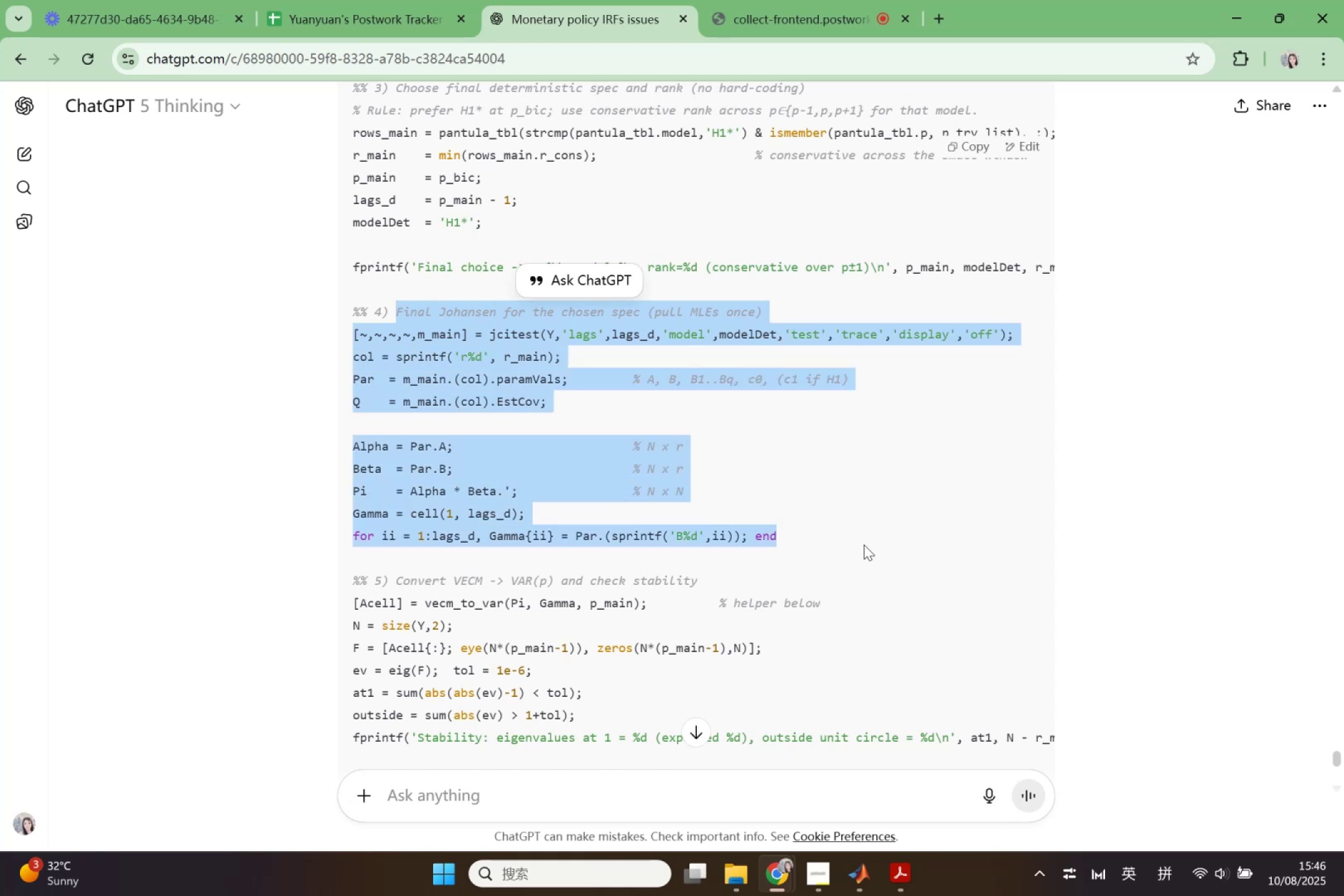 
key(Control+ControlLeft)
 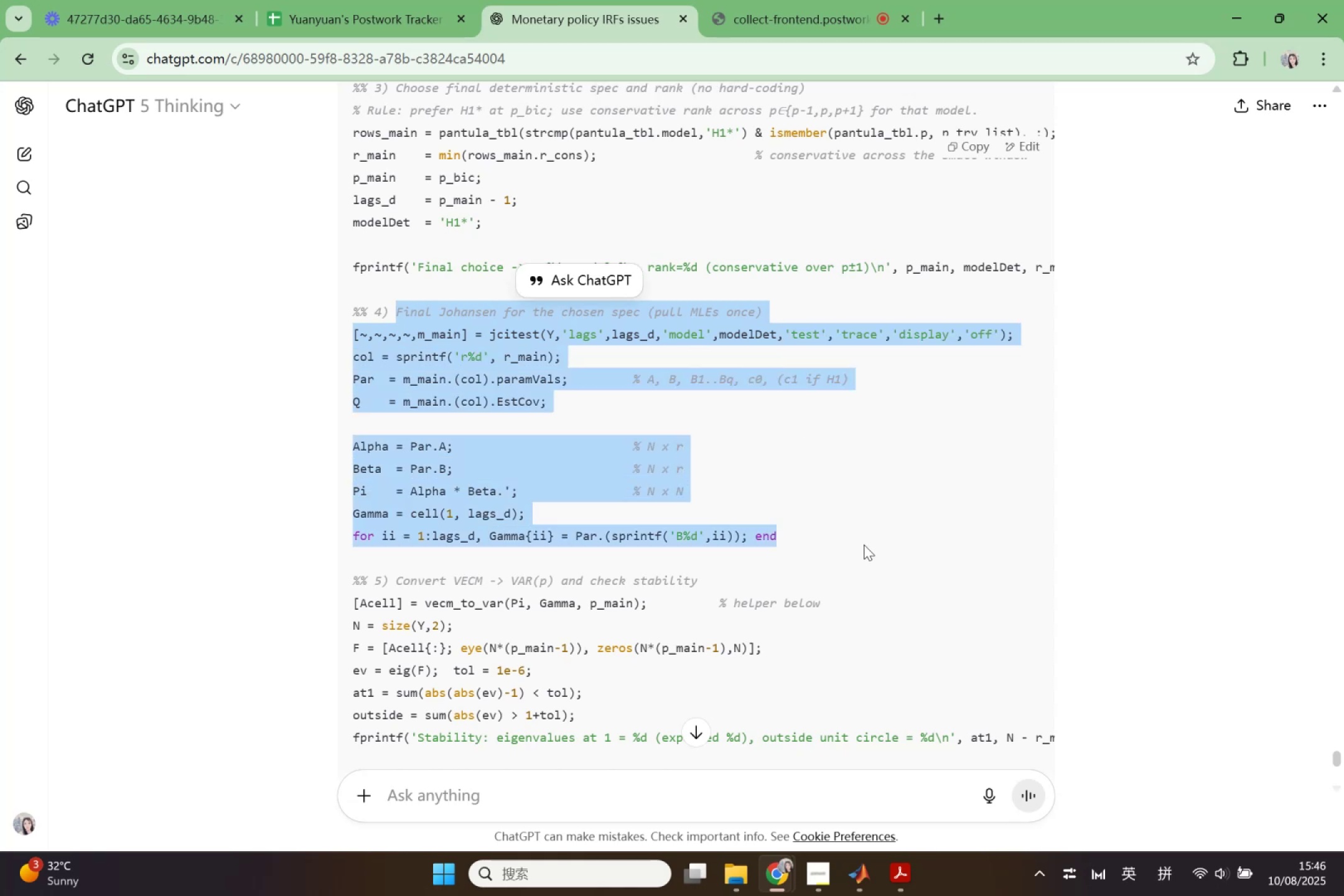 
key(Control+C)
 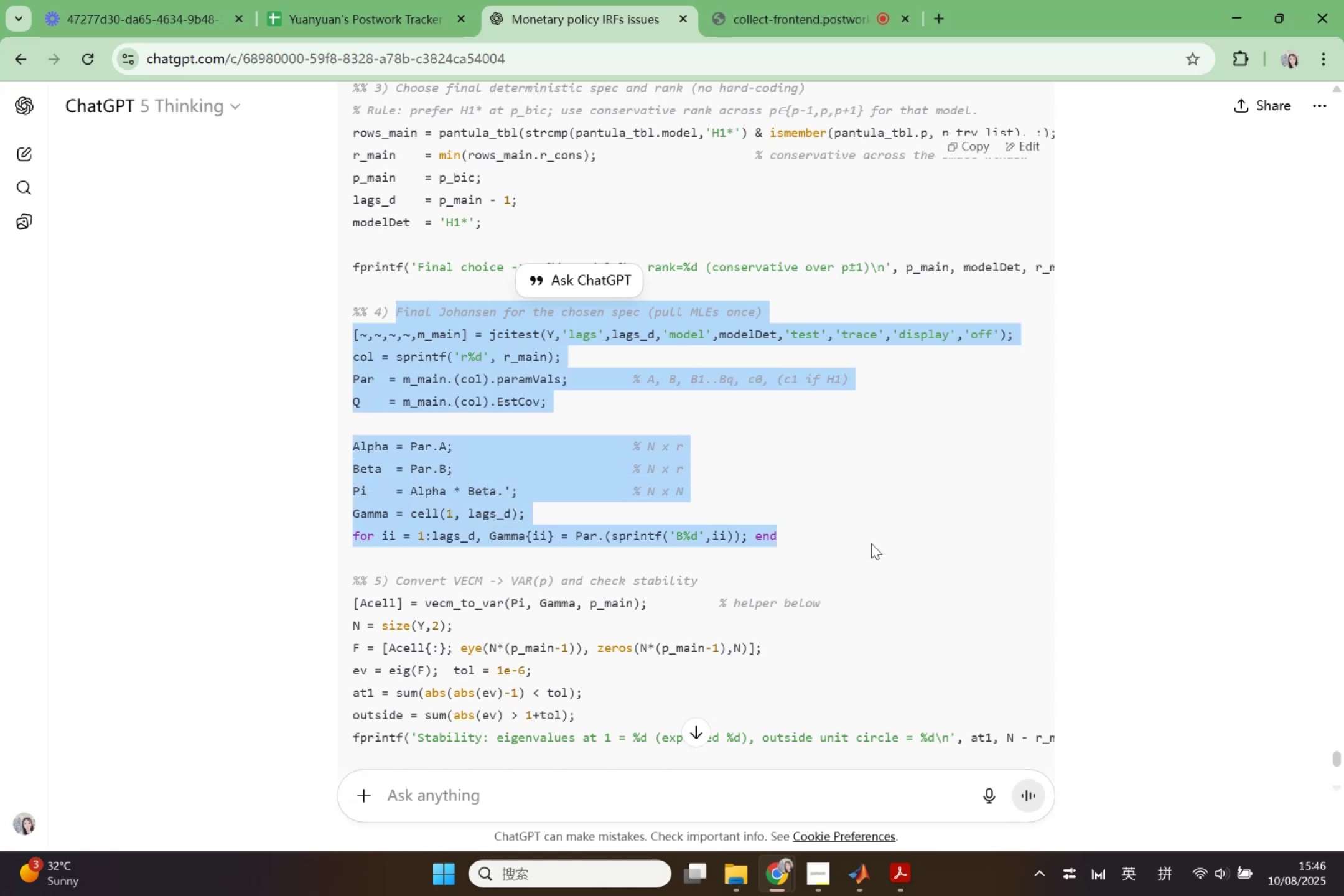 
wait(8.07)
 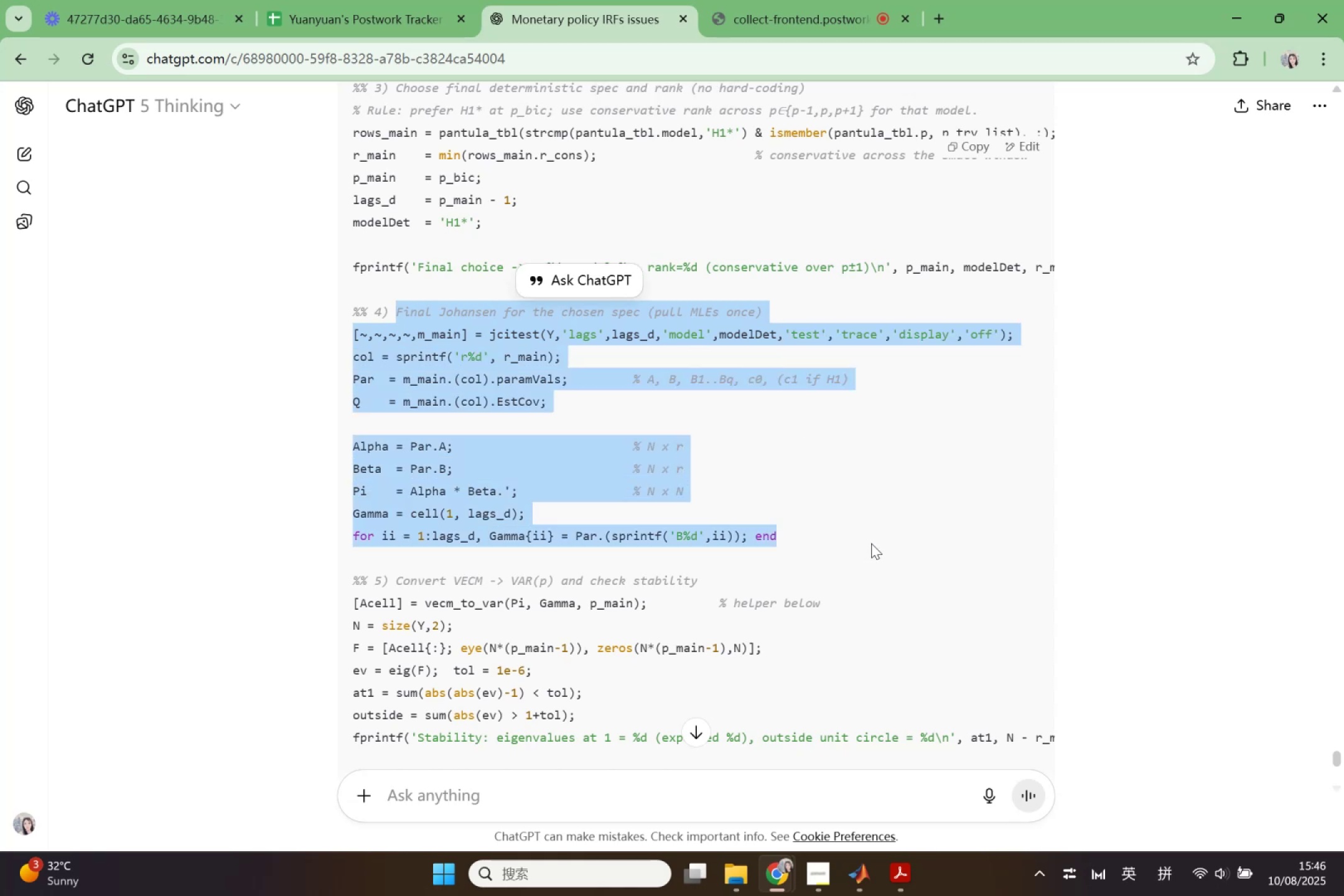 
scroll: coordinate [562, 539], scroll_direction: down, amount: 1.0
 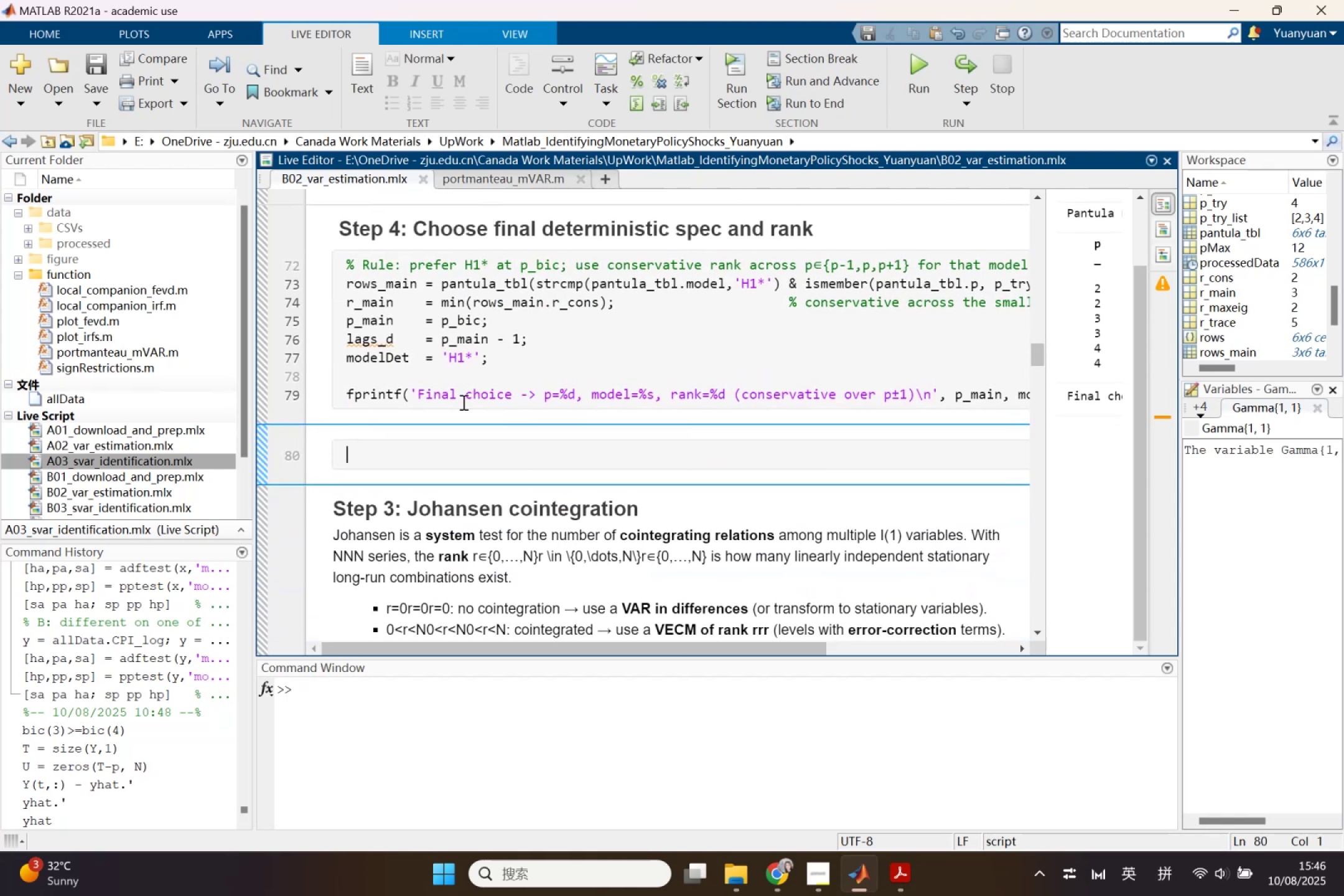 
key(Control+V)
 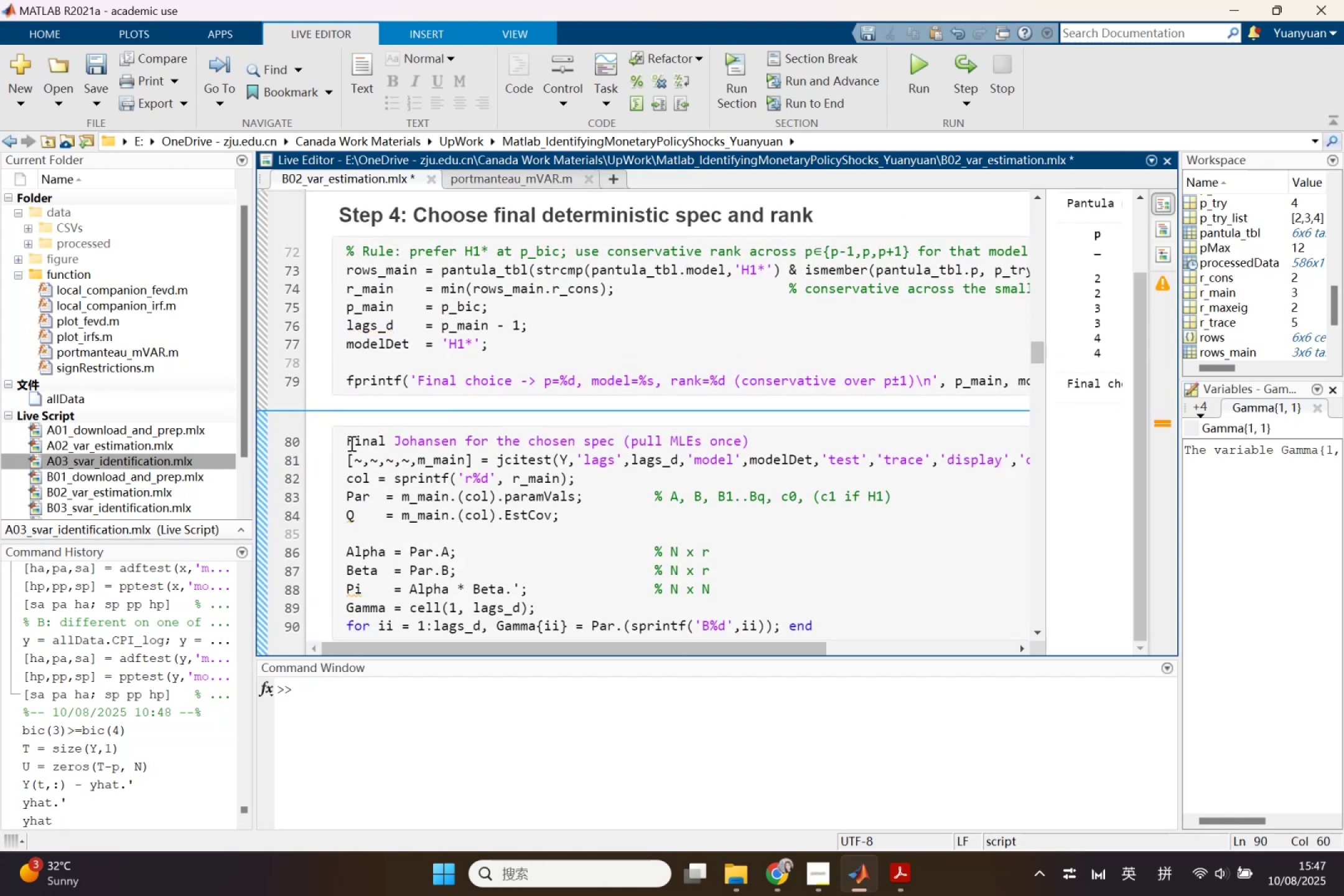 
left_click([344, 443])
 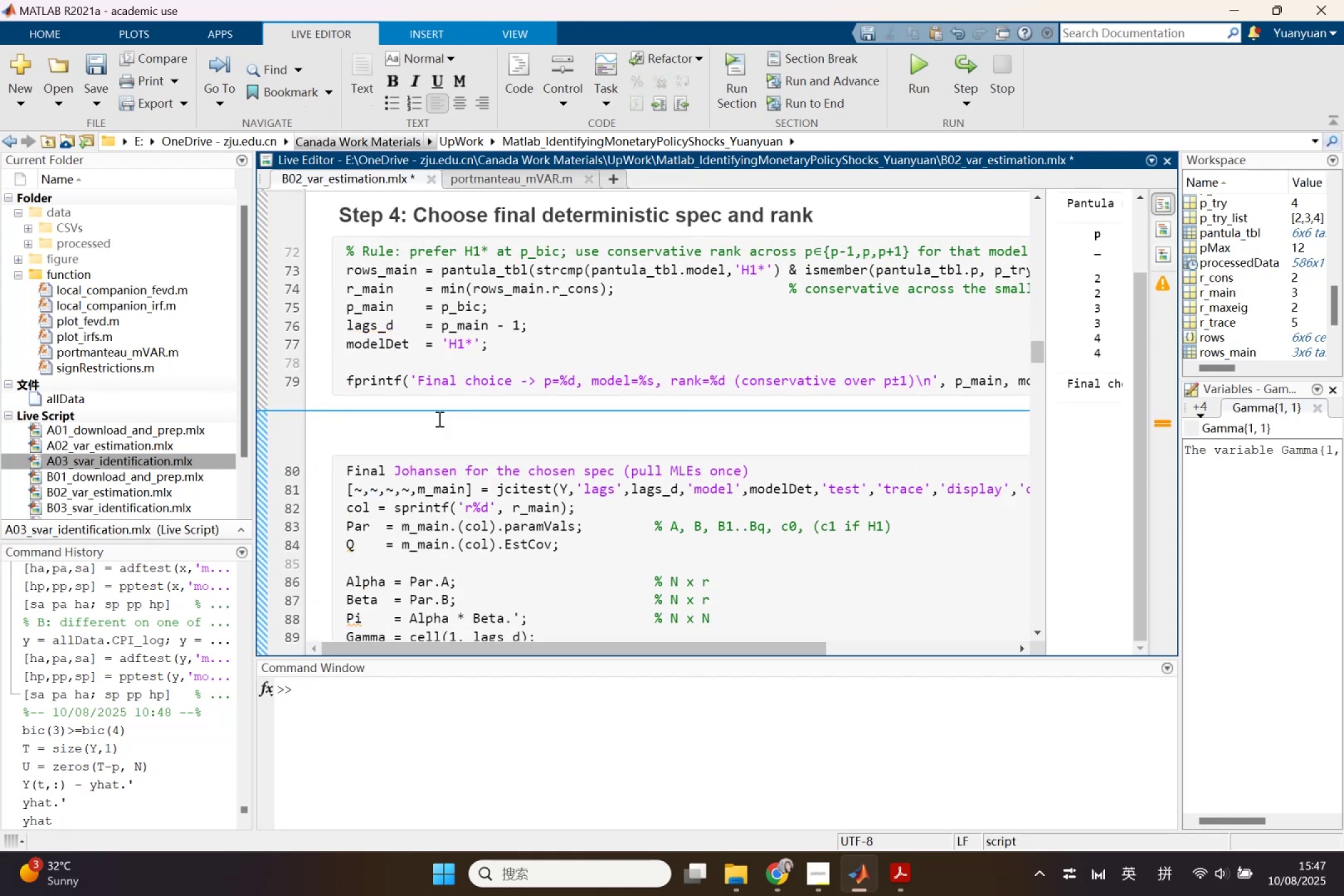 
left_click_drag(start_coordinate=[774, 468], to_coordinate=[338, 455])
 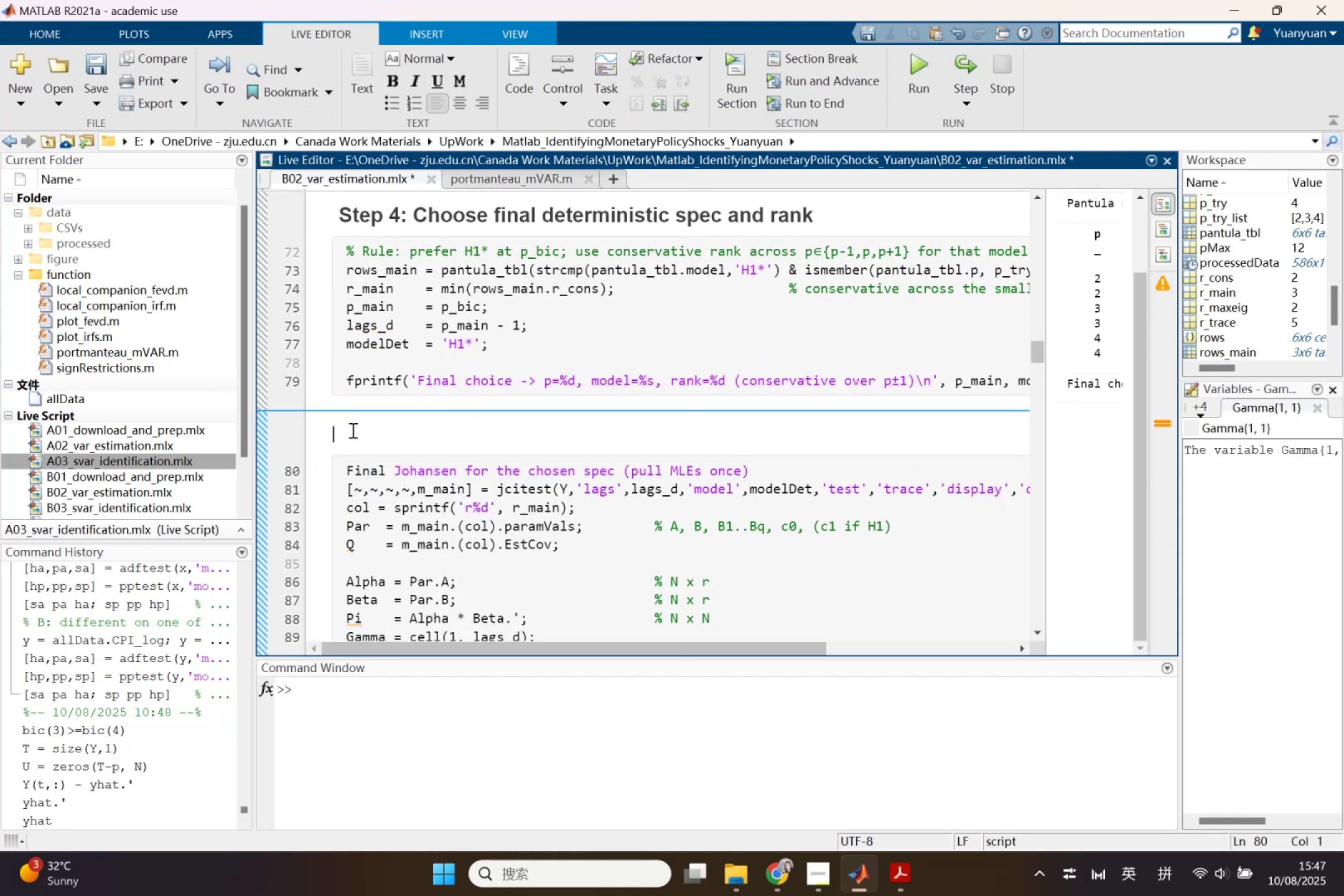 
key(Control+Shift+1)
 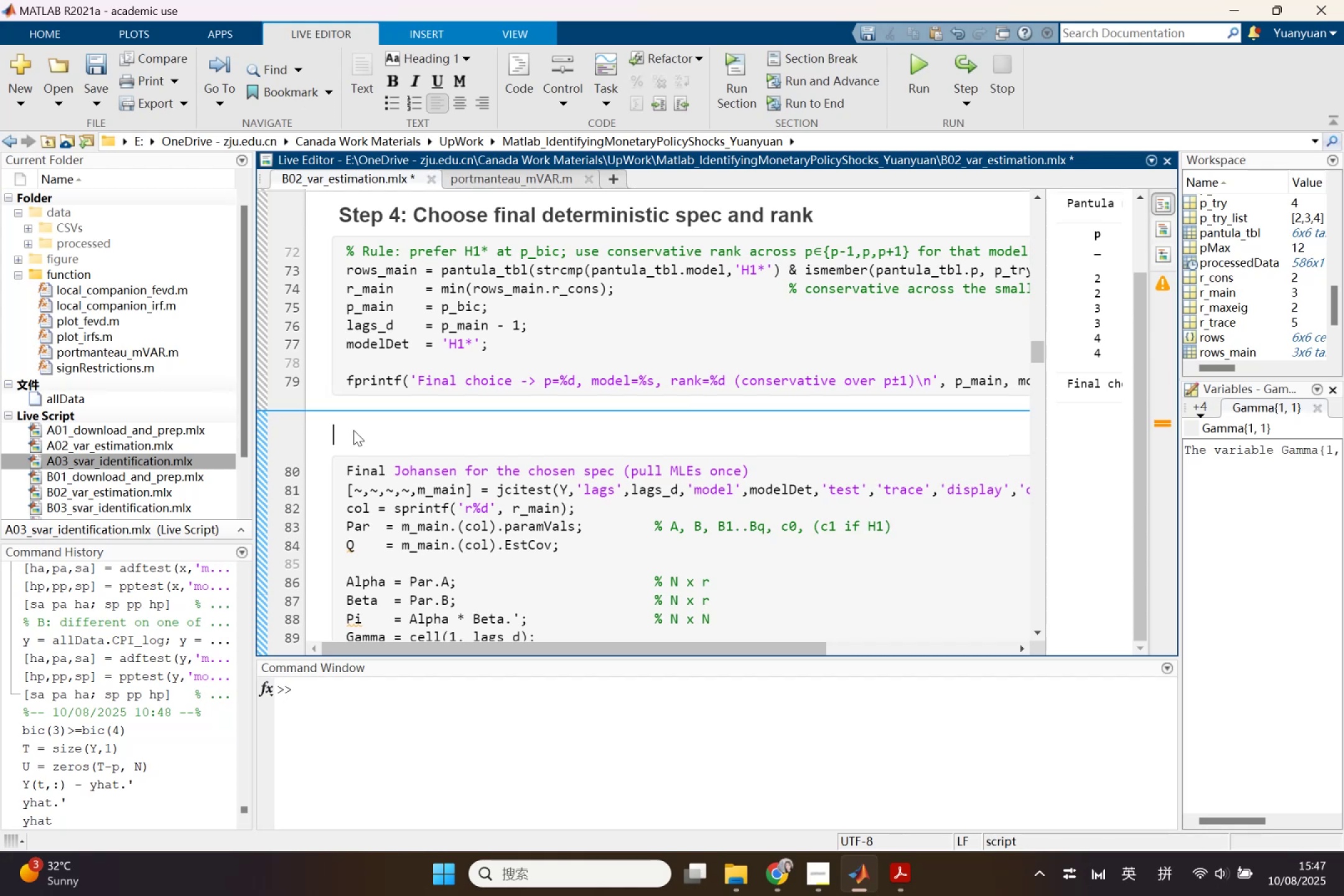 
type(Step 5: )
 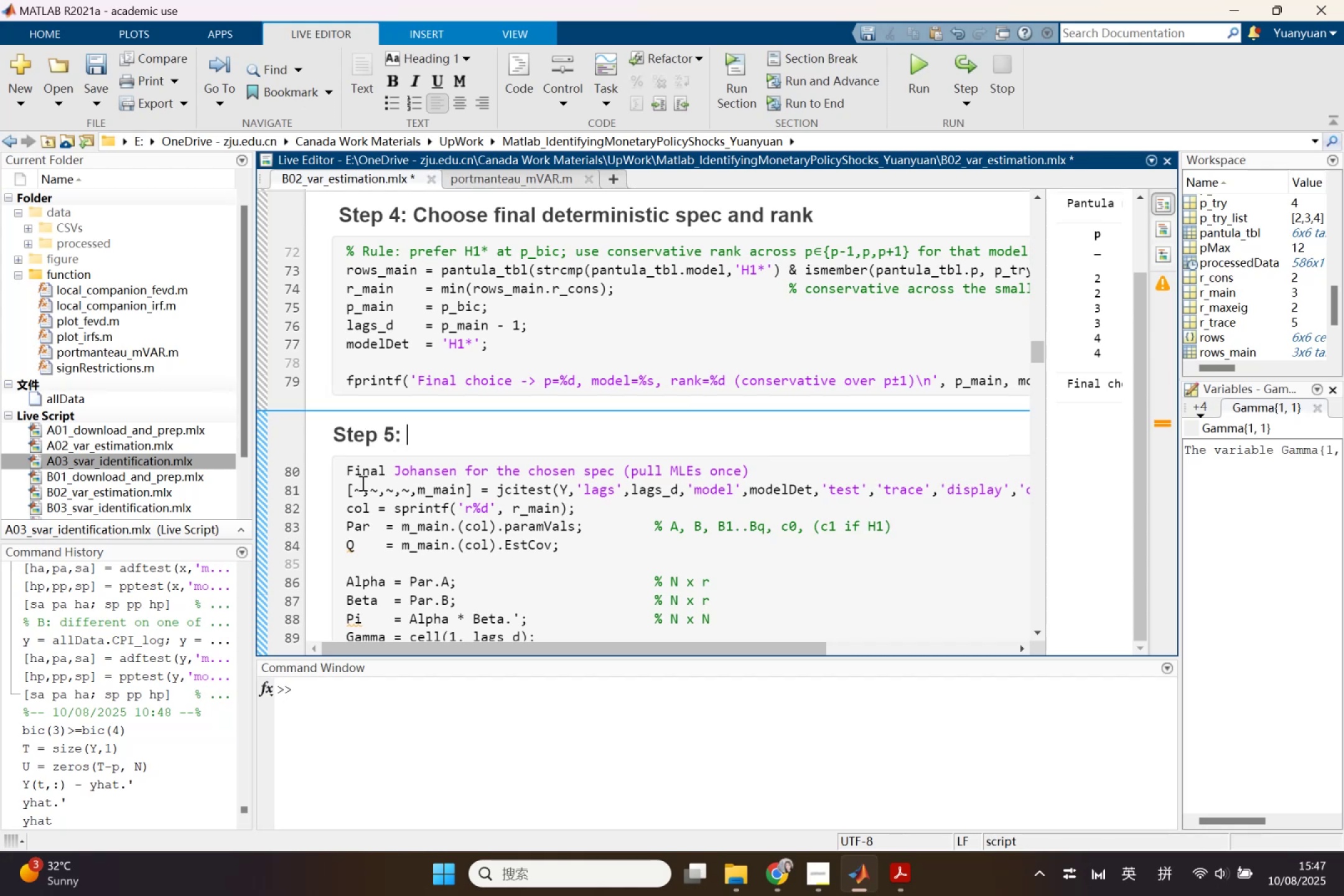 
left_click_drag(start_coordinate=[344, 474], to_coordinate=[622, 480])
 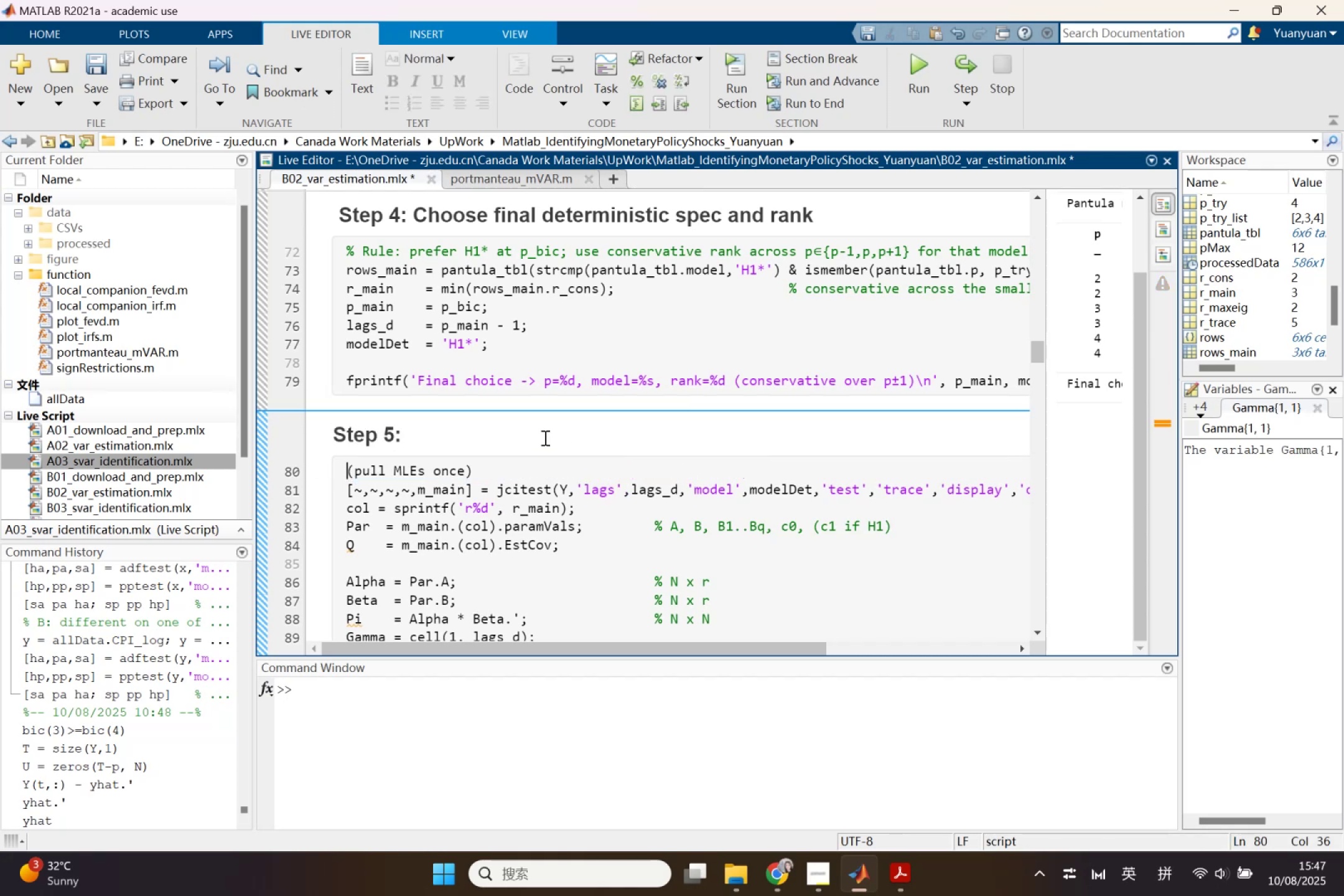 
key(Control+ControlLeft)
 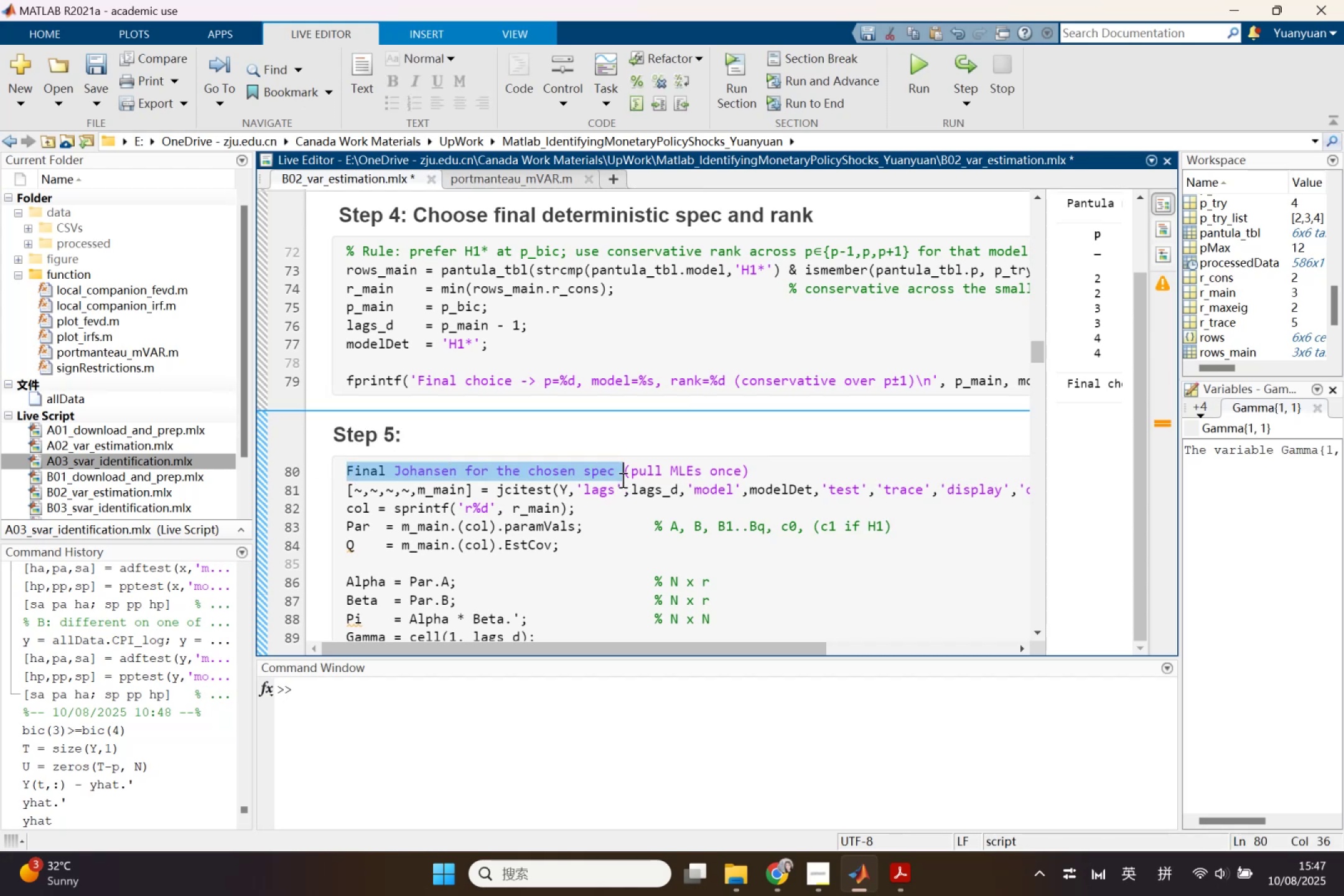 
key(Control+X)
 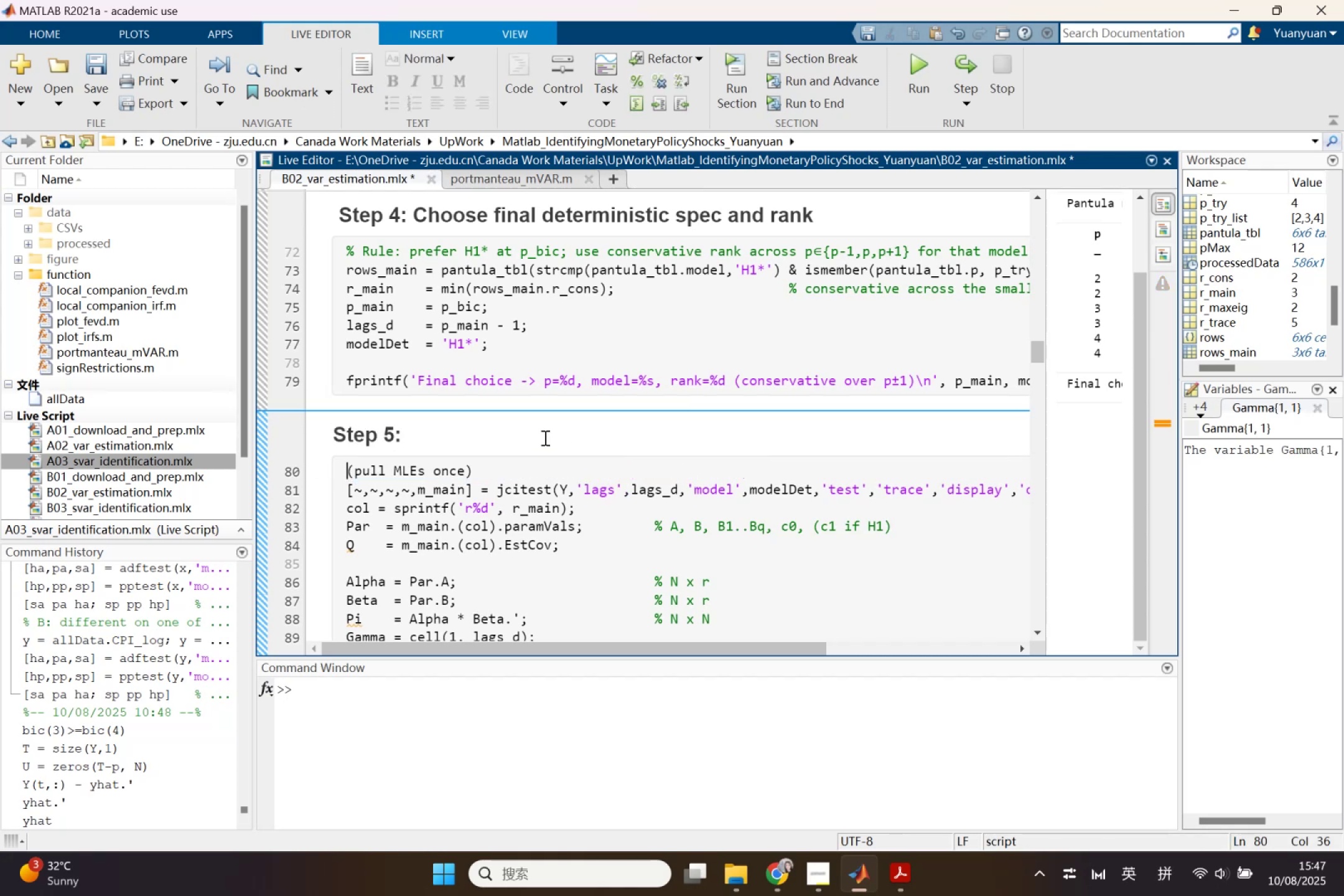 
left_click([544, 437])
 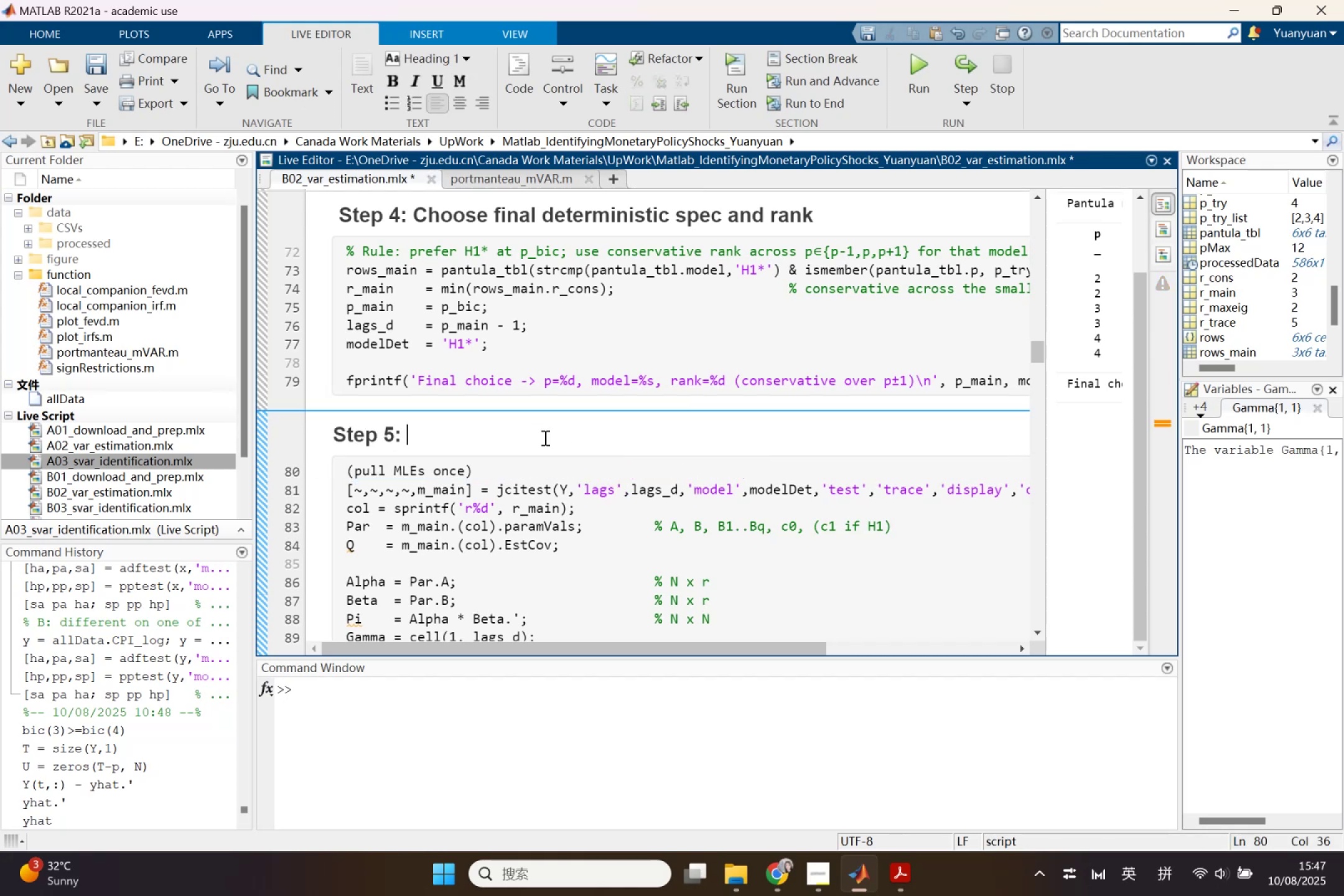 
key(Control+V)
 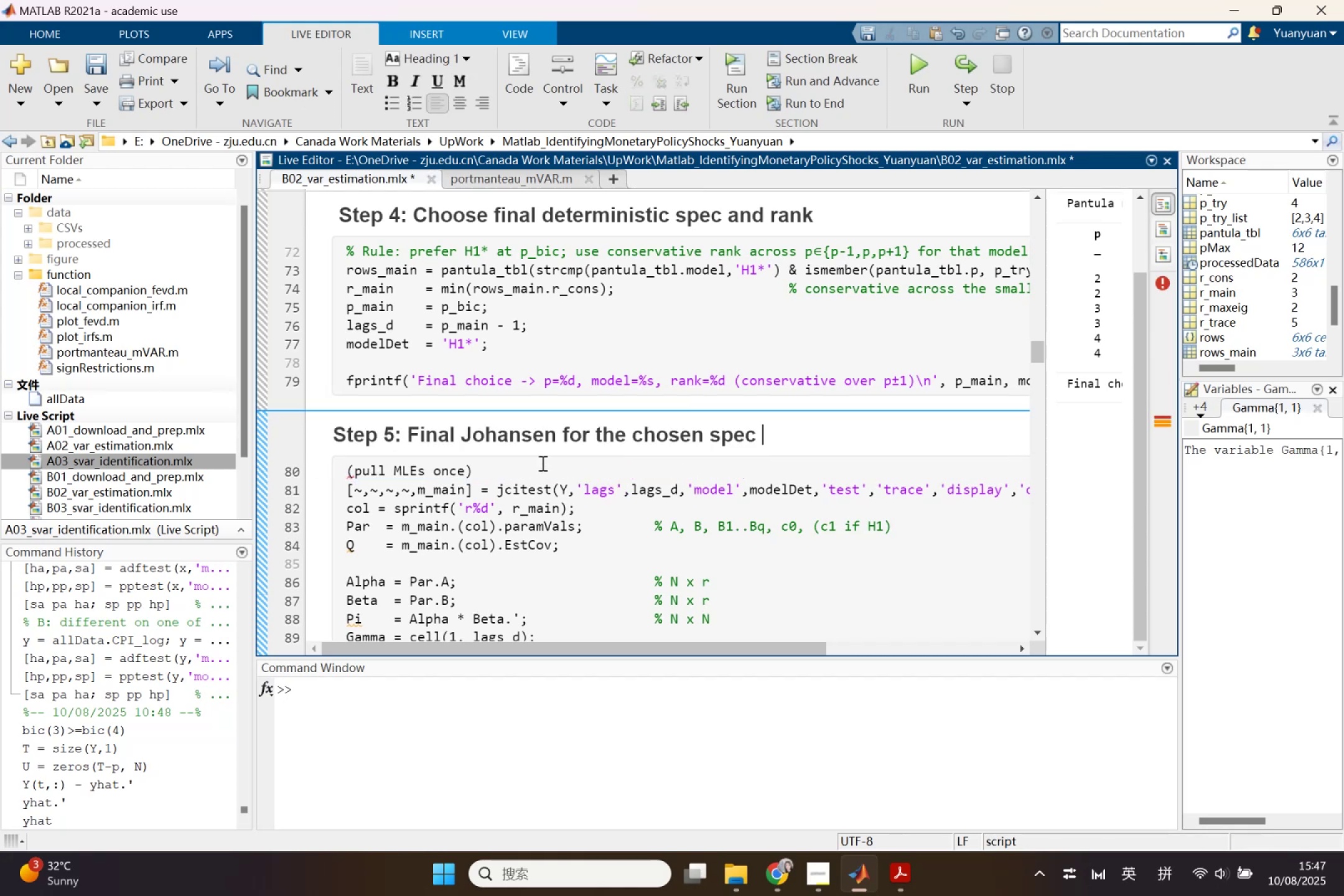 
left_click_drag(start_coordinate=[534, 468], to_coordinate=[325, 471])
 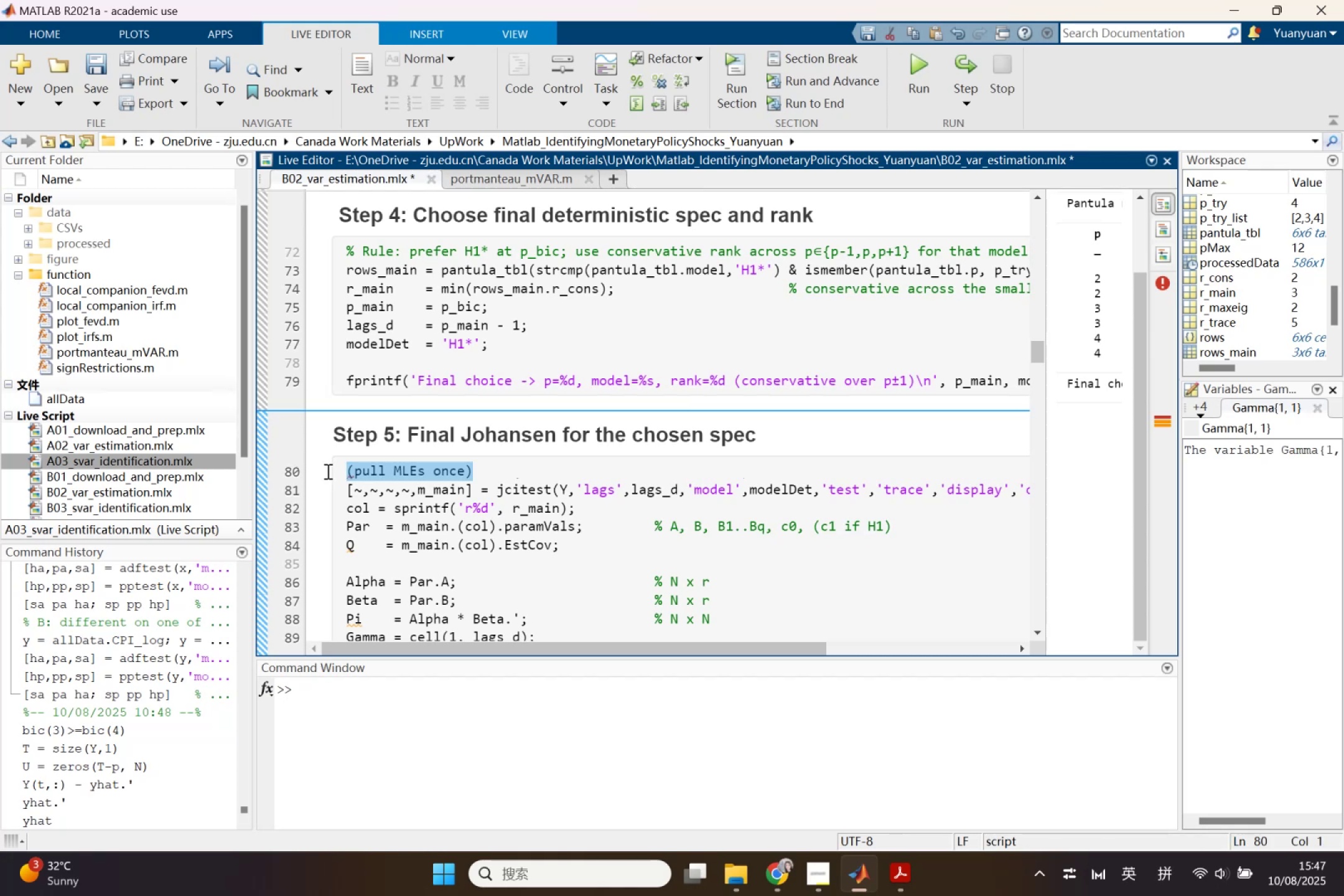 
key(Backspace)
 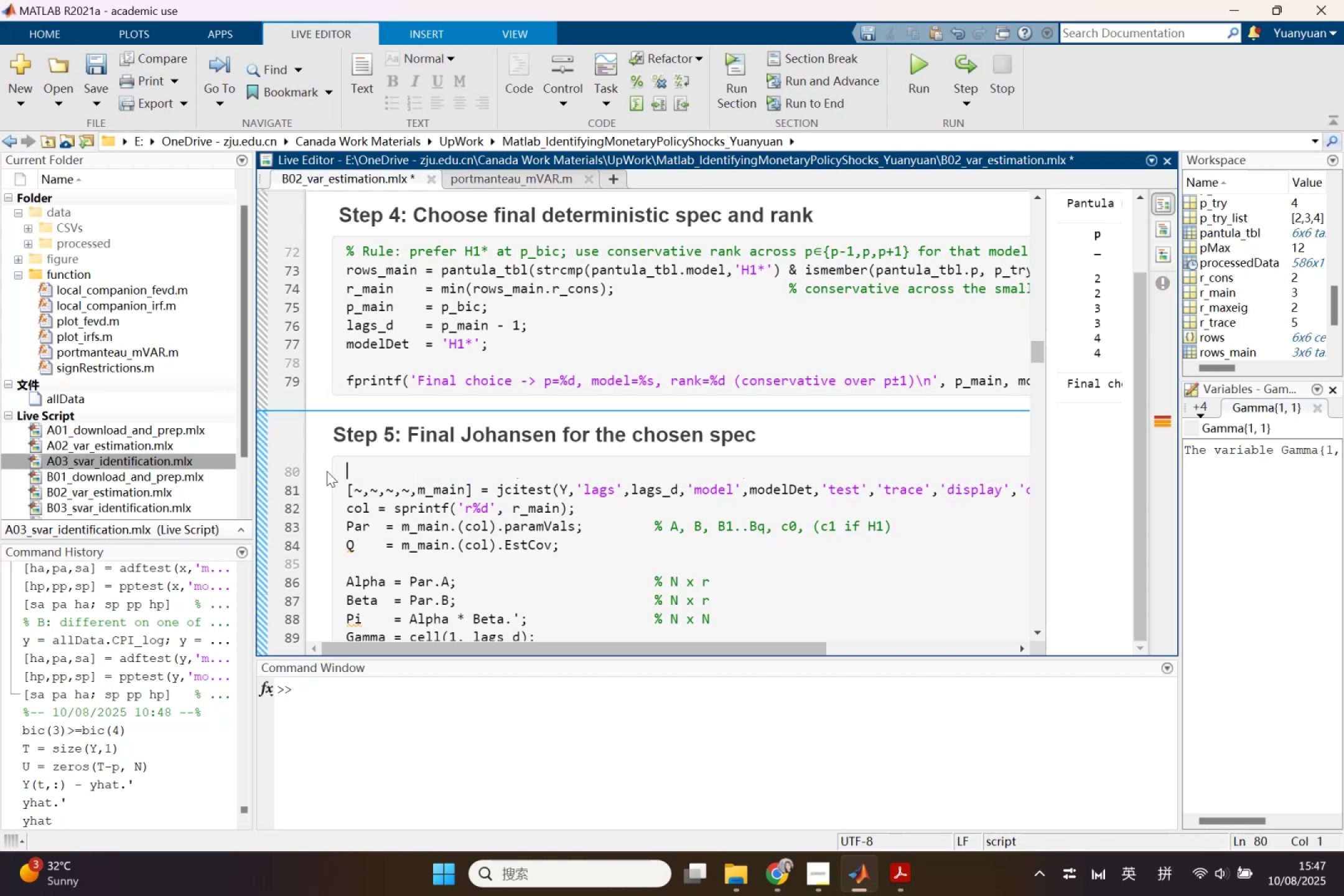 
key(Backspace)
 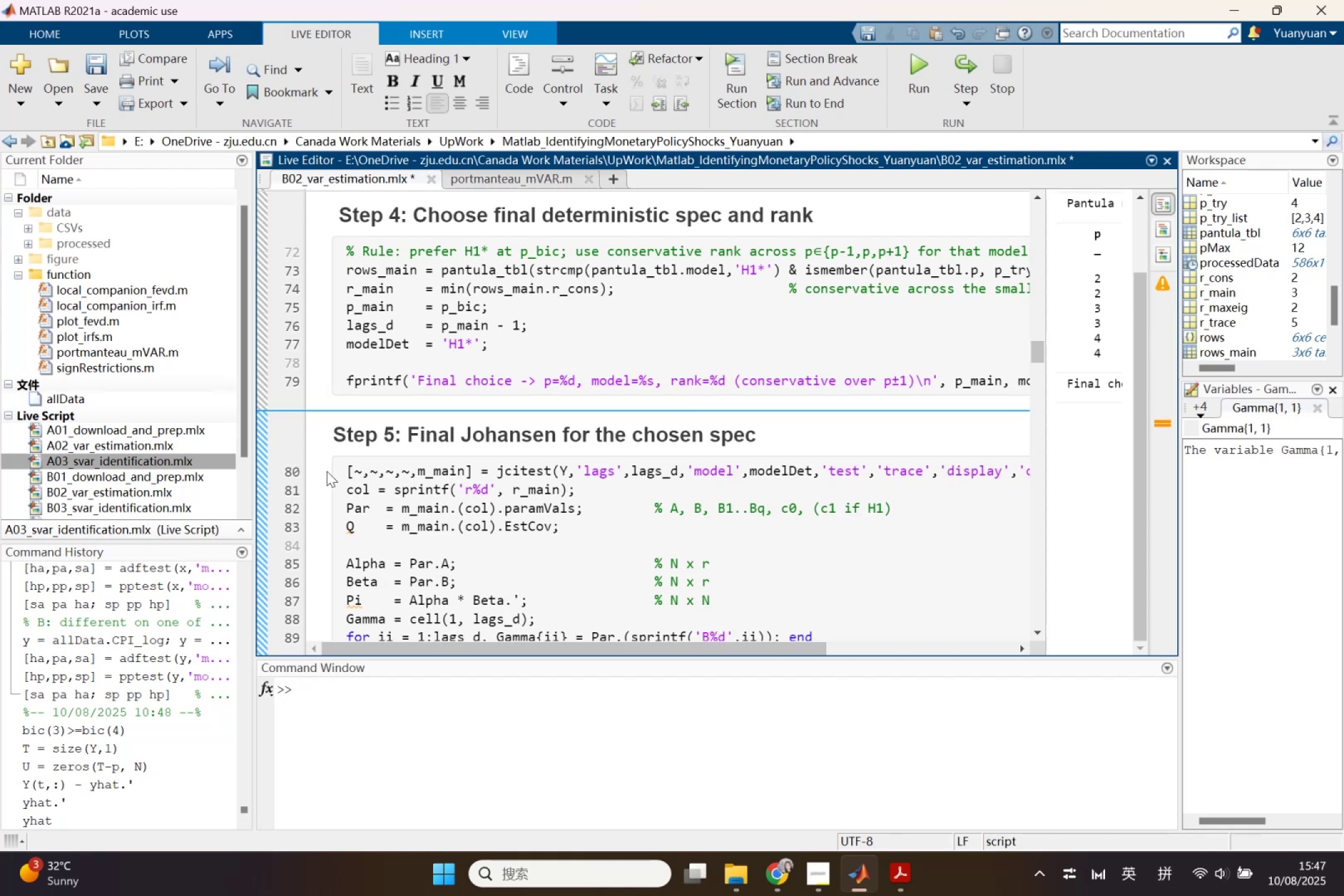 
scroll: coordinate [406, 492], scroll_direction: down, amount: 1.0
 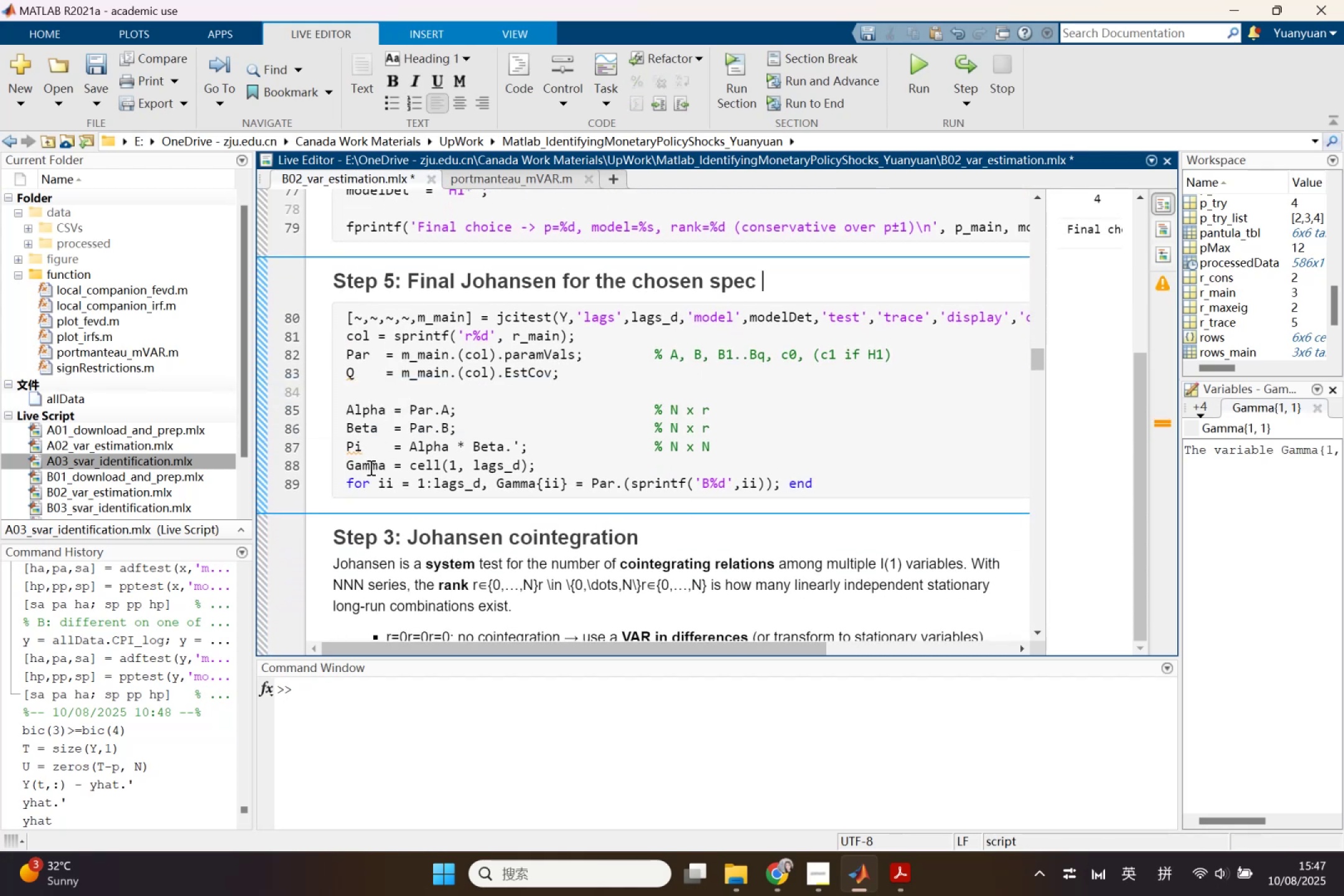 
wait(5.25)
 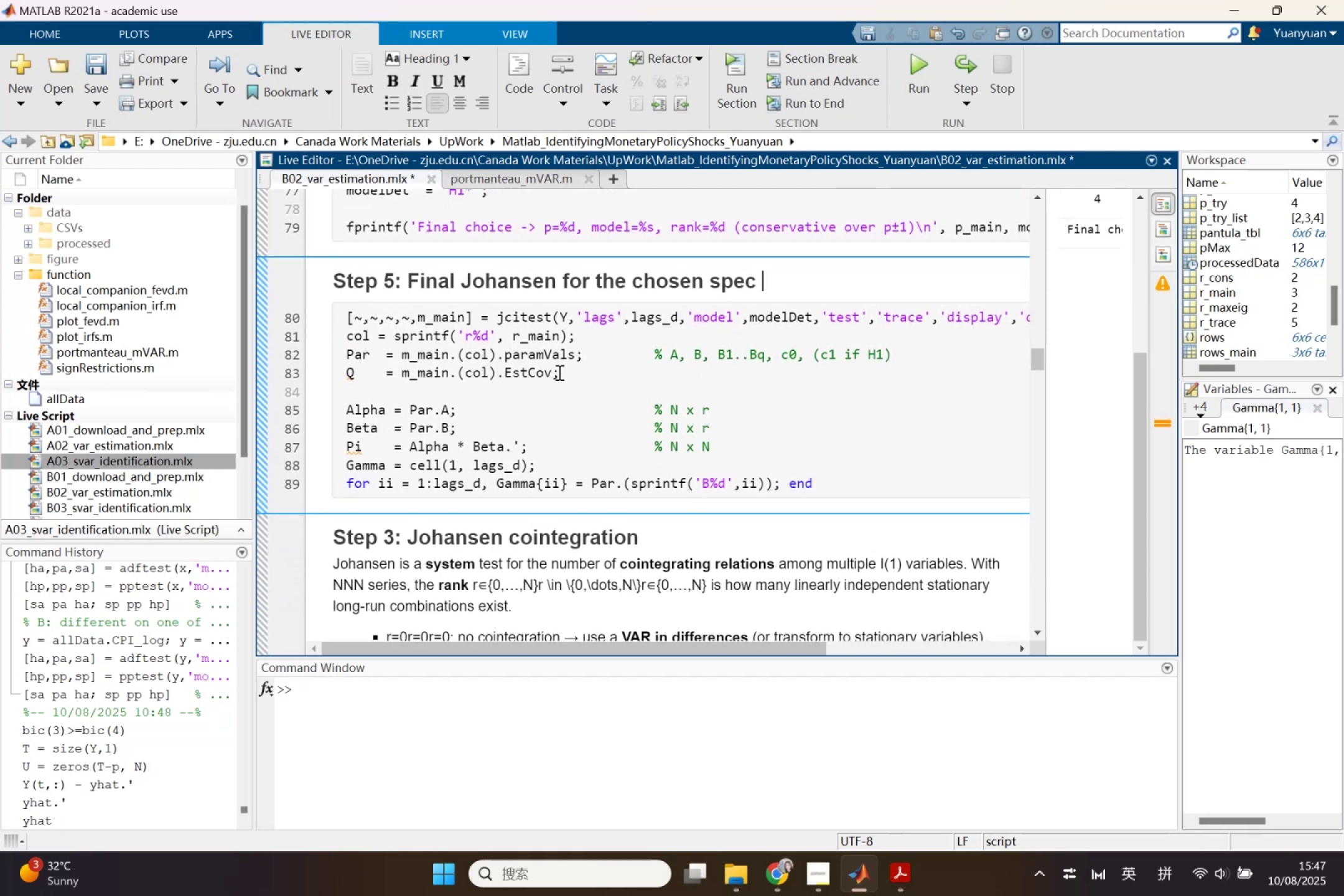 
left_click([355, 446])
 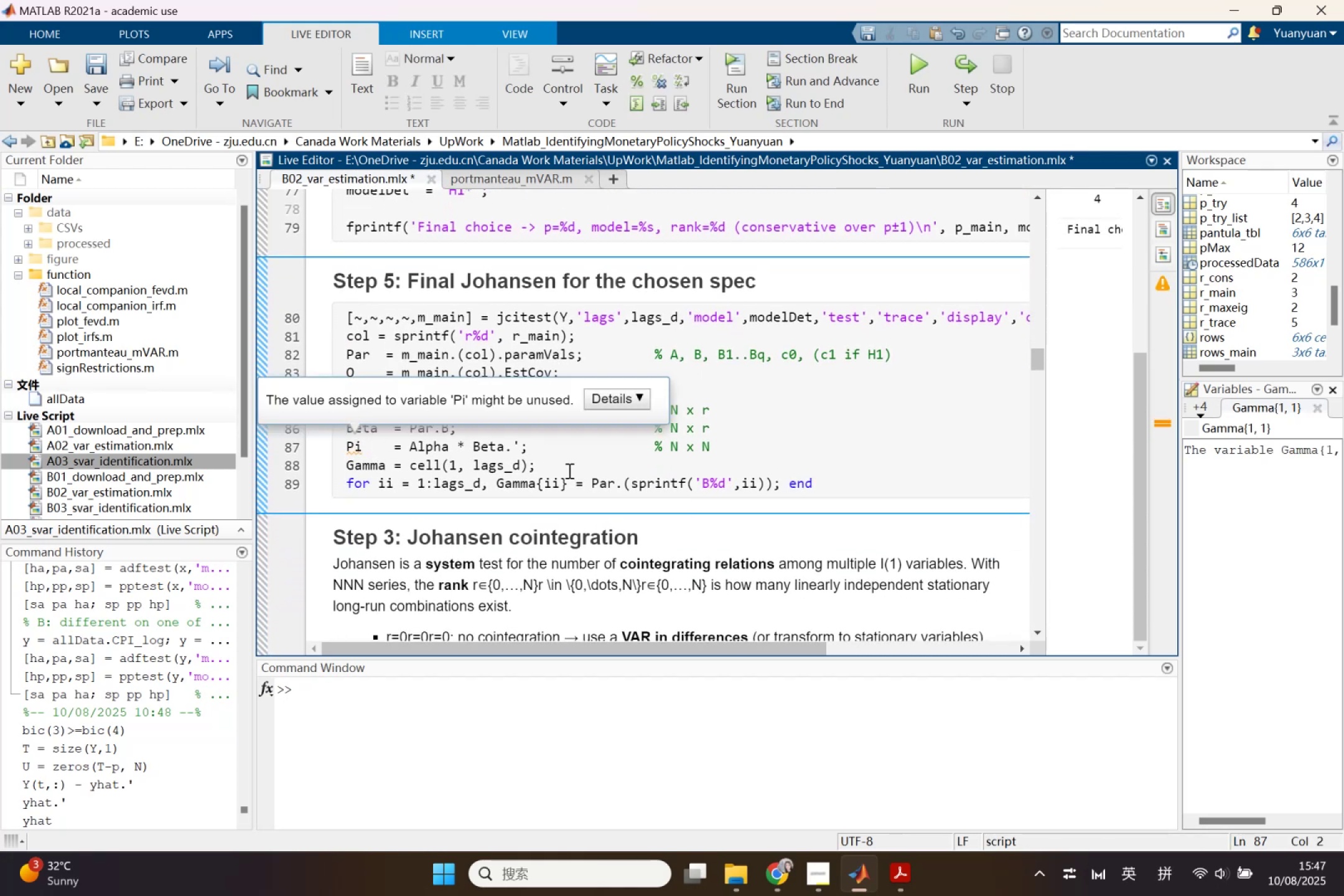 
left_click([570, 476])
 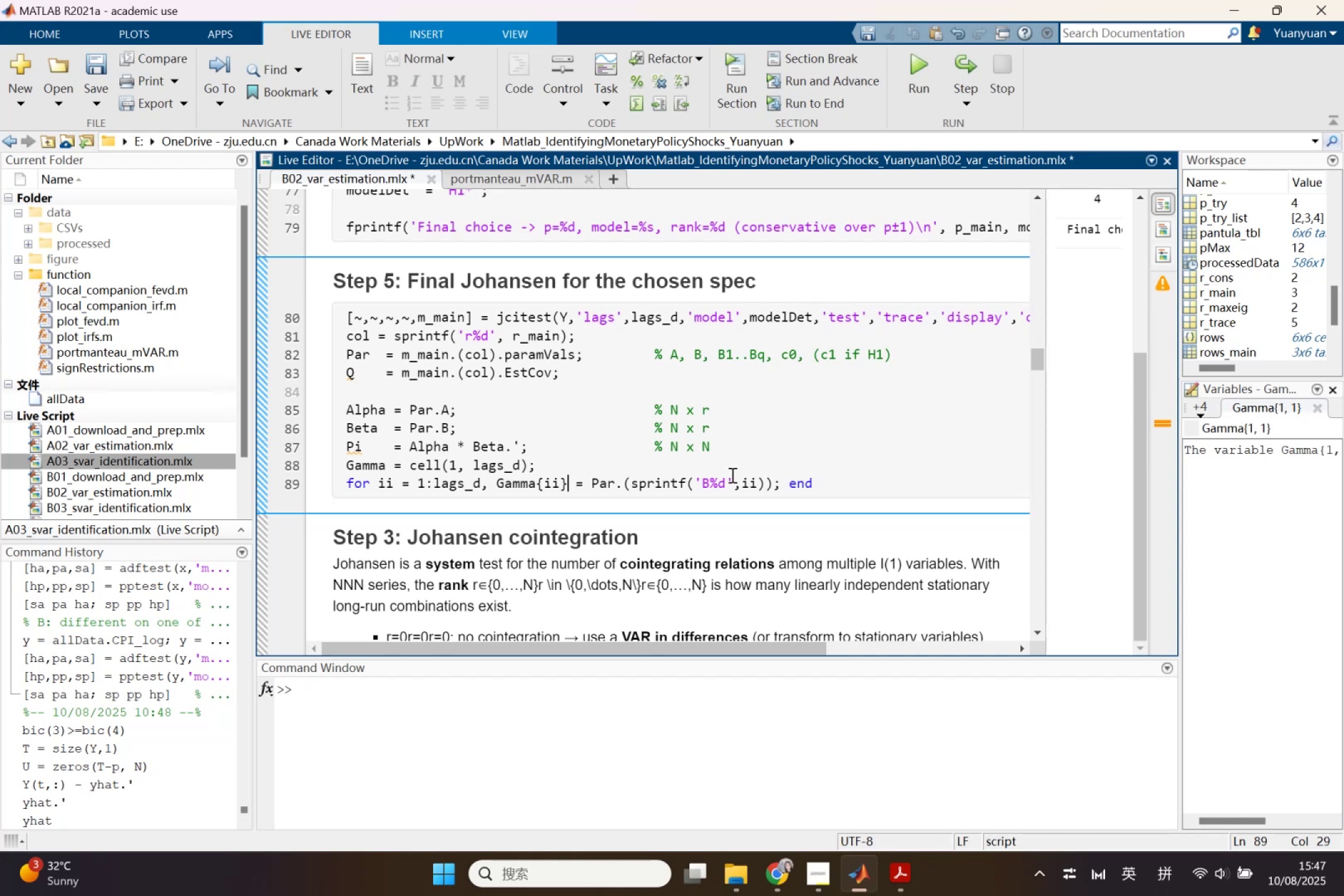 
scroll: coordinate [731, 475], scroll_direction: down, amount: 1.0
 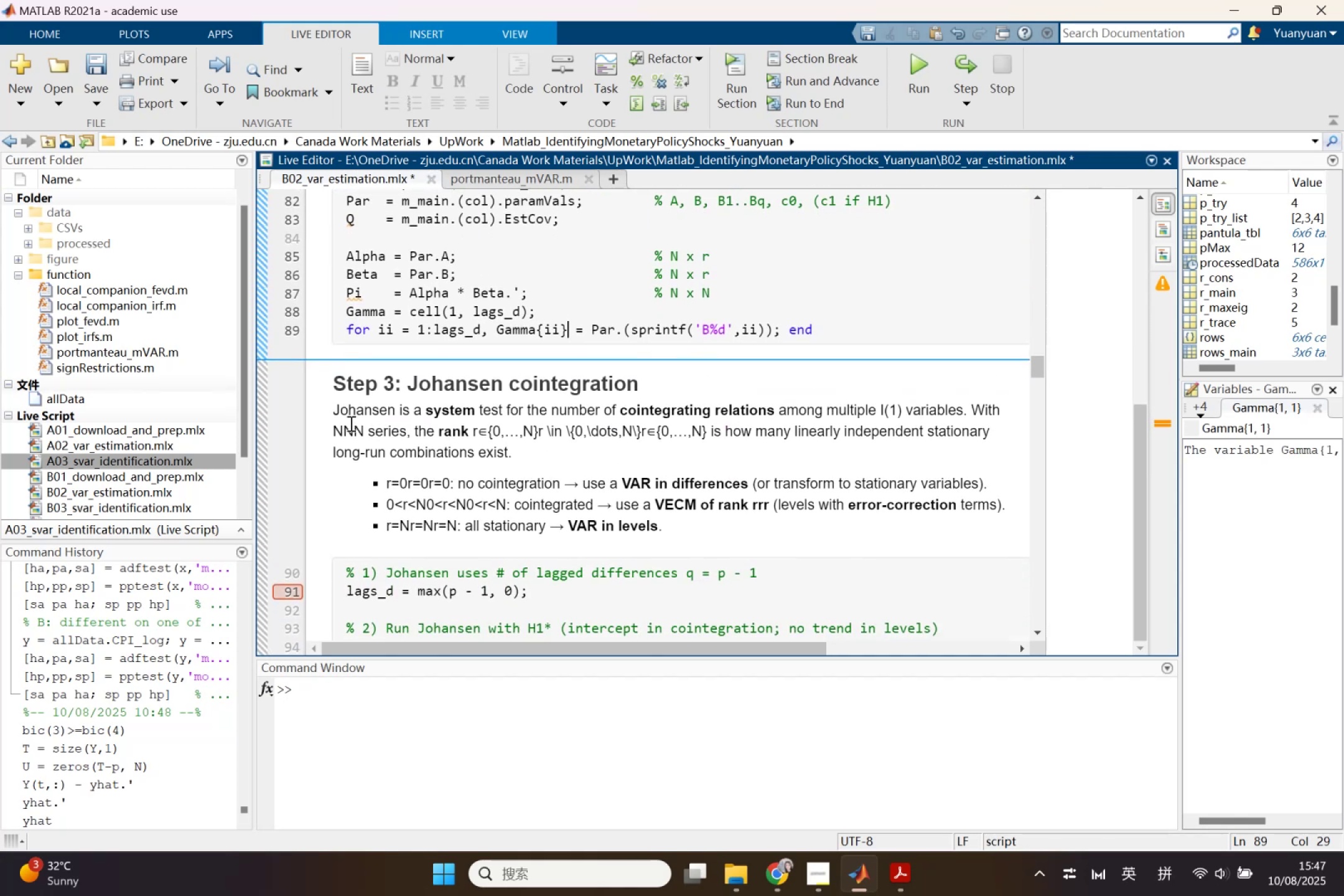 
left_click_drag(start_coordinate=[331, 408], to_coordinate=[739, 517])
 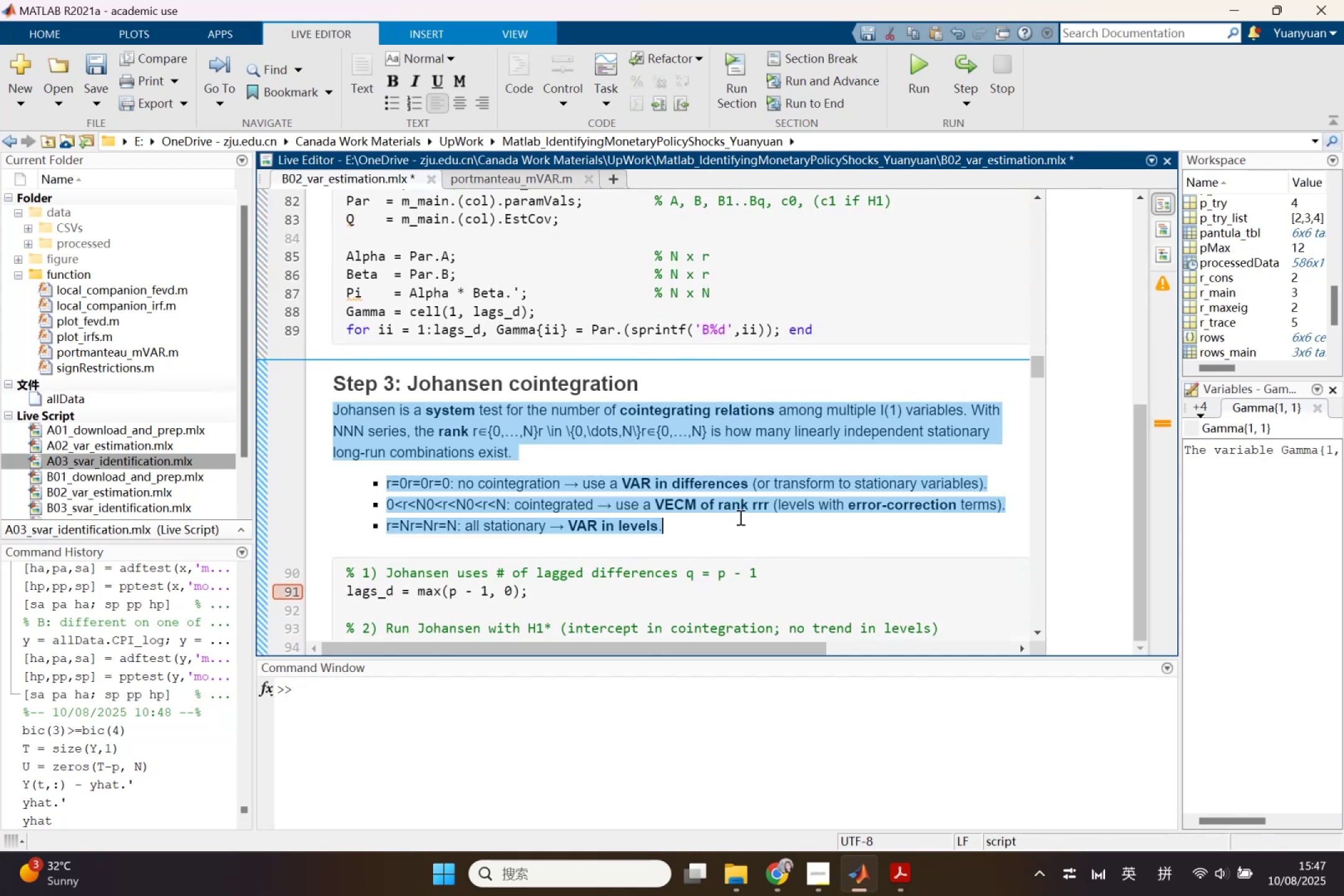 
hold_key(key=ControlLeft, duration=2.06)
 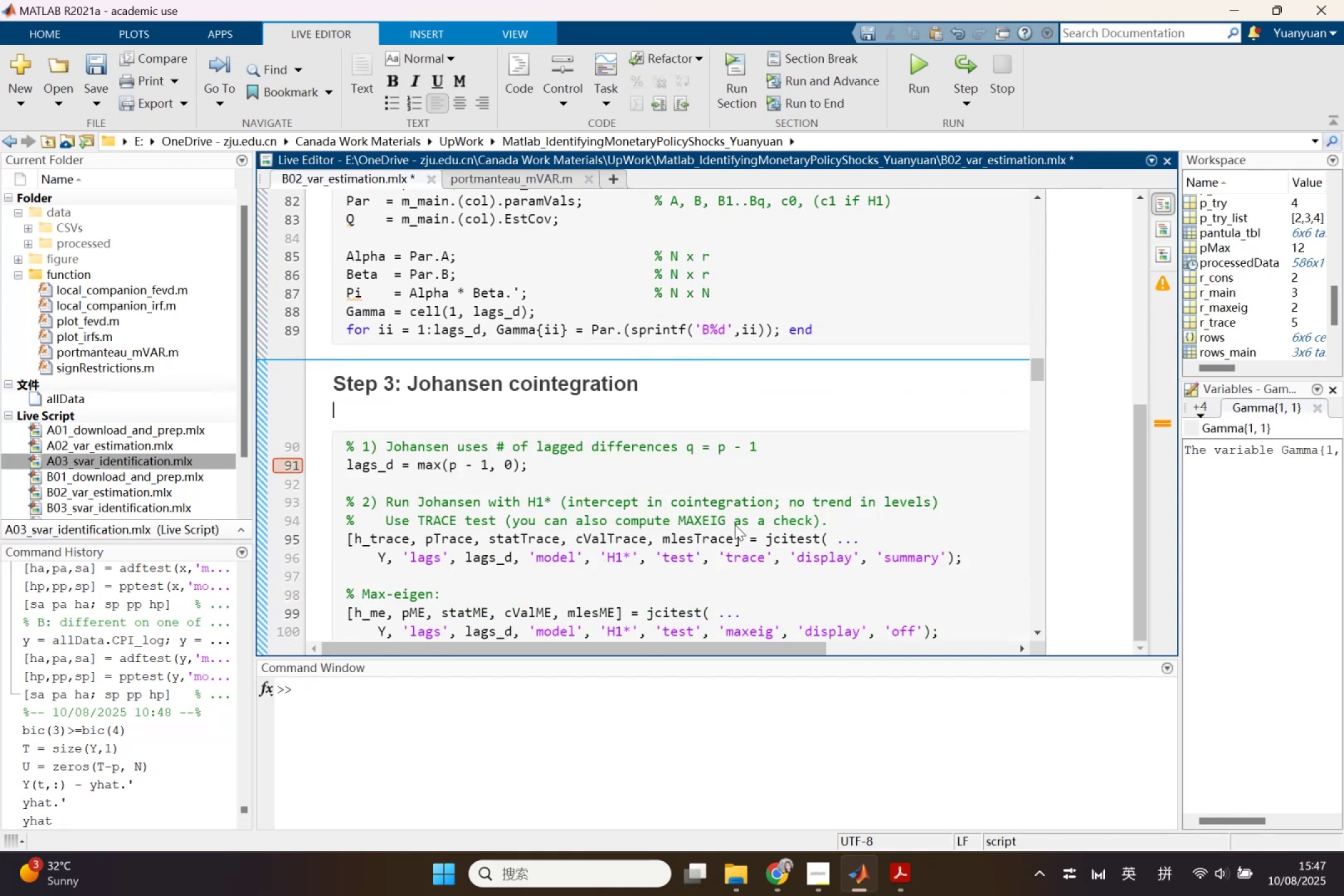 
hold_key(key=X, duration=0.39)
 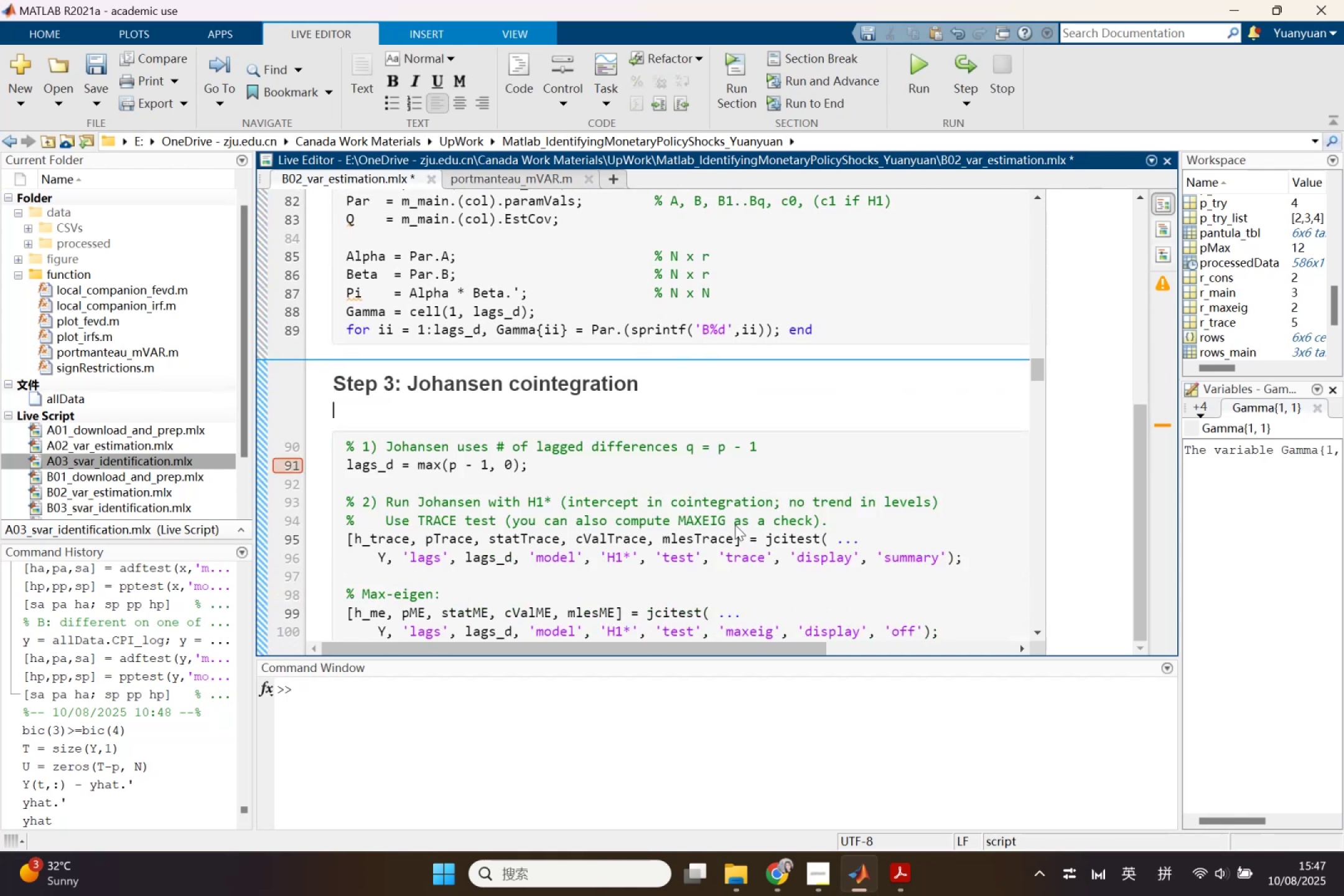 
scroll: coordinate [735, 525], scroll_direction: up, amount: 6.0
 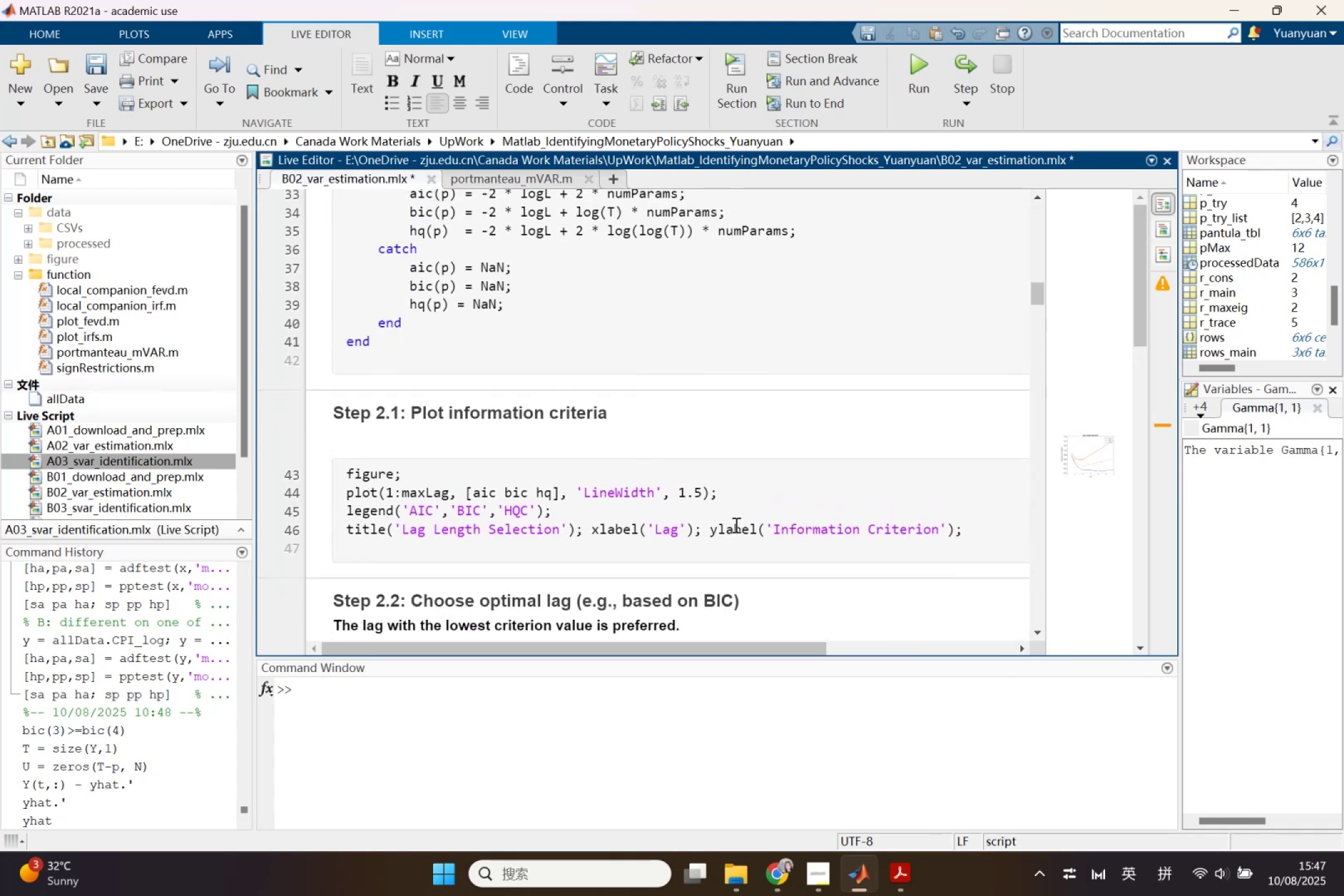 
scroll: coordinate [373, 562], scroll_direction: down, amount: 3.0
 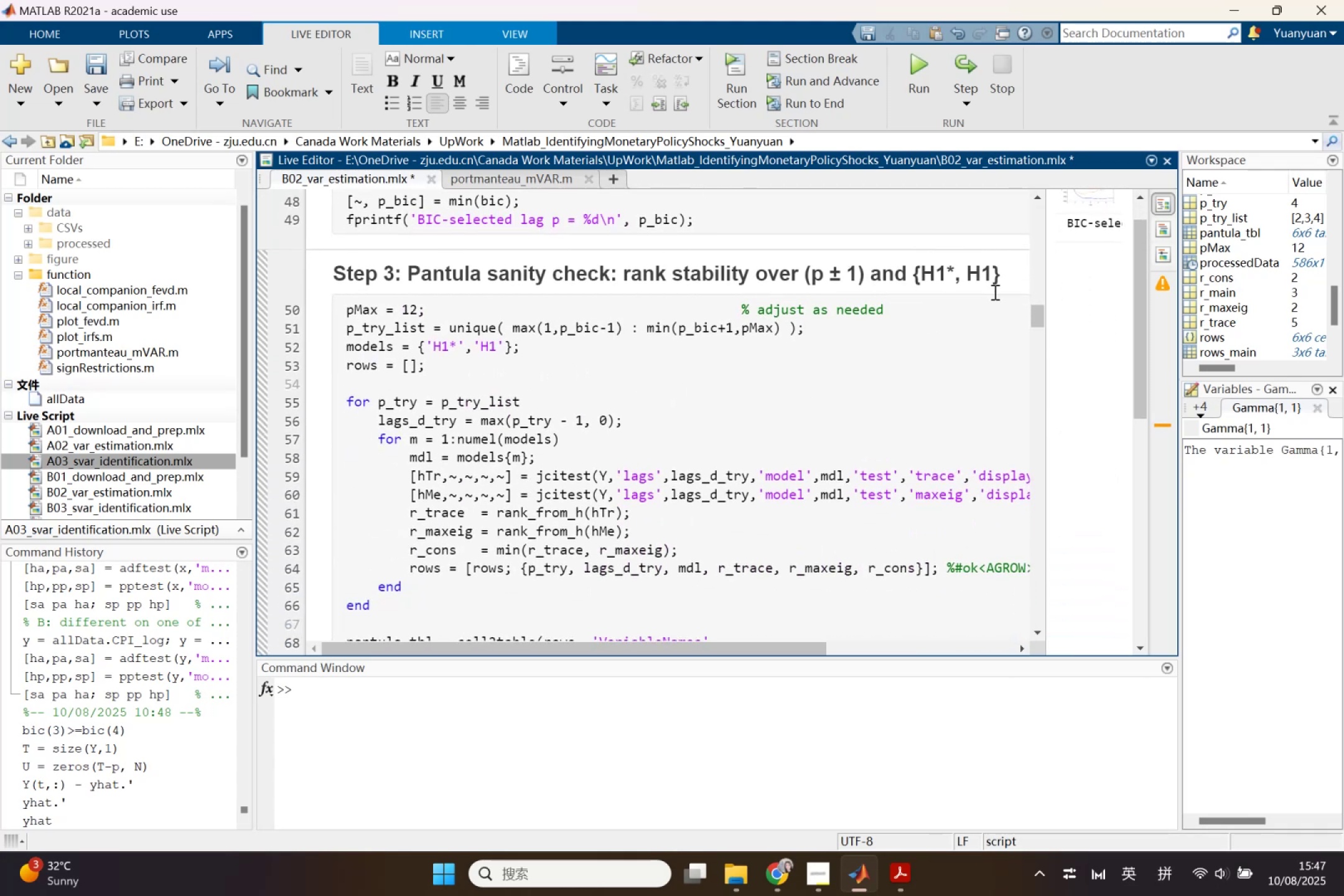 
left_click([1017, 271])
 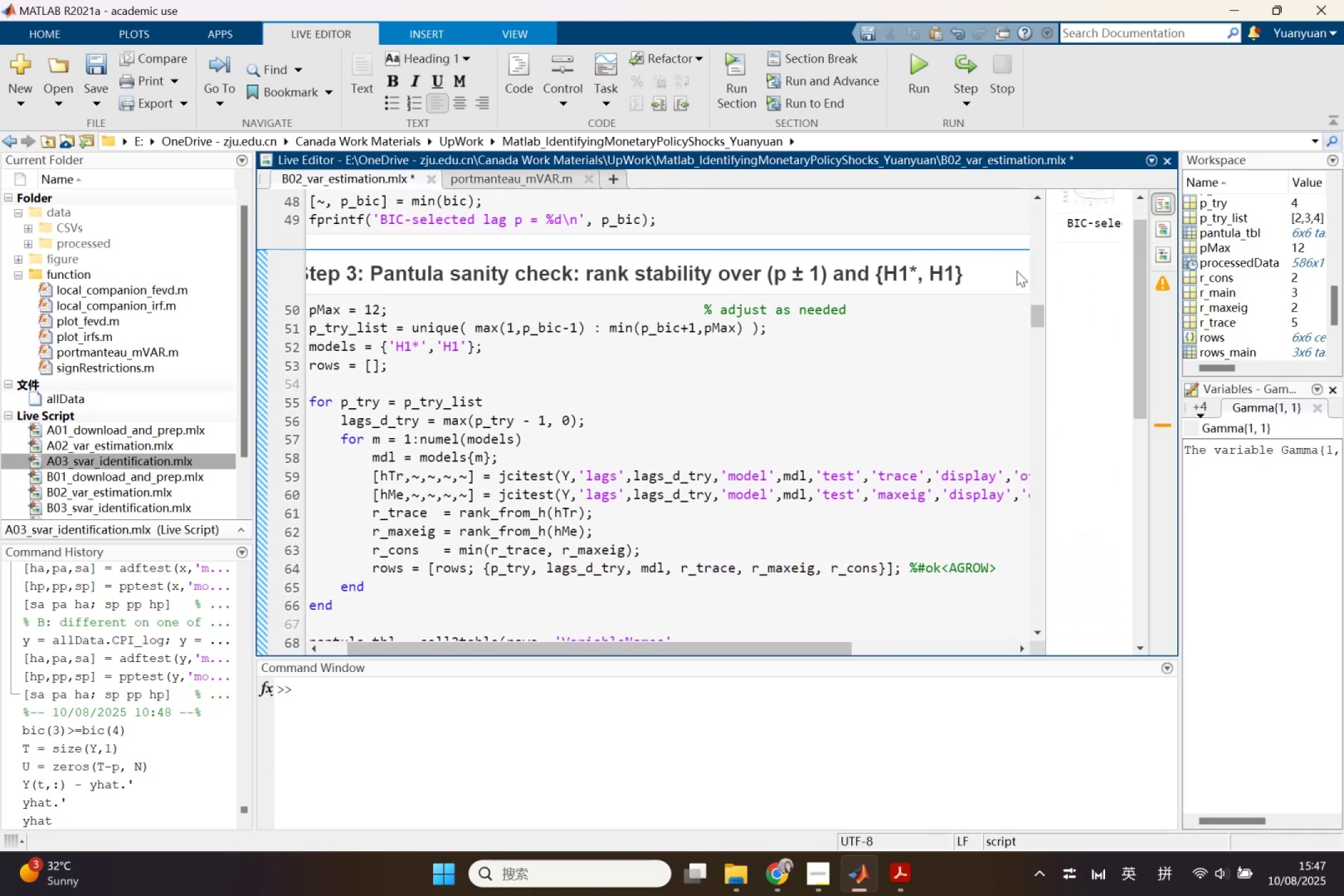 
key(Enter)
 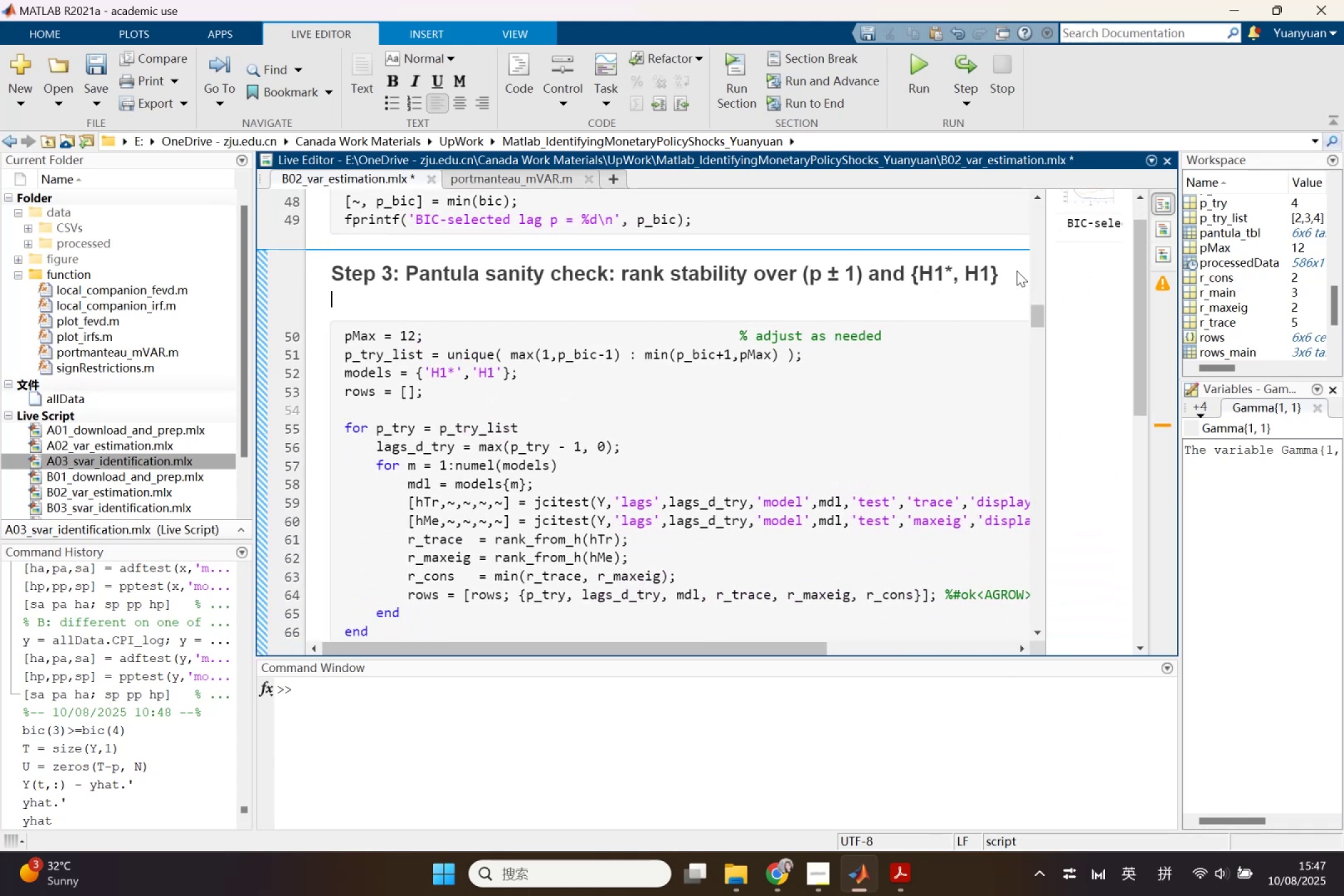 
key(Control+V)
 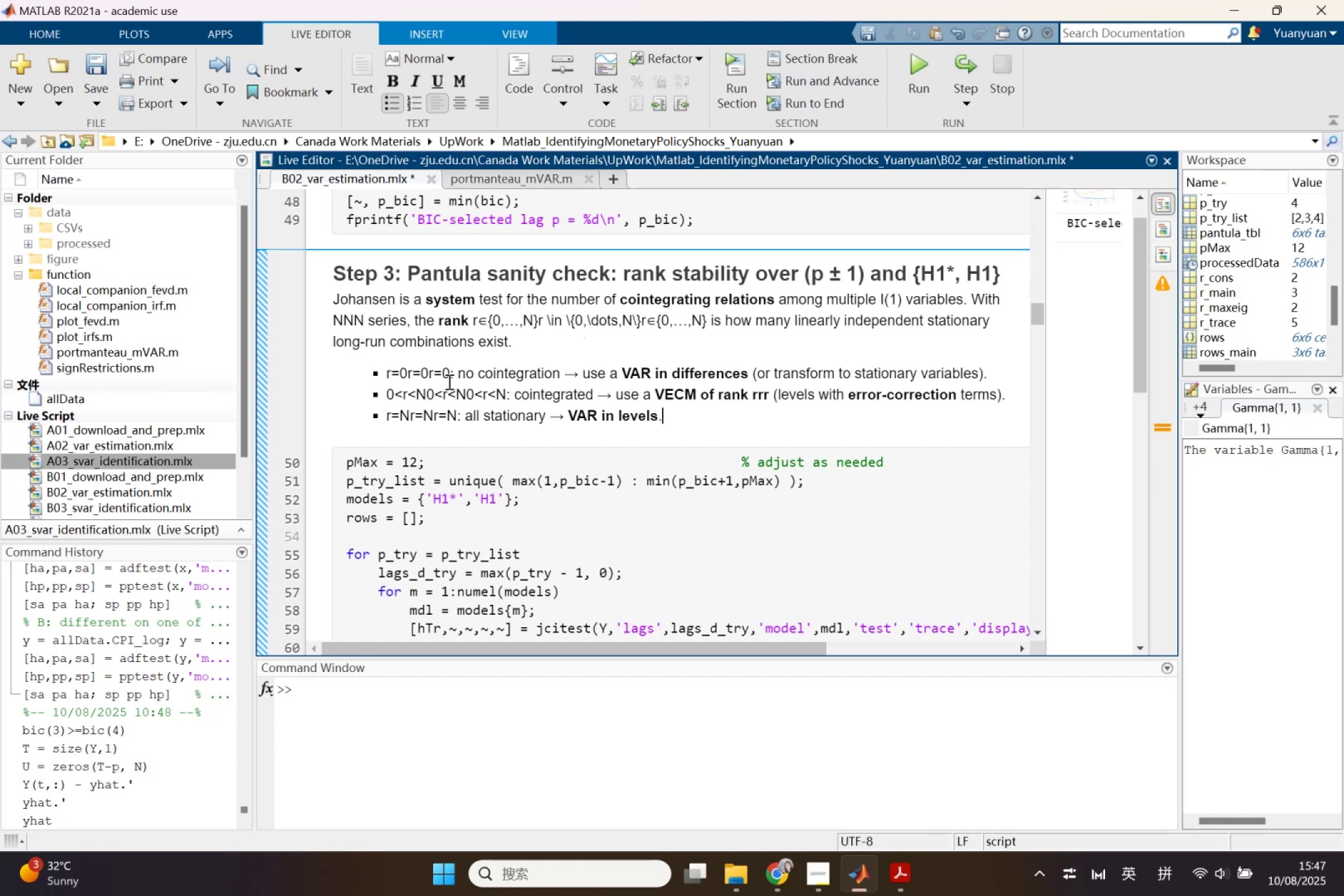 
left_click_drag(start_coordinate=[427, 393], to_coordinate=[461, 391])
 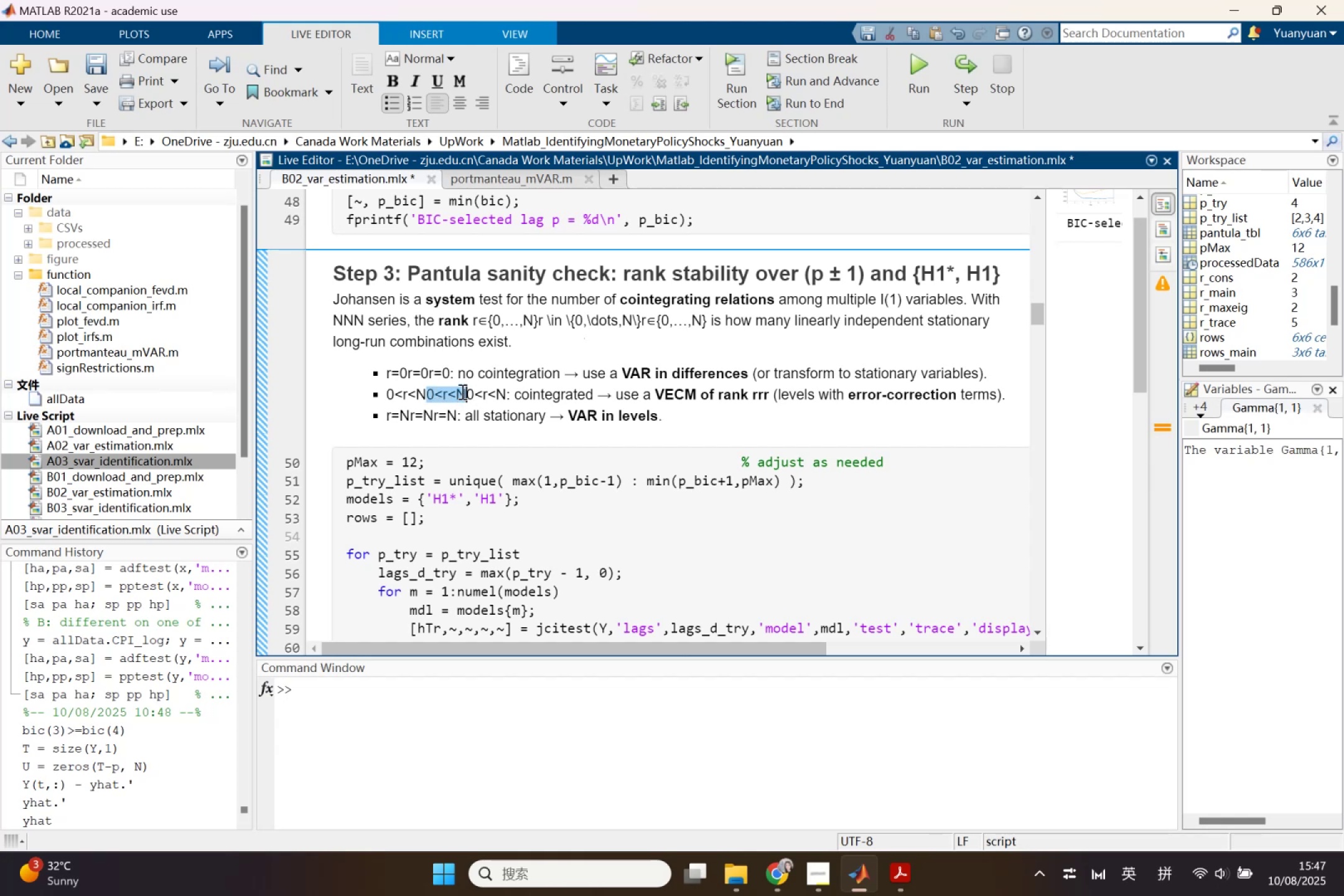 
key(Backspace)
 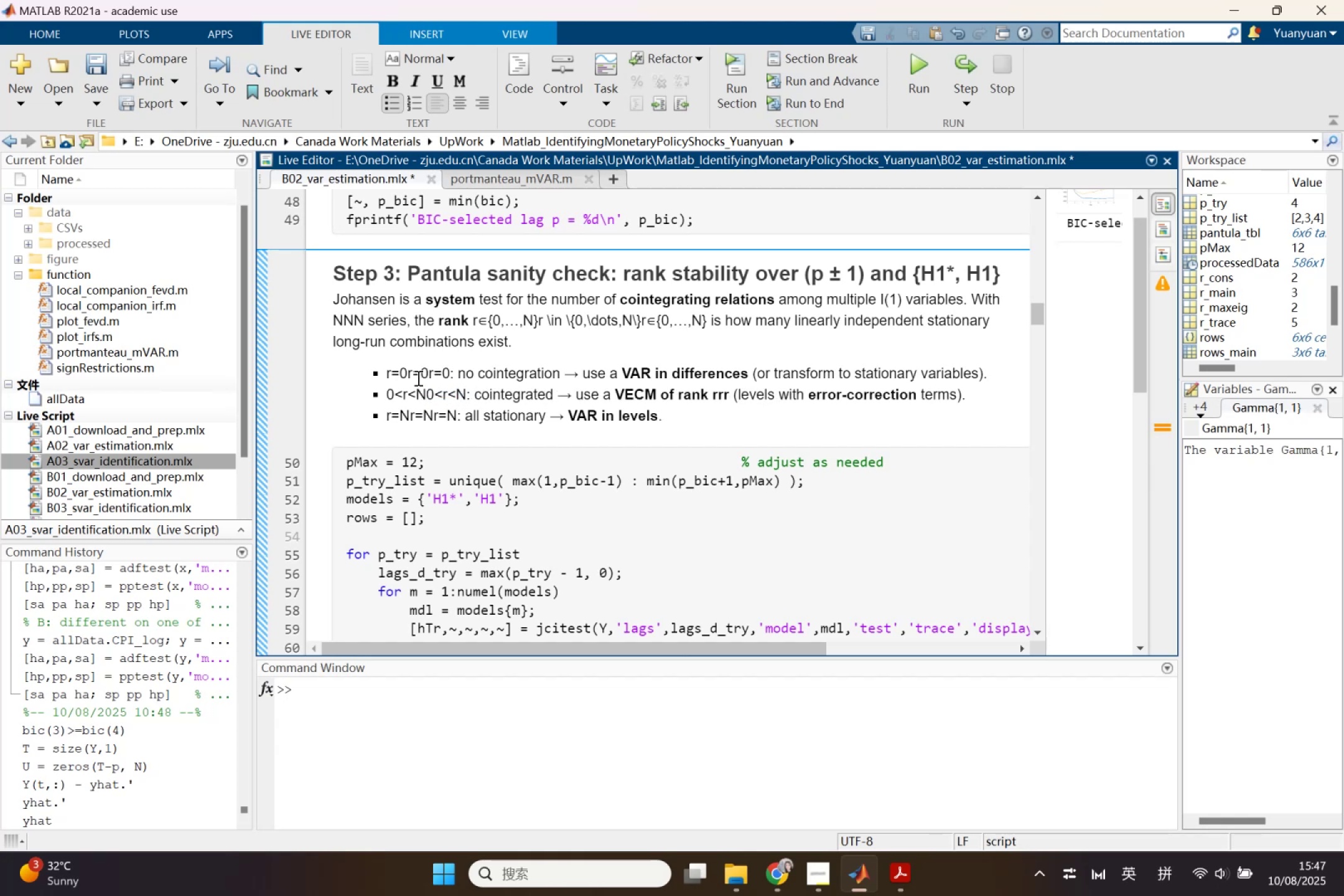 
left_click_drag(start_coordinate=[405, 375], to_coordinate=[447, 378])
 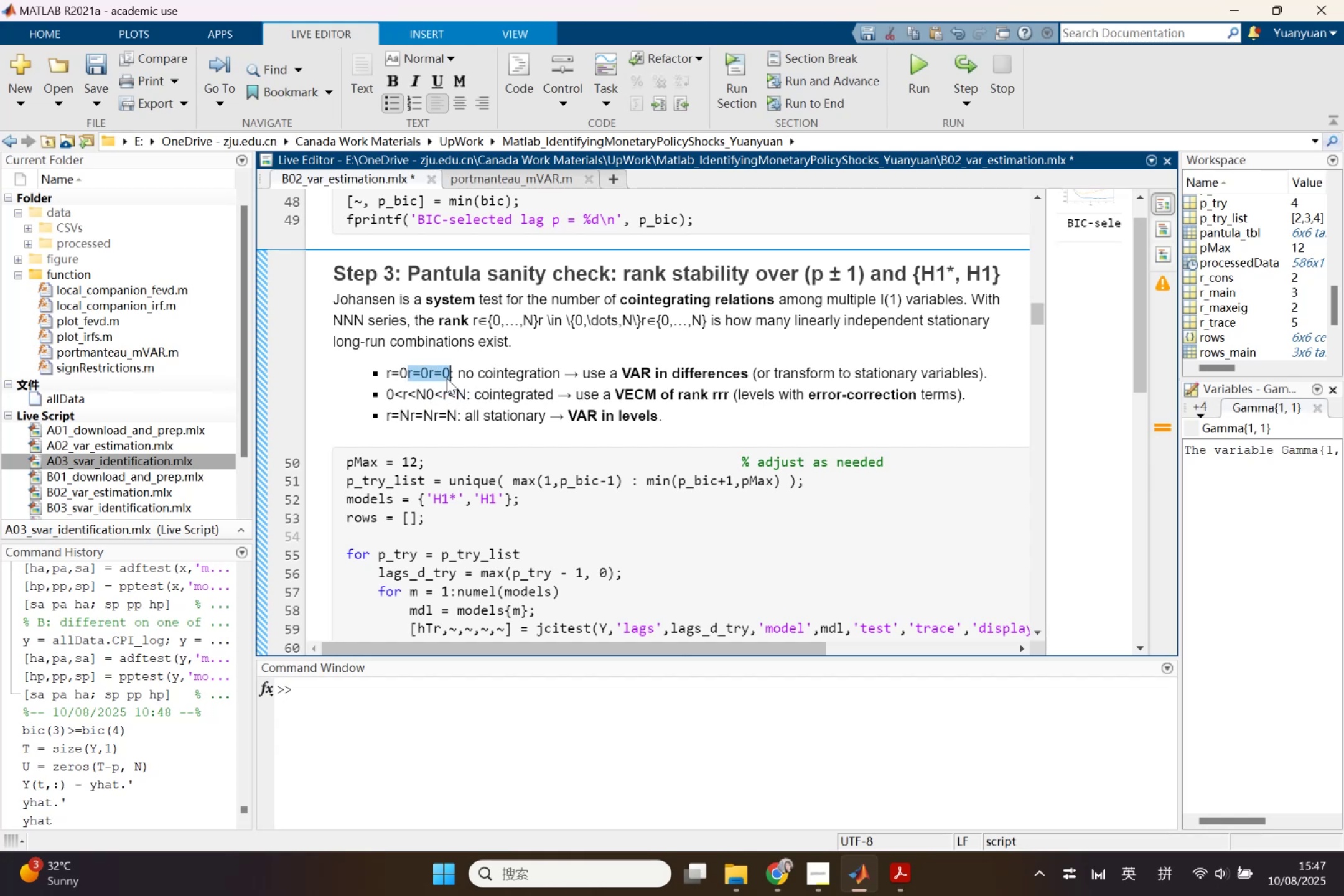 
hold_key(key=Backspace, duration=2.19)
 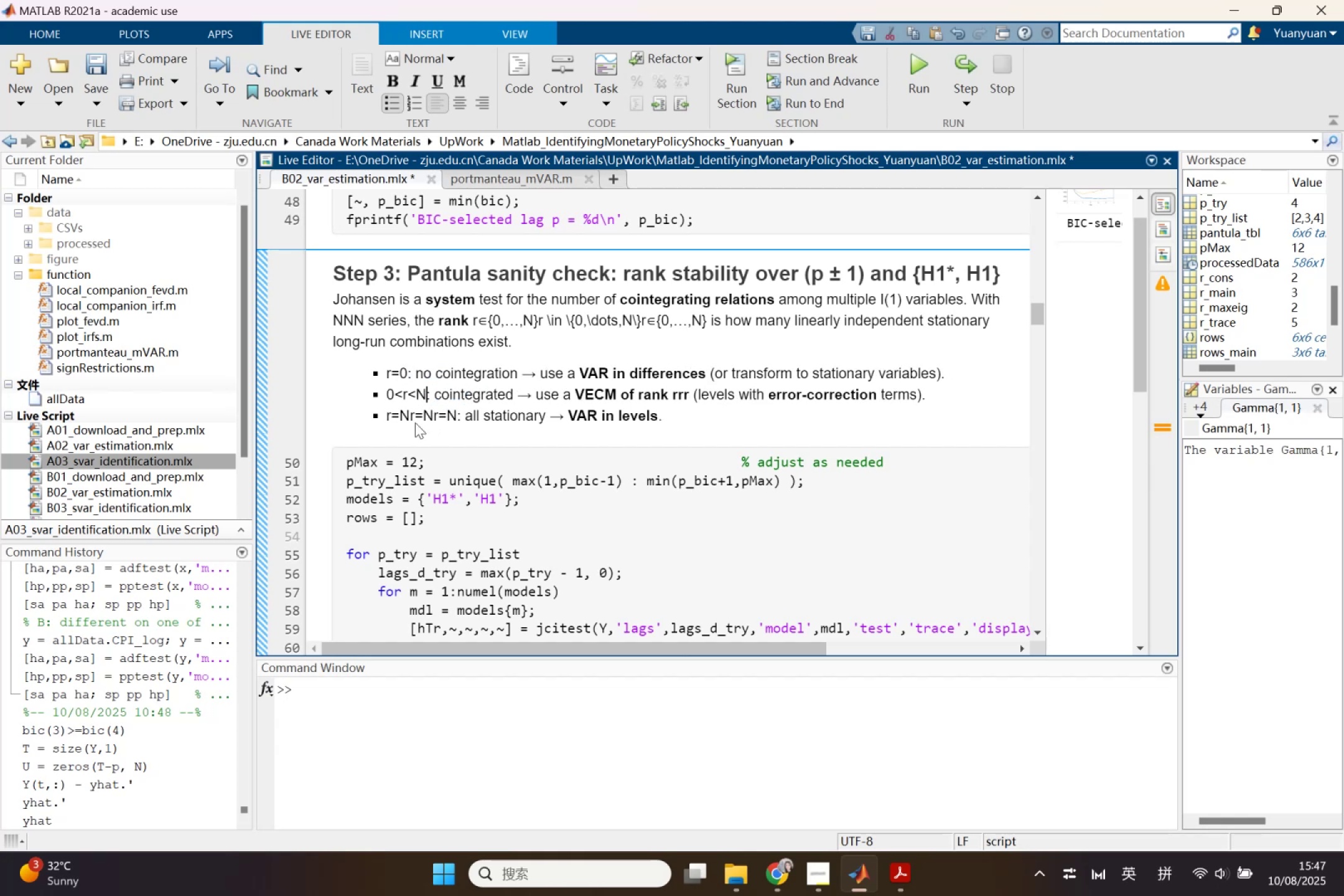 
left_click_drag(start_coordinate=[426, 398], to_coordinate=[461, 399])
 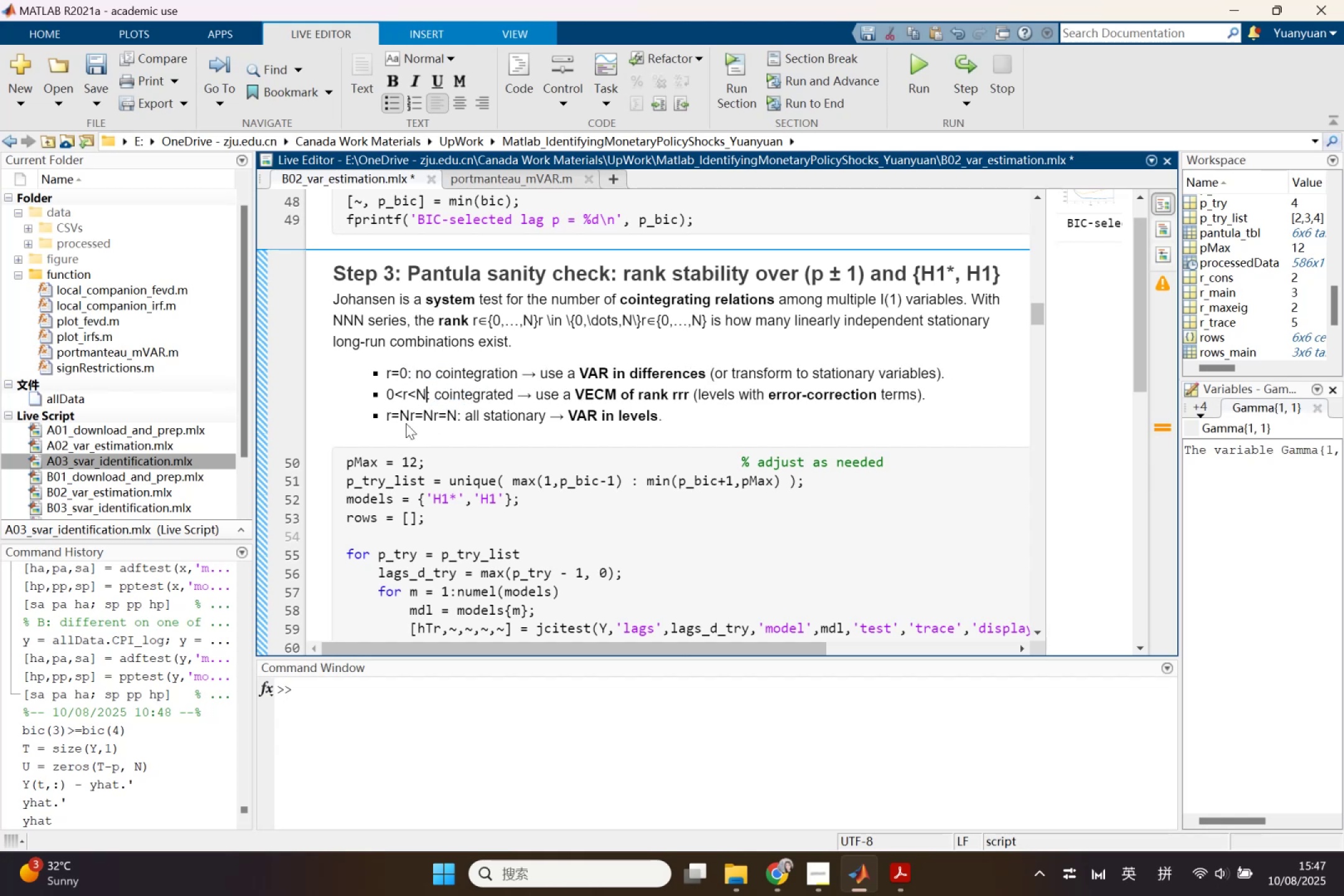 
left_click_drag(start_coordinate=[405, 423], to_coordinate=[458, 423])
 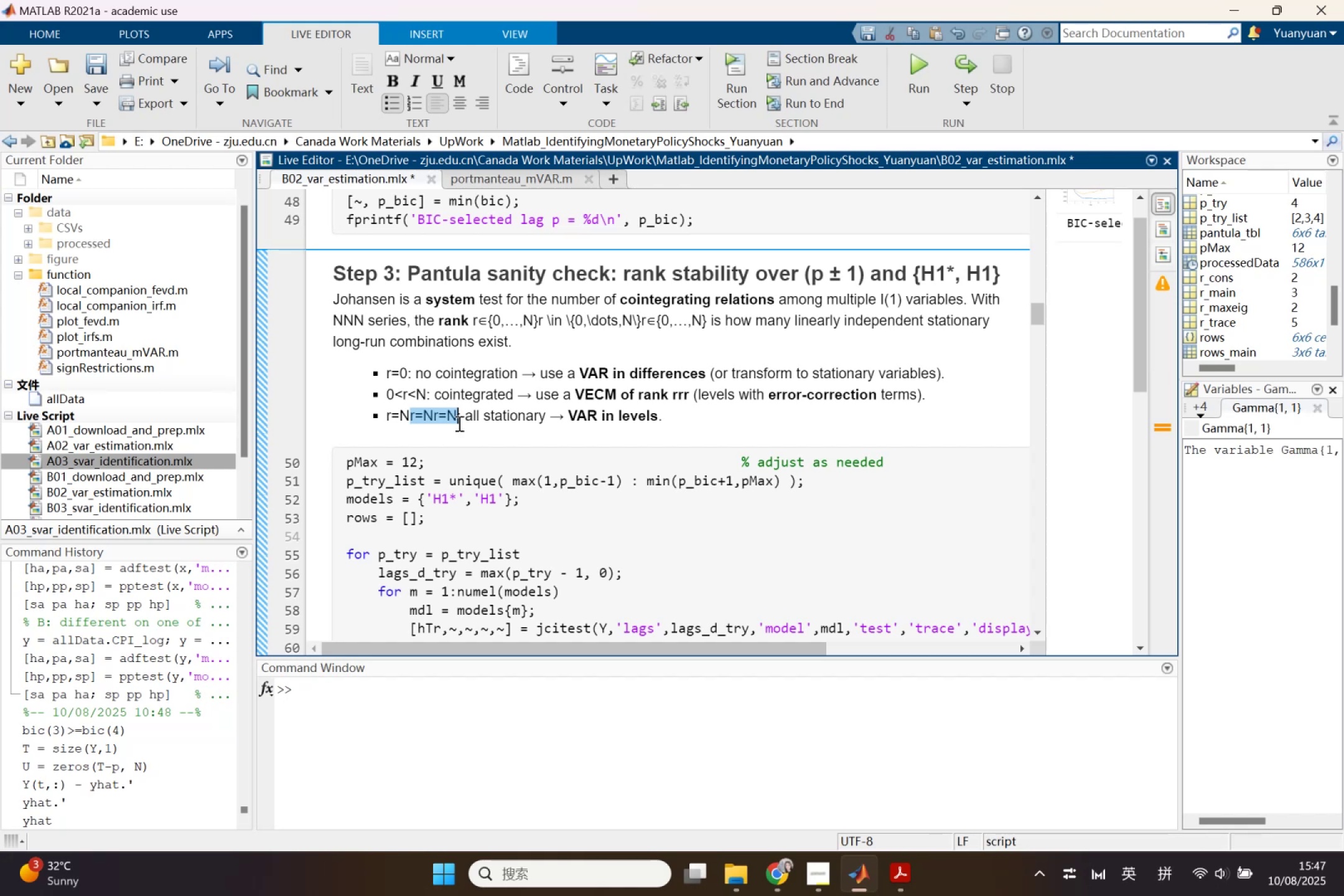 
key(Backspace)
 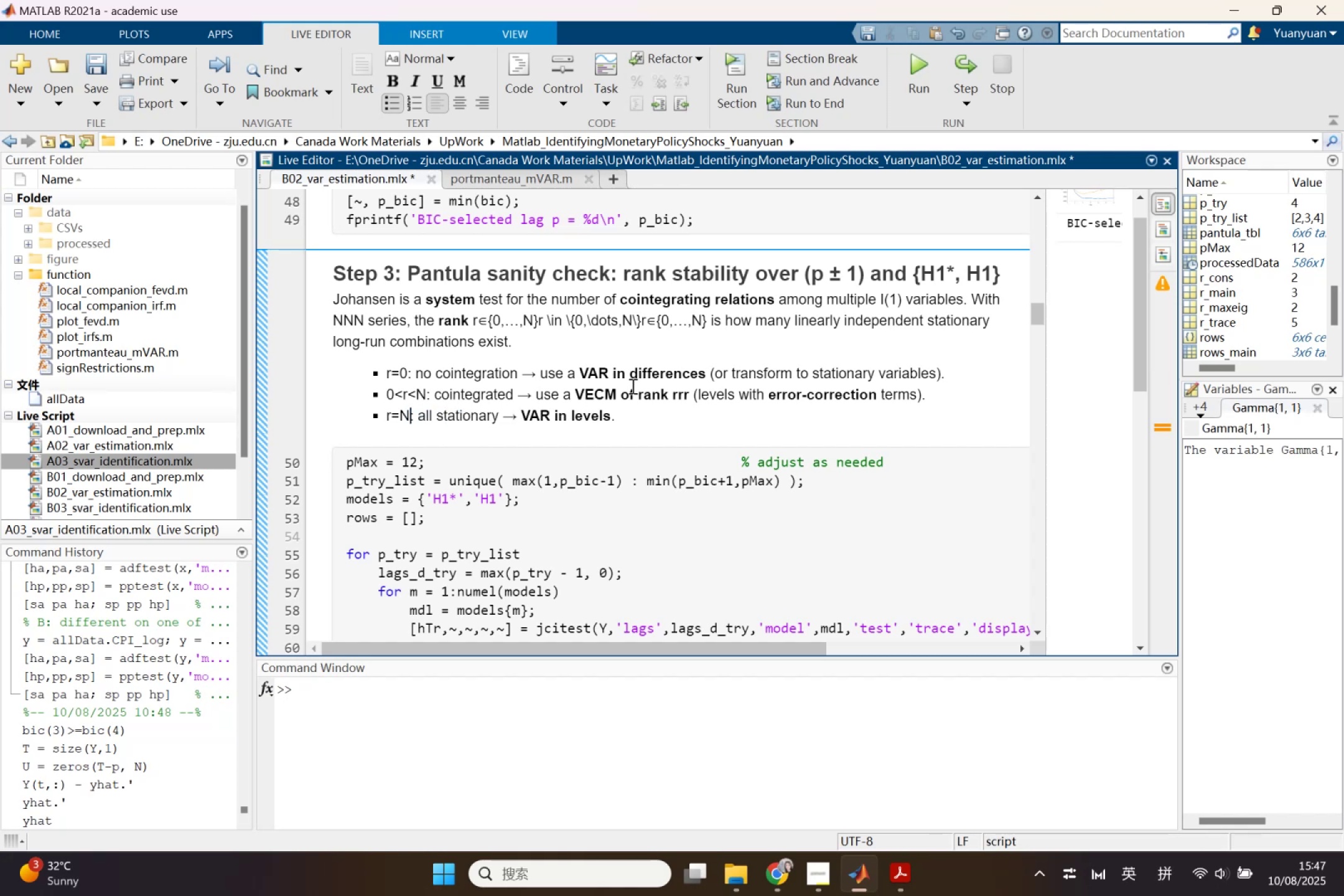 
left_click([643, 384])
 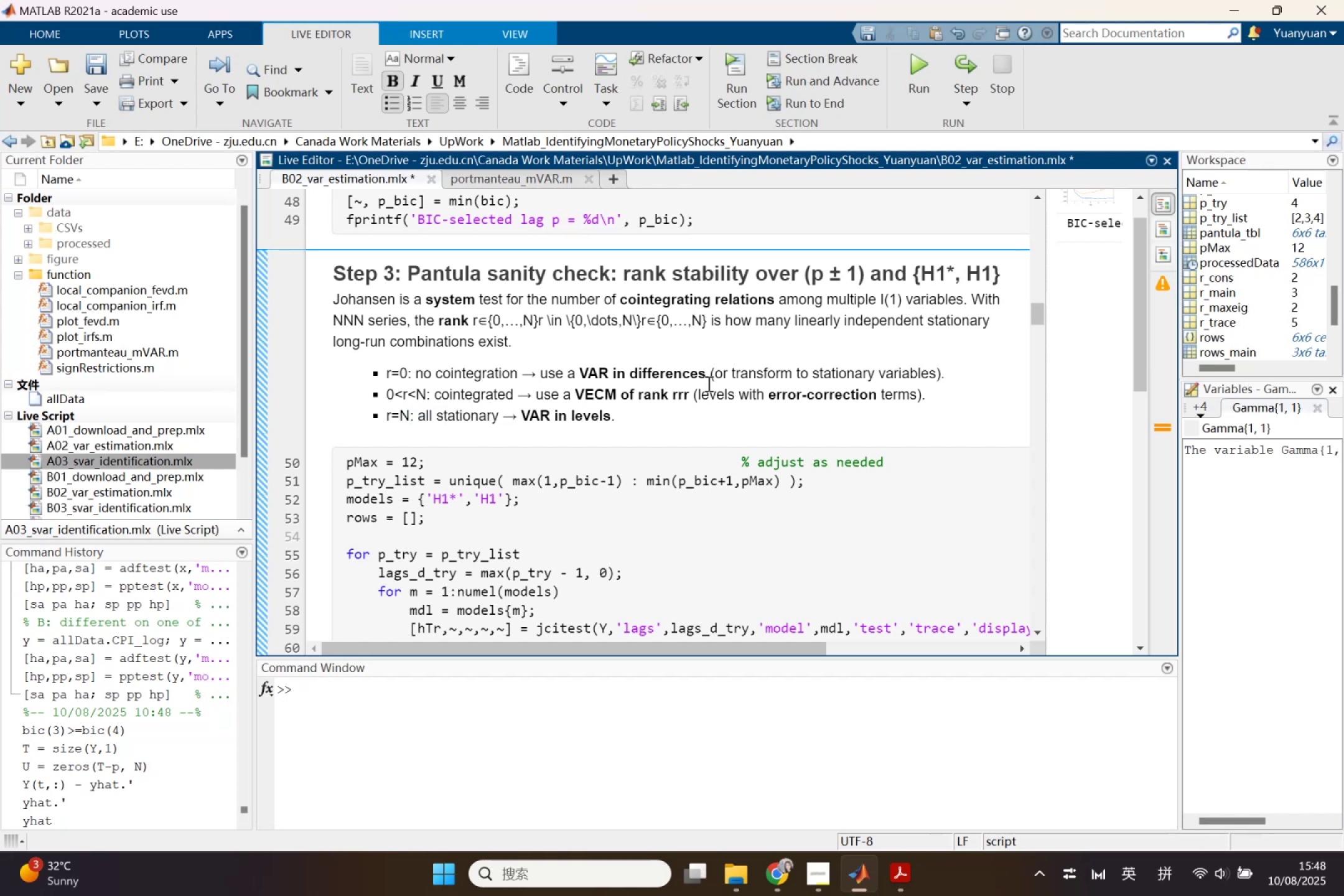 
left_click_drag(start_coordinate=[688, 395], to_coordinate=[683, 396])
 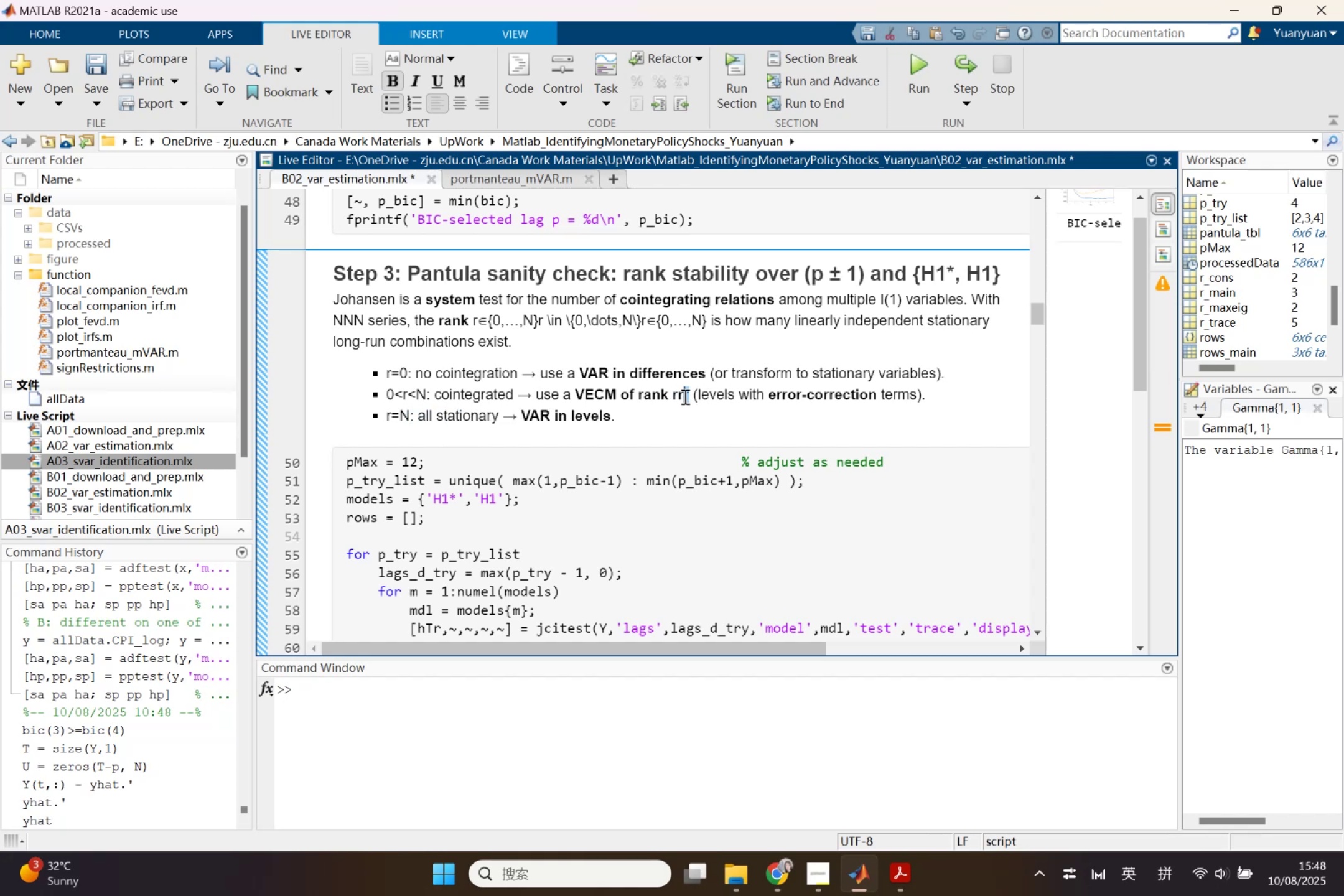 
key(R)
 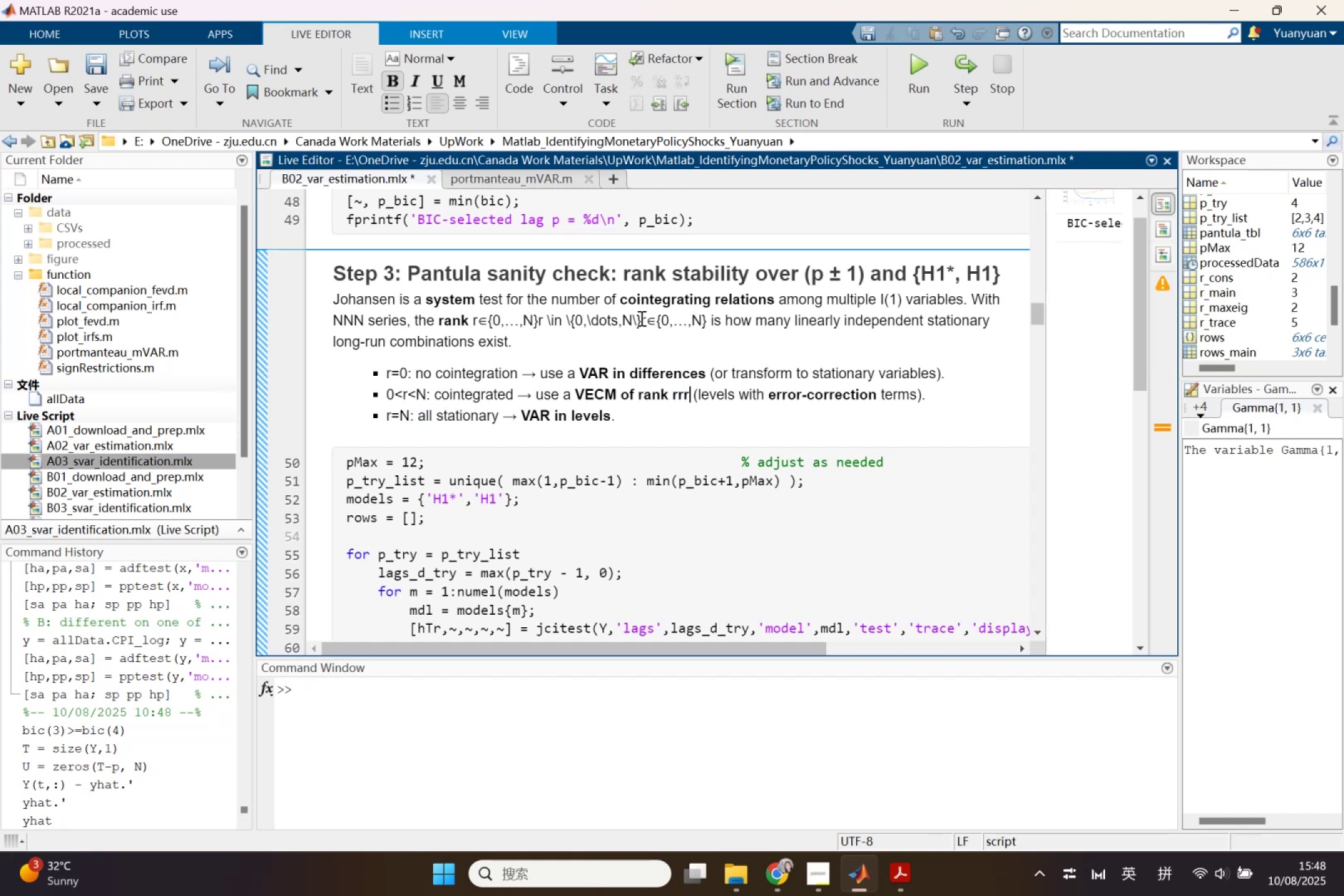 
left_click_drag(start_coordinate=[706, 322], to_coordinate=[475, 325])
 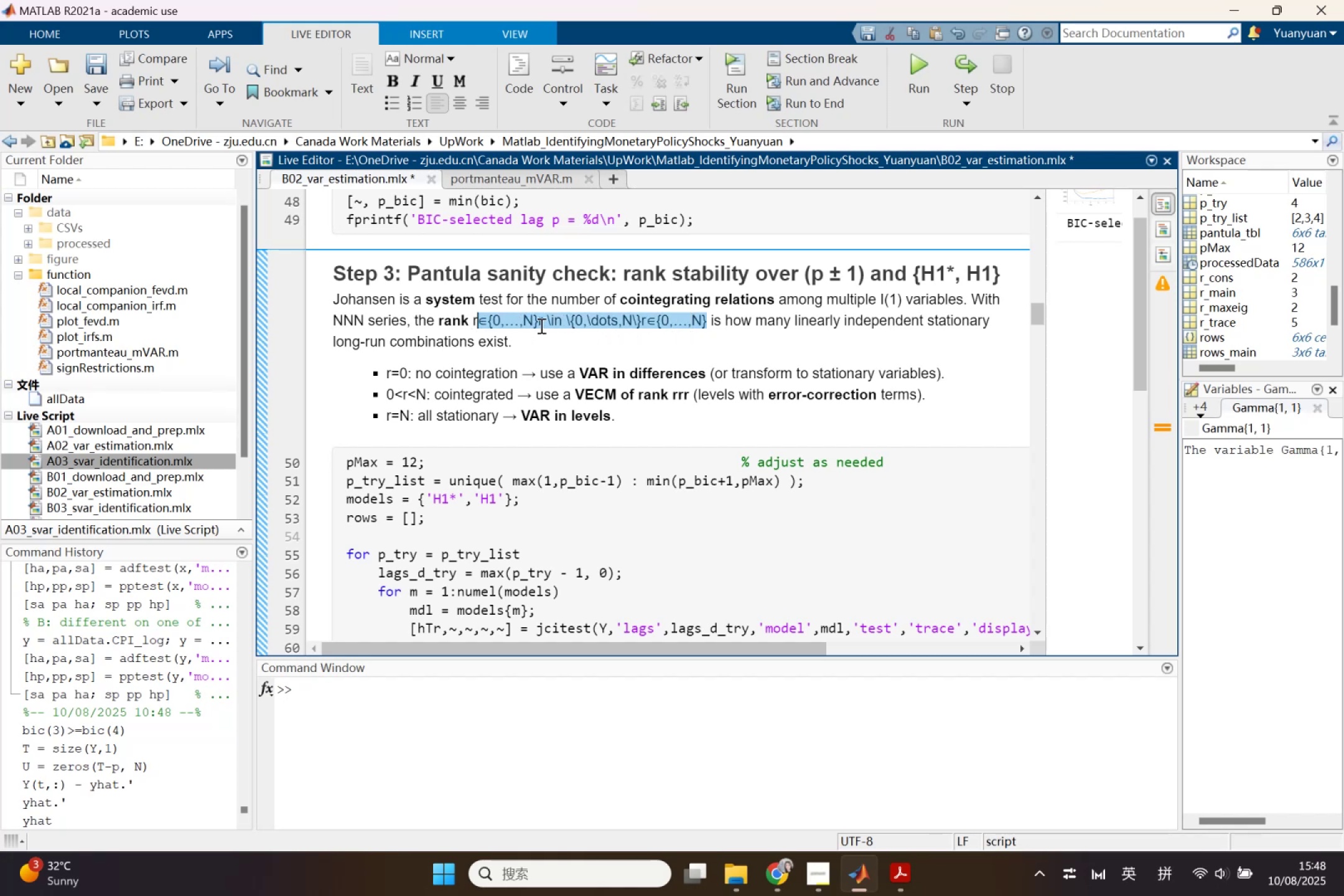 
left_click([540, 325])
 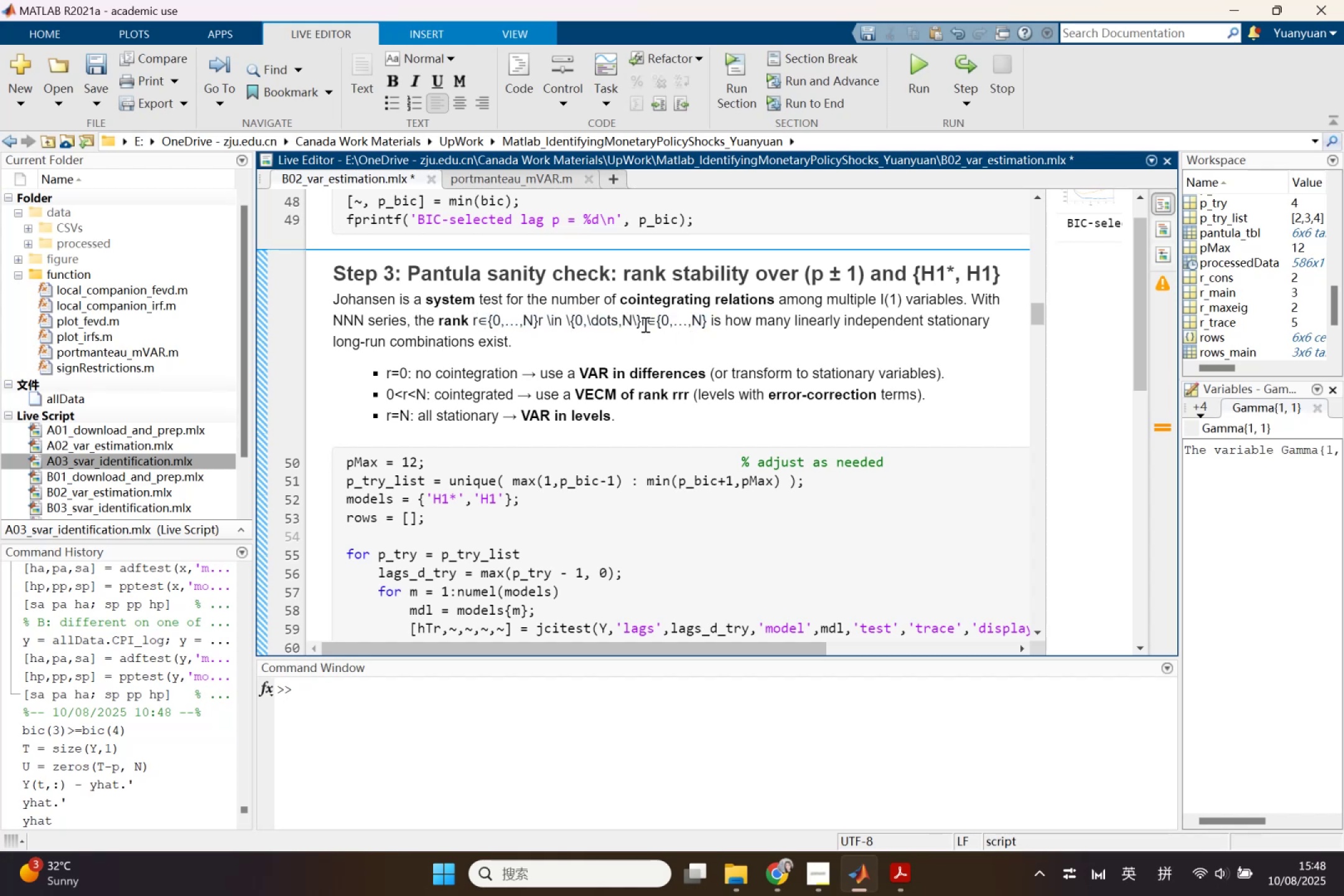 
left_click_drag(start_coordinate=[644, 324], to_coordinate=[710, 325])
 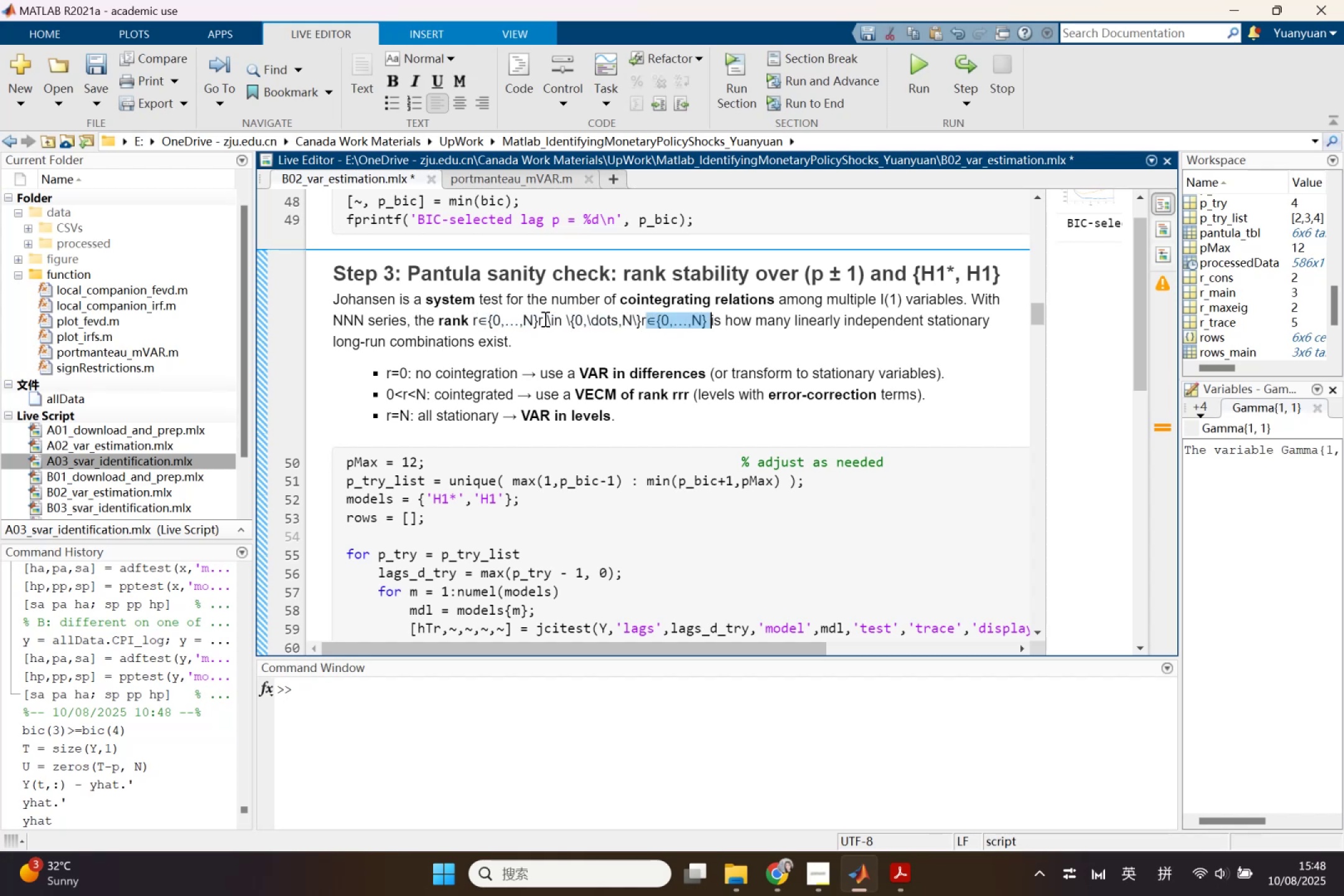 
left_click_drag(start_coordinate=[537, 319], to_coordinate=[473, 320])
 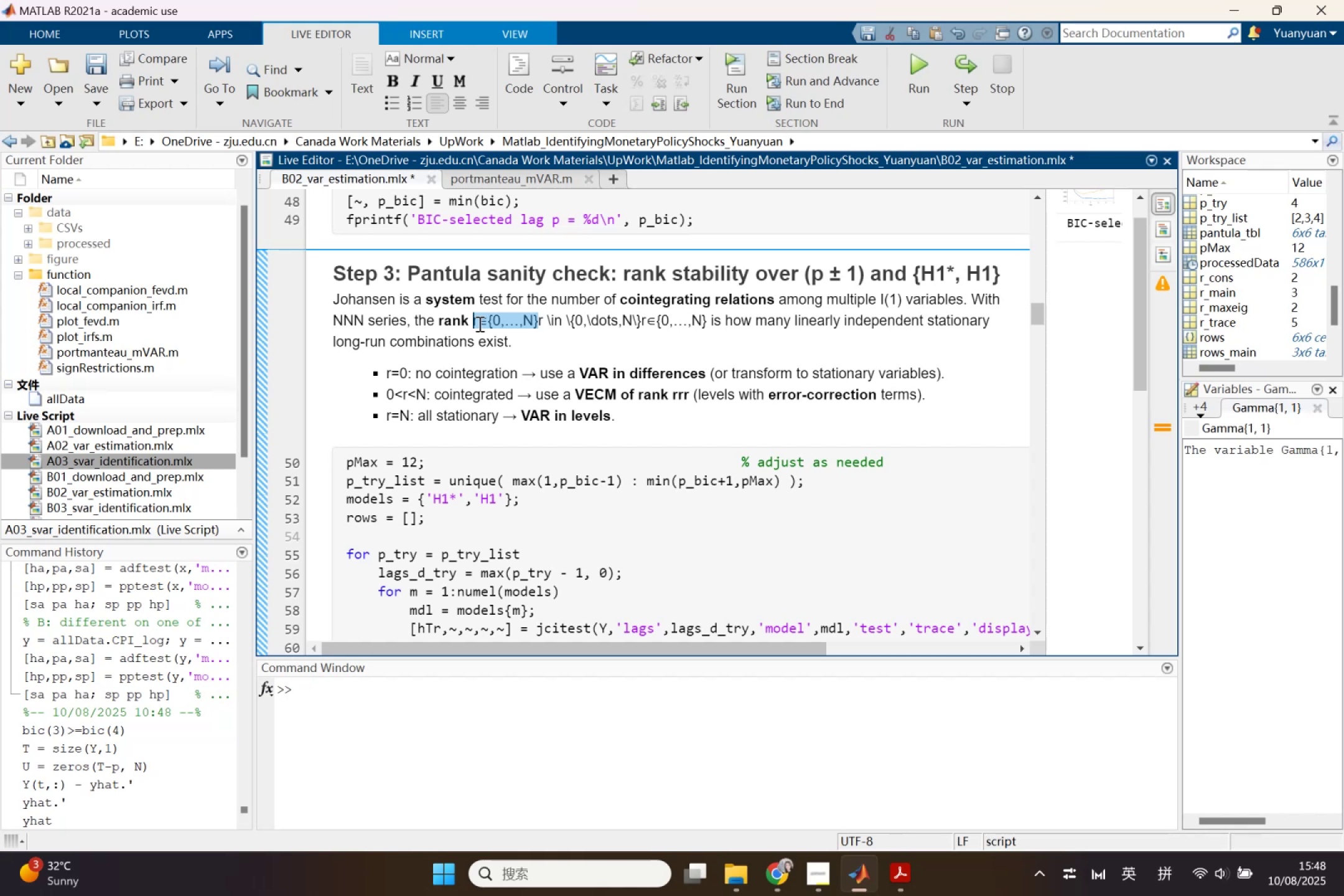 
left_click([480, 324])
 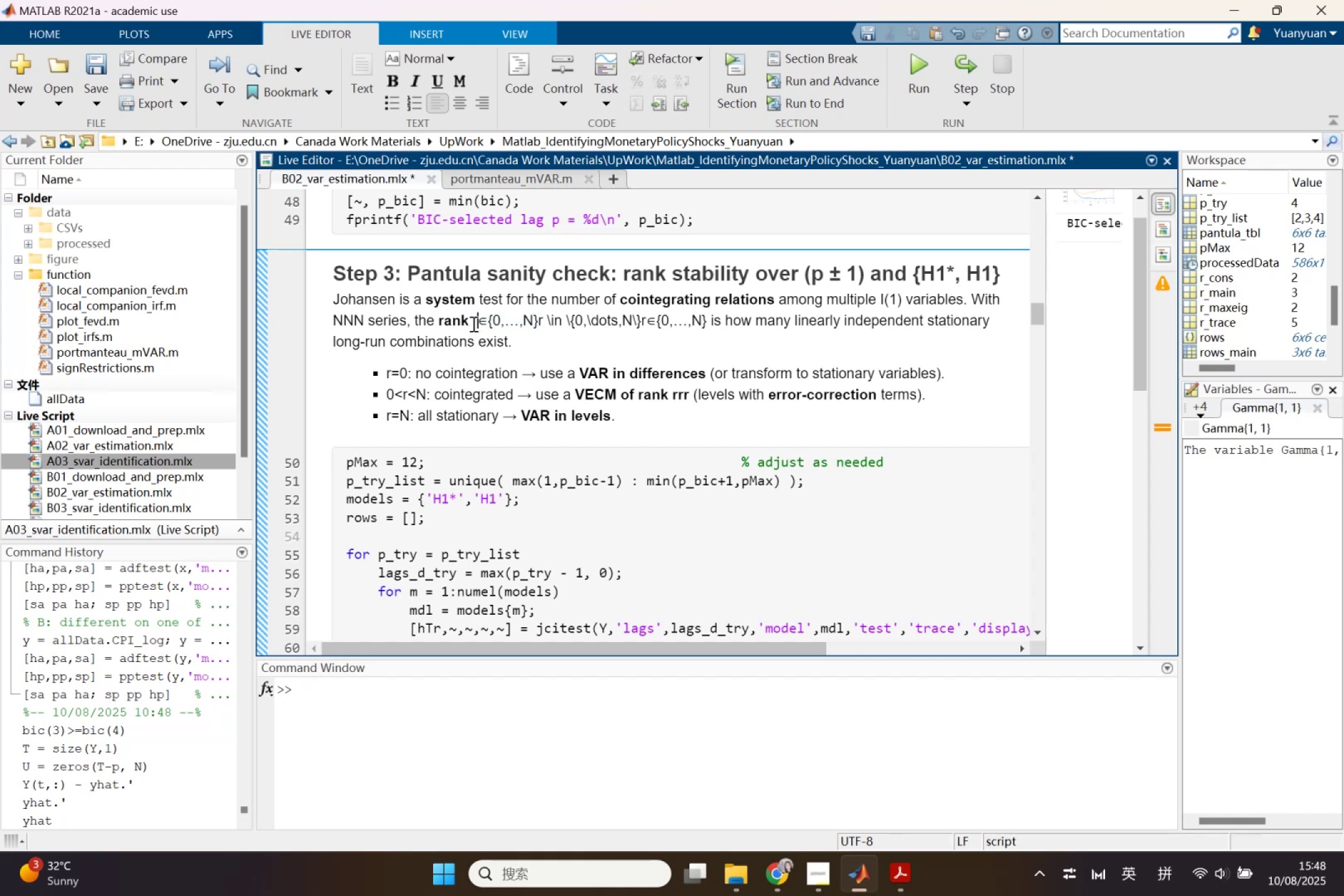 
left_click([471, 324])
 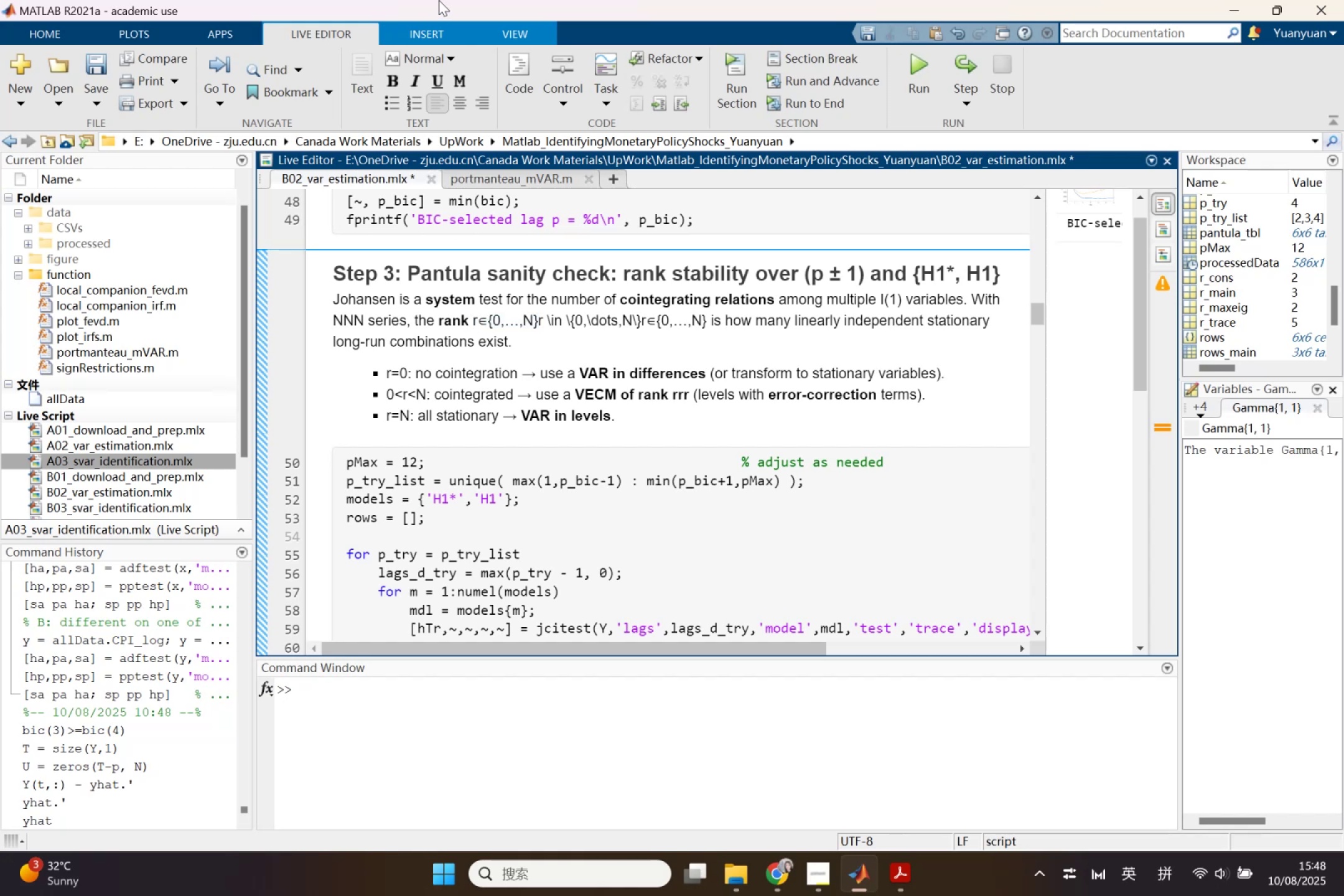 
left_click_drag(start_coordinate=[429, 20], to_coordinate=[425, 21])
 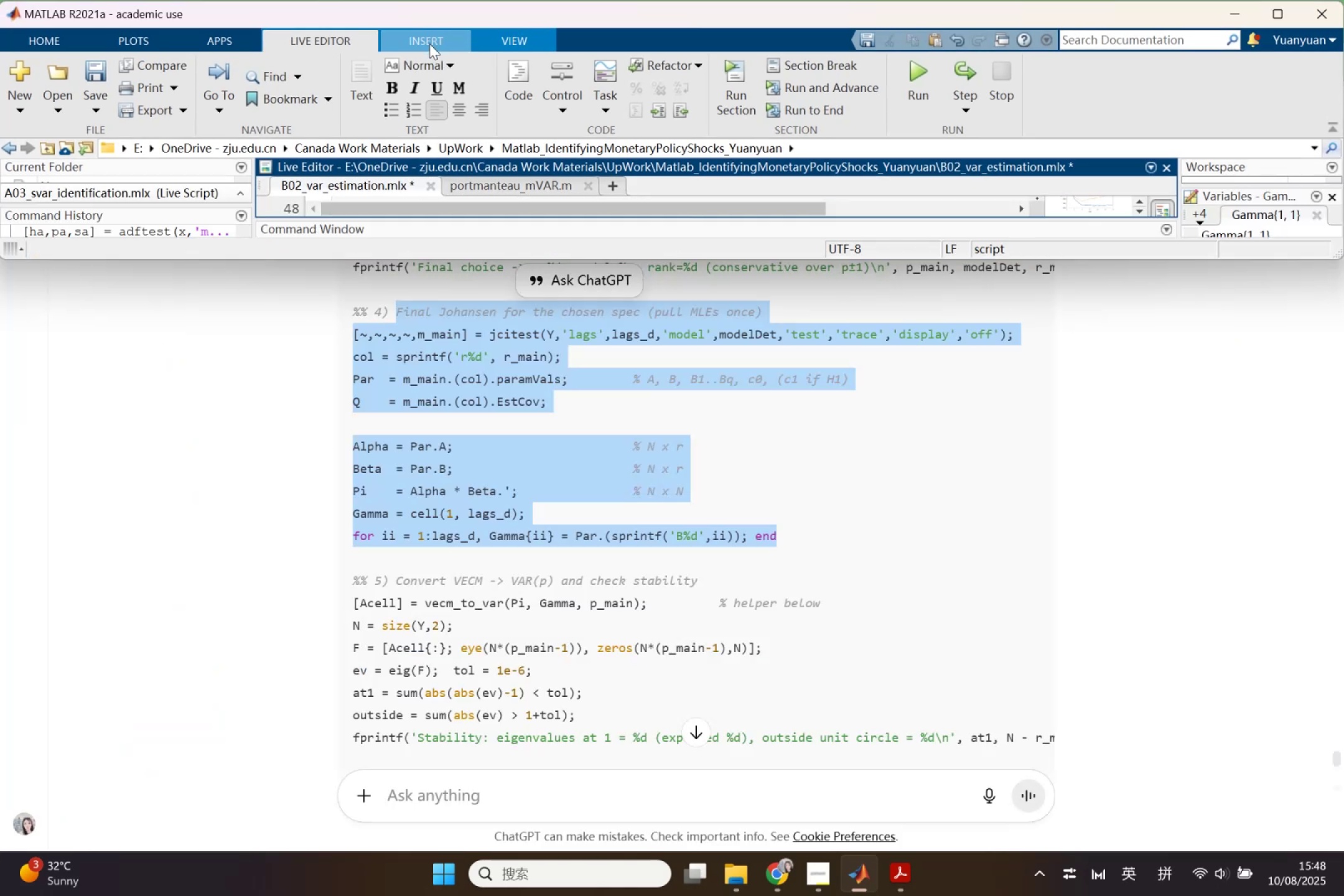 
left_click([429, 44])
 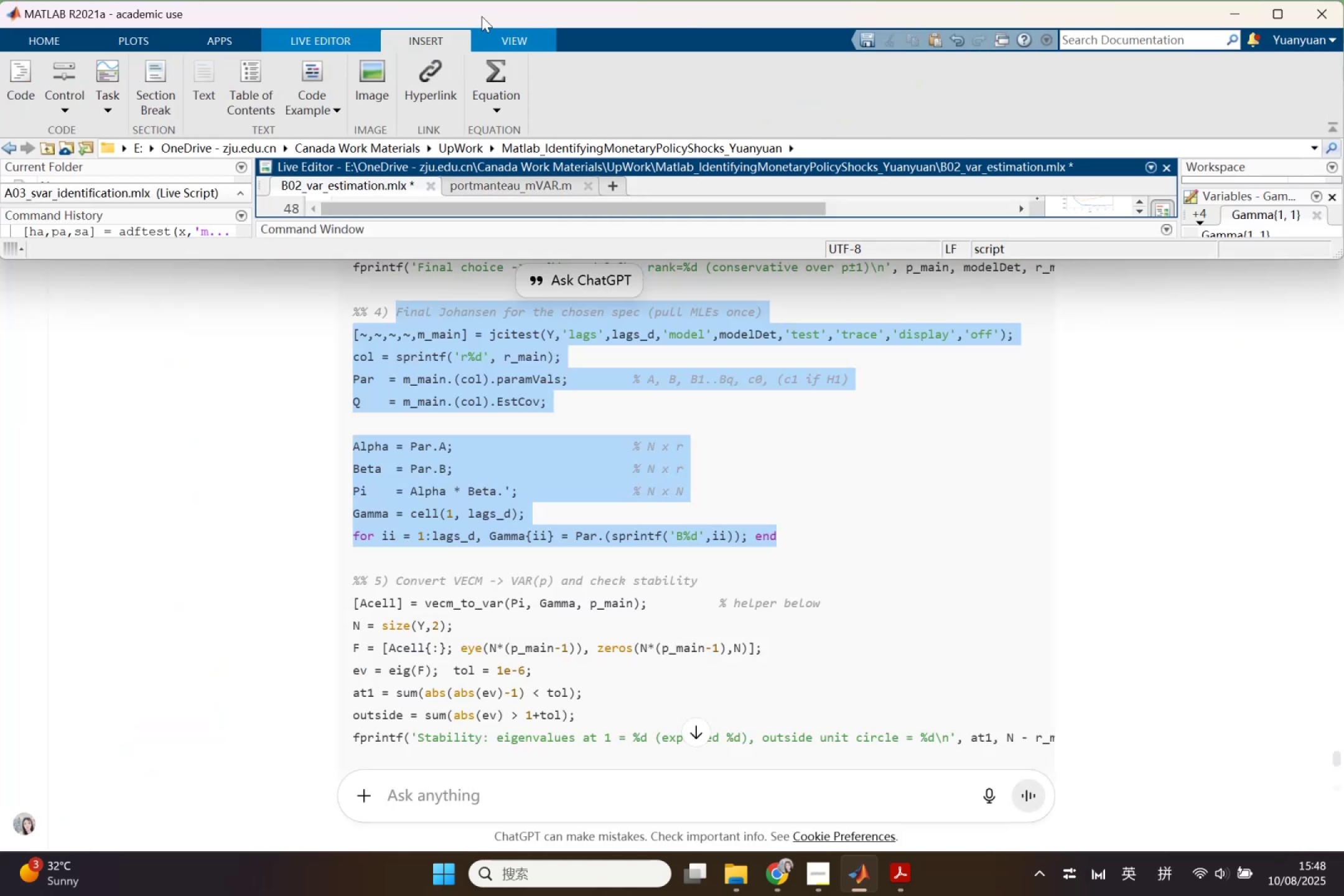 
double_click([482, 16])
 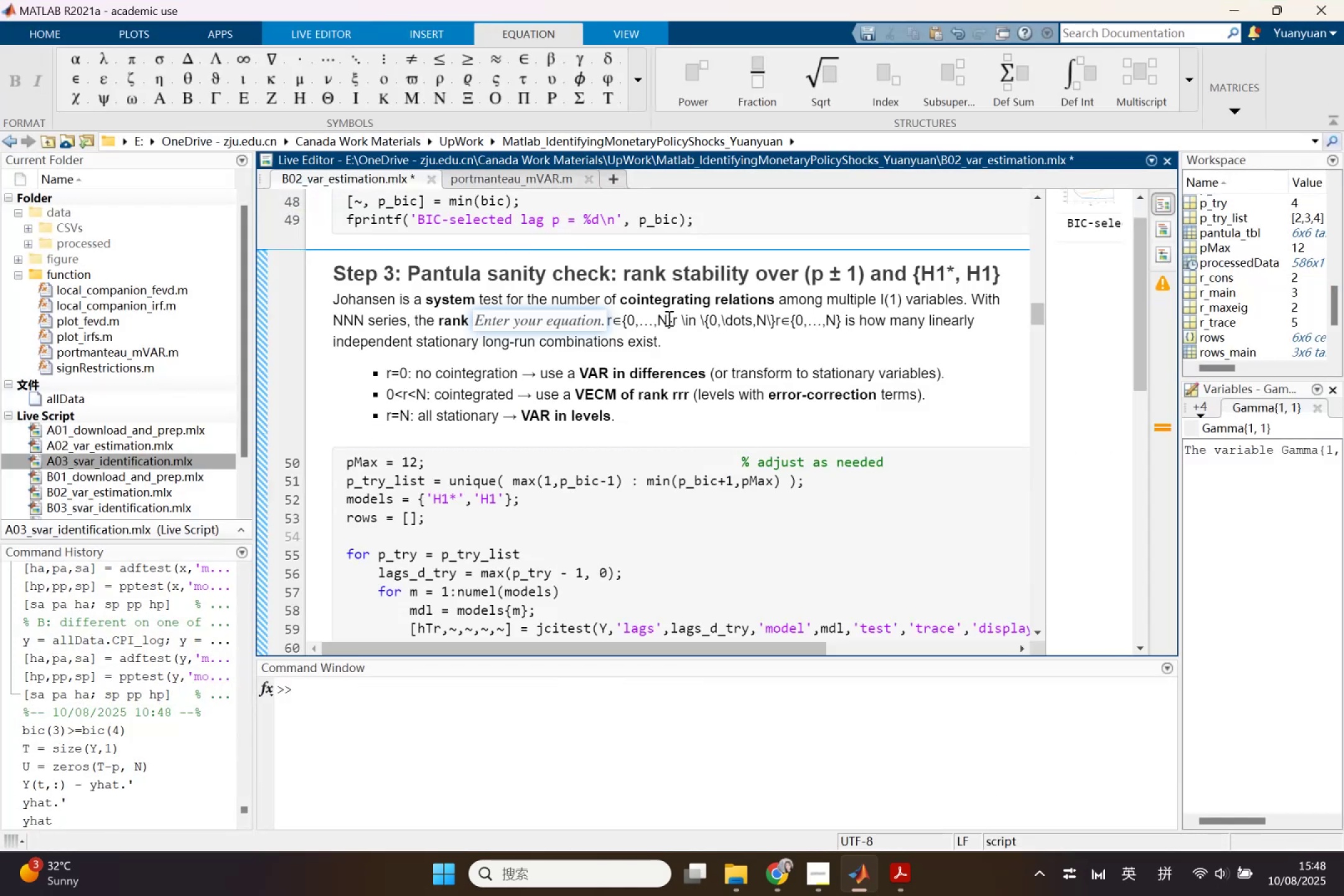 
wait(5.51)
 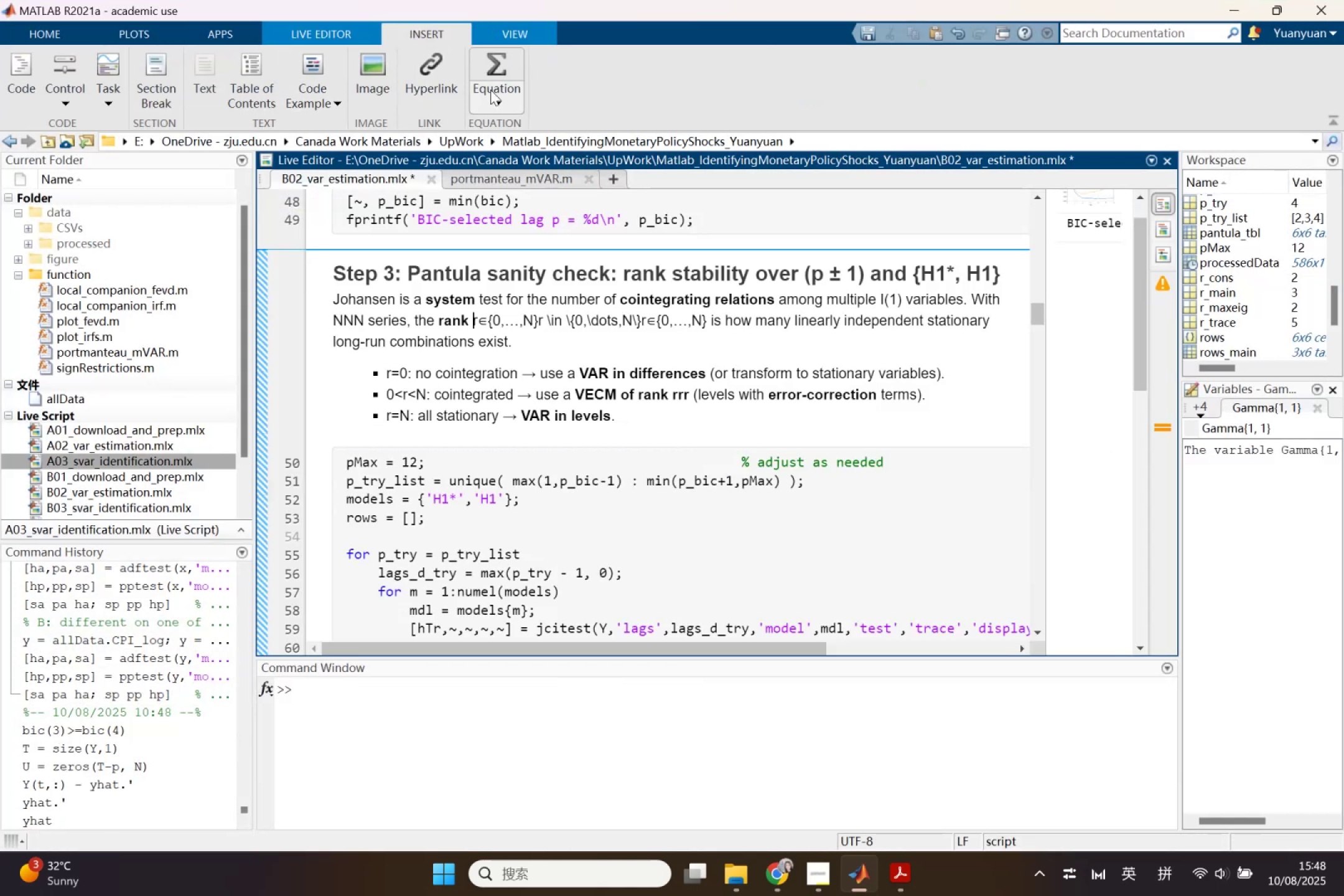 
left_click_drag(start_coordinate=[670, 319], to_coordinate=[773, 332])
 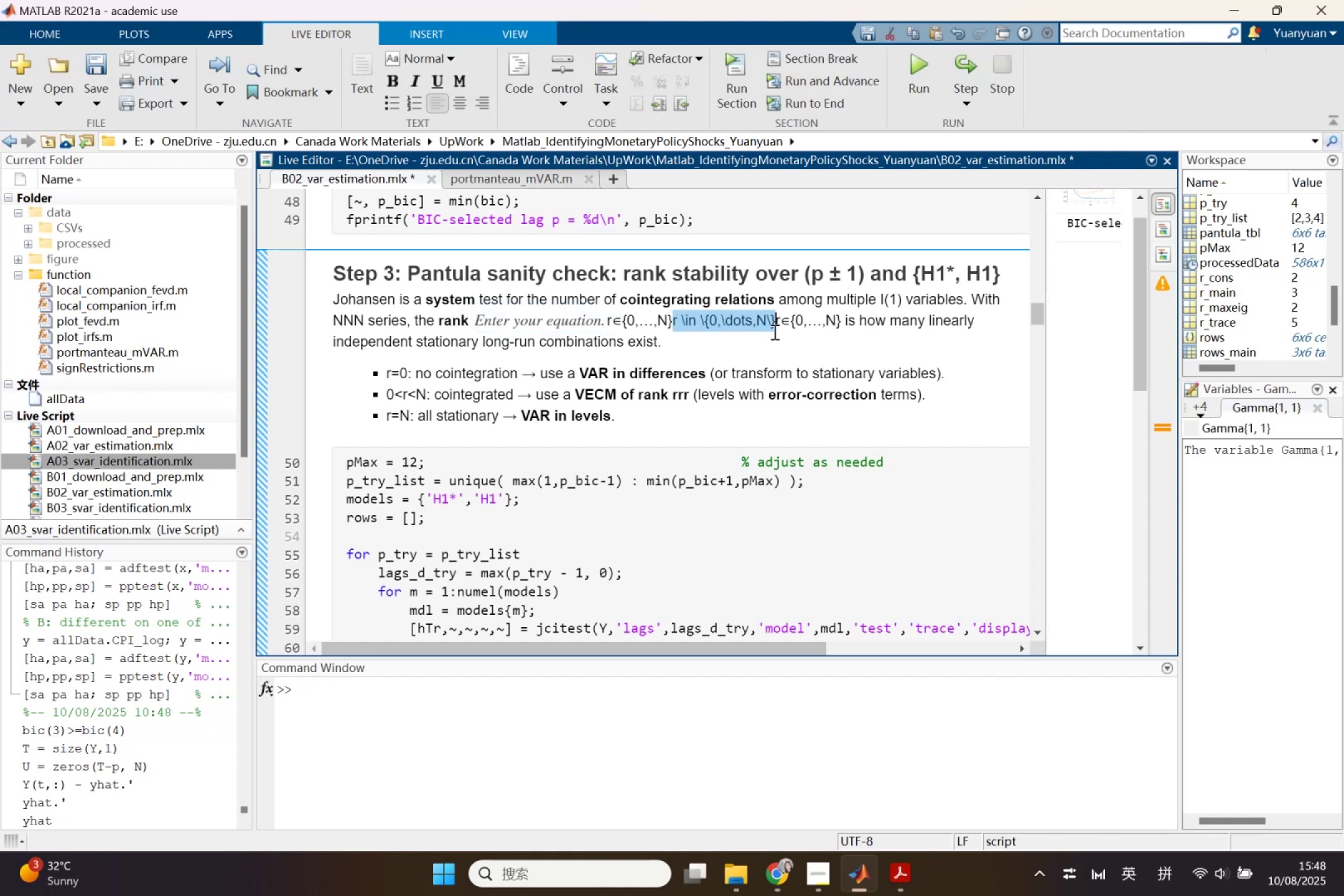 
key(Control+X)
 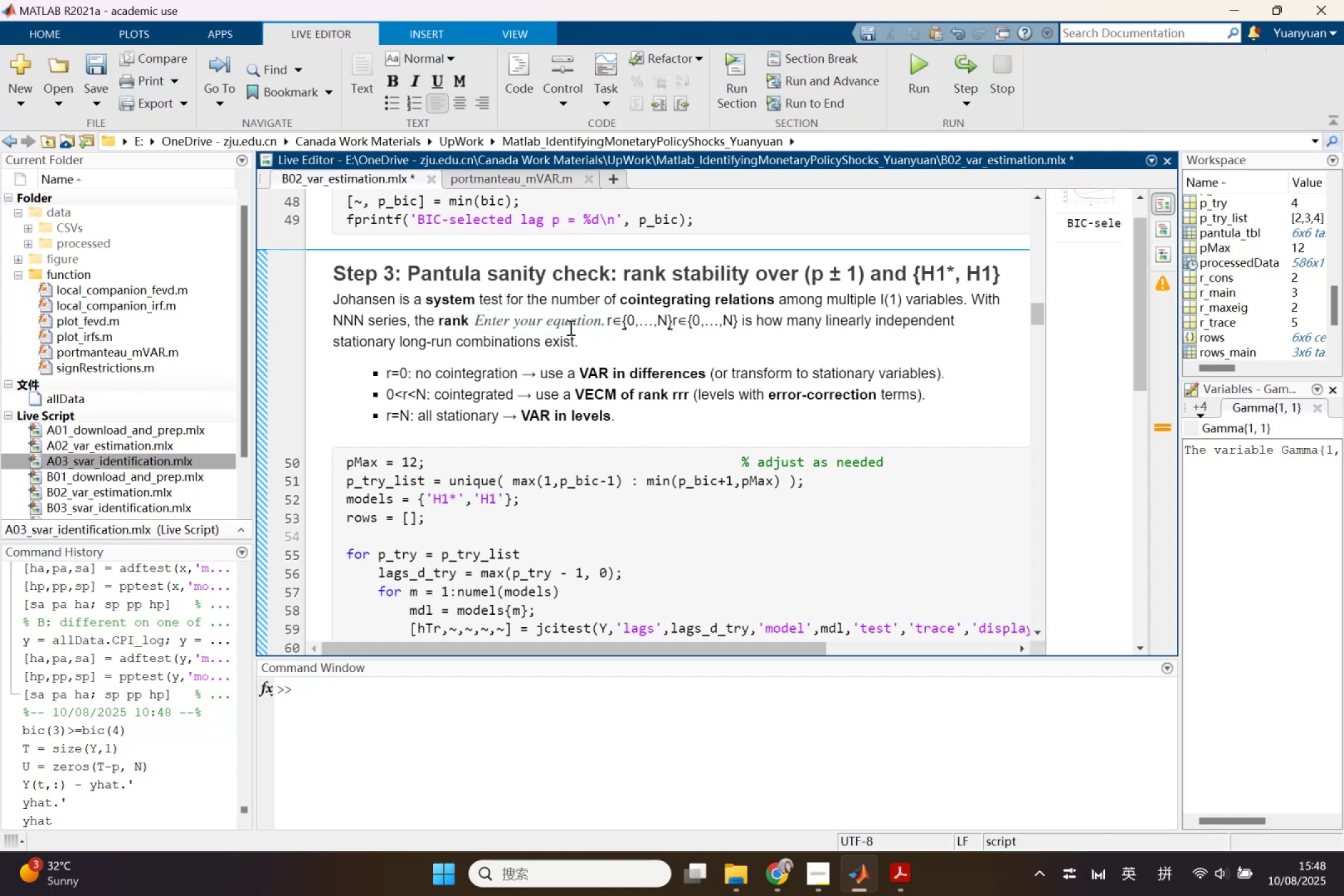 
left_click([536, 321])
 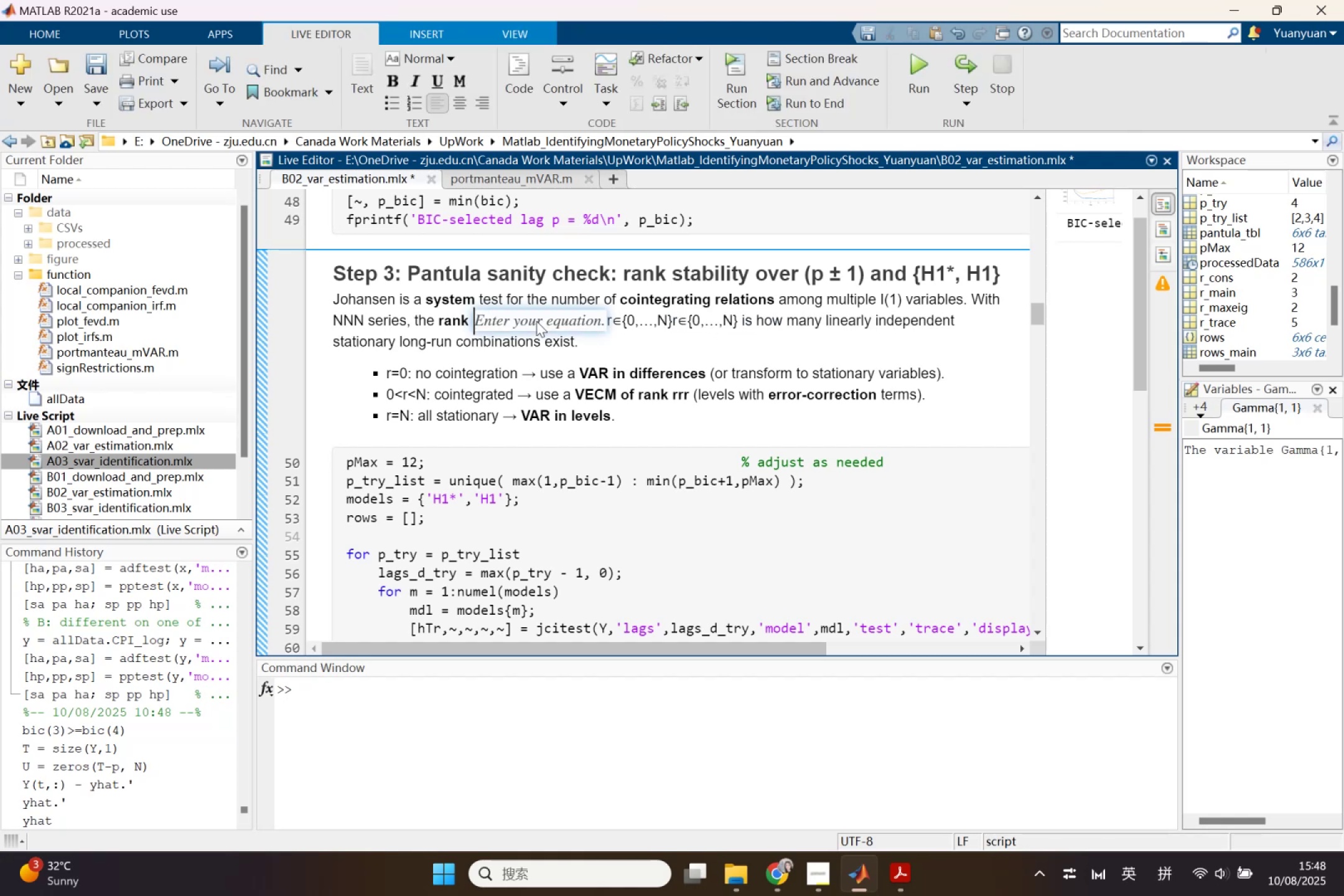 
key(Control+V)
 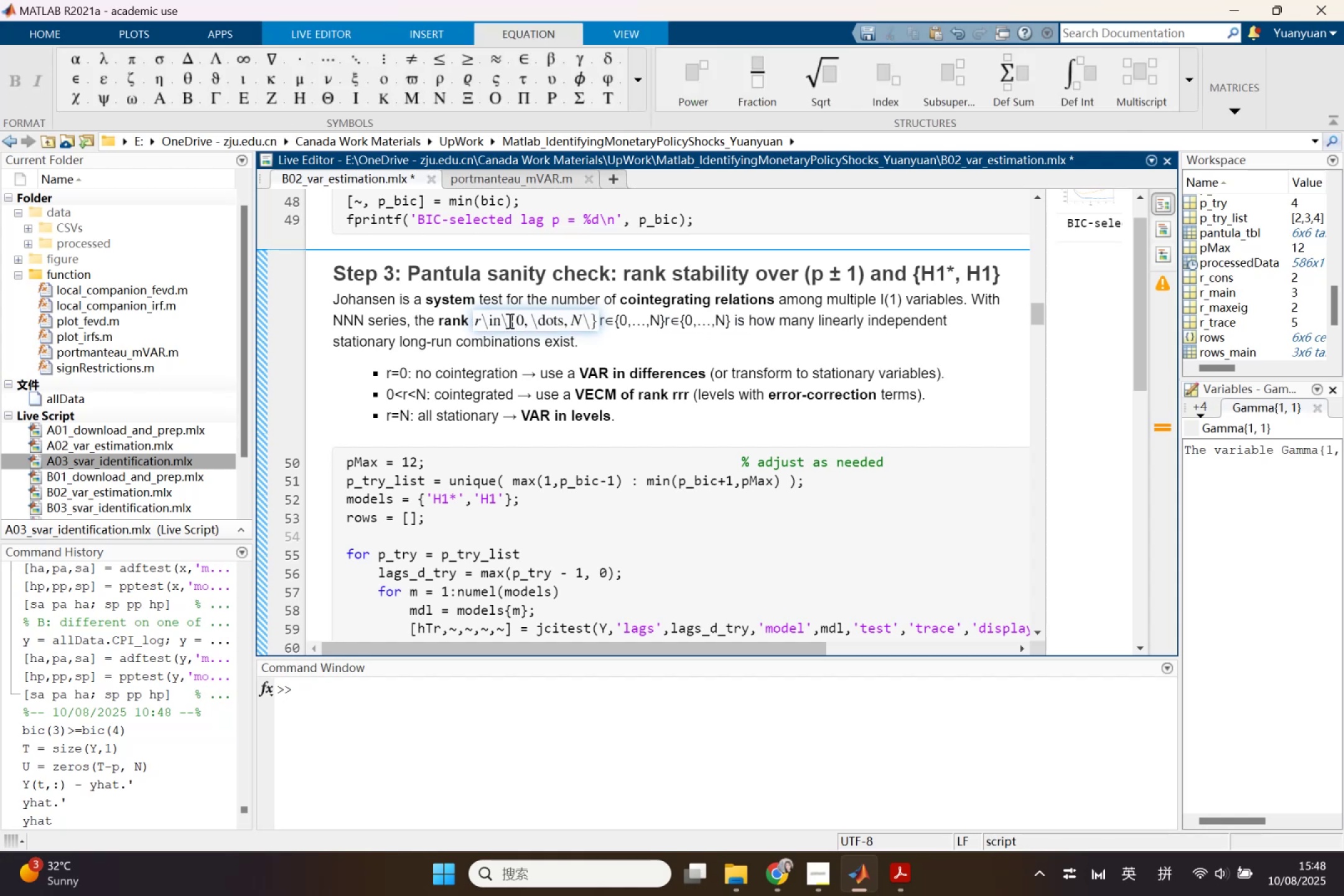 
left_click([500, 320])
 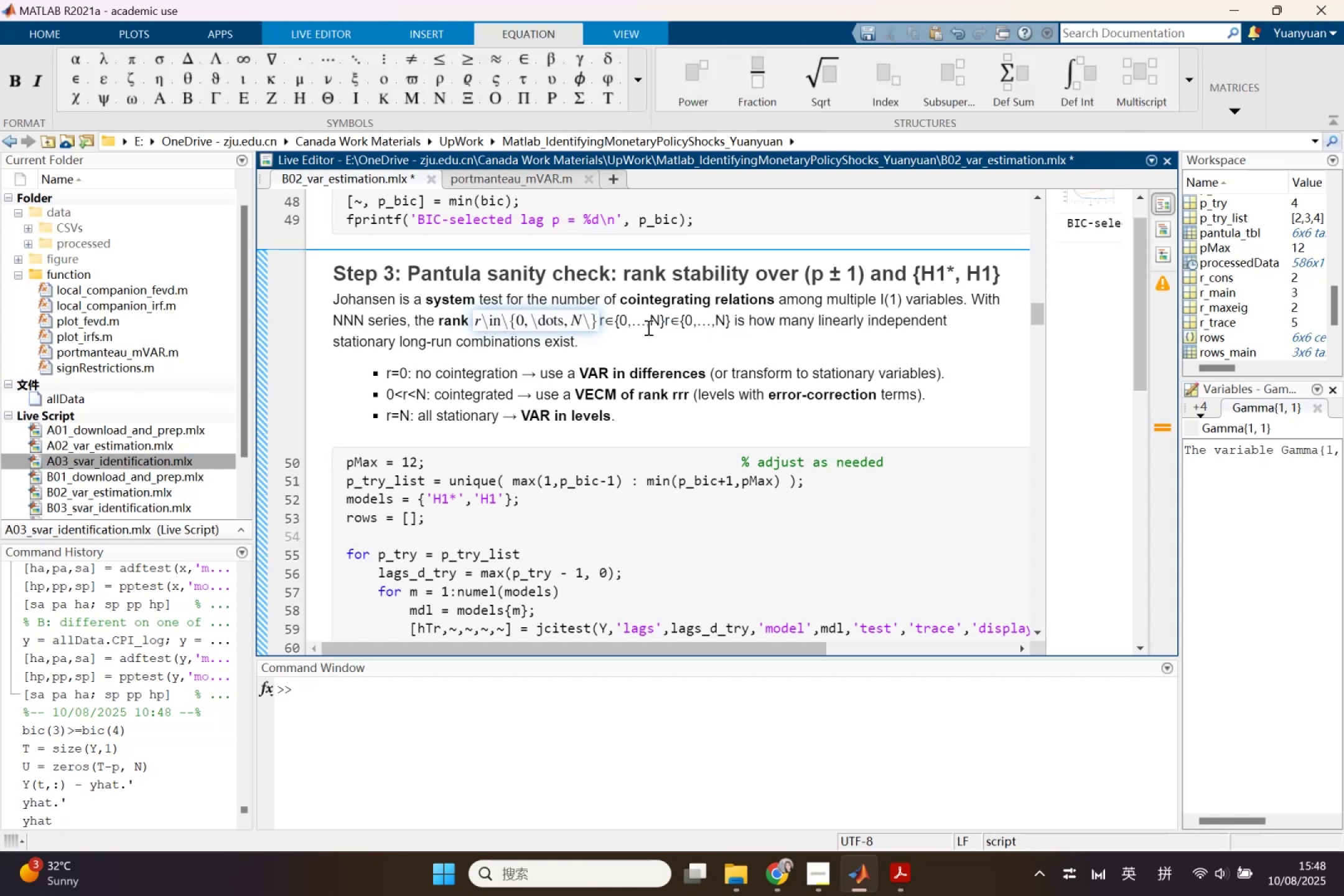 
key(Backspace)
key(Backspace)
key(Backspace)
type( \in)
 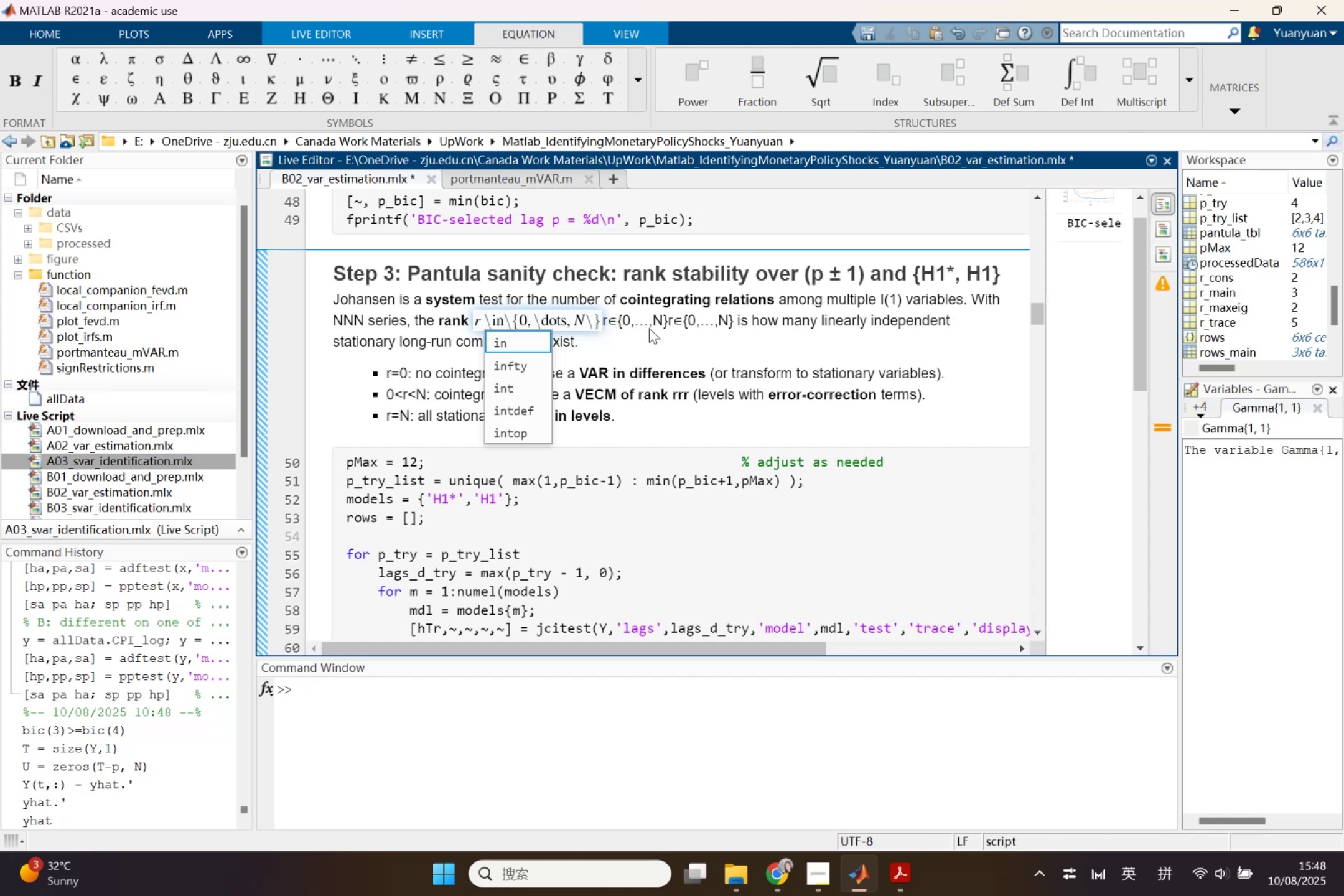 
key(Enter)
 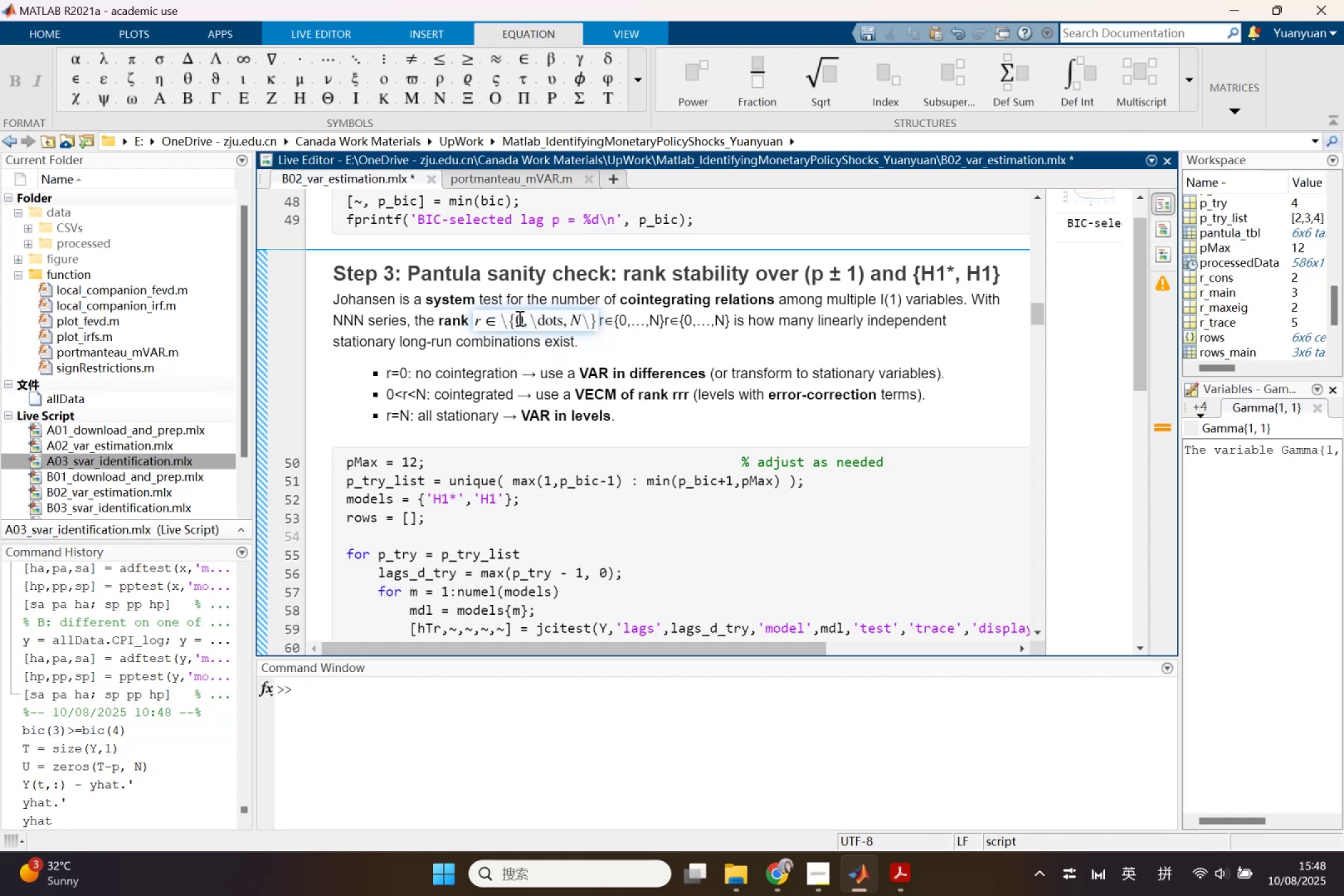 
key(Space)
 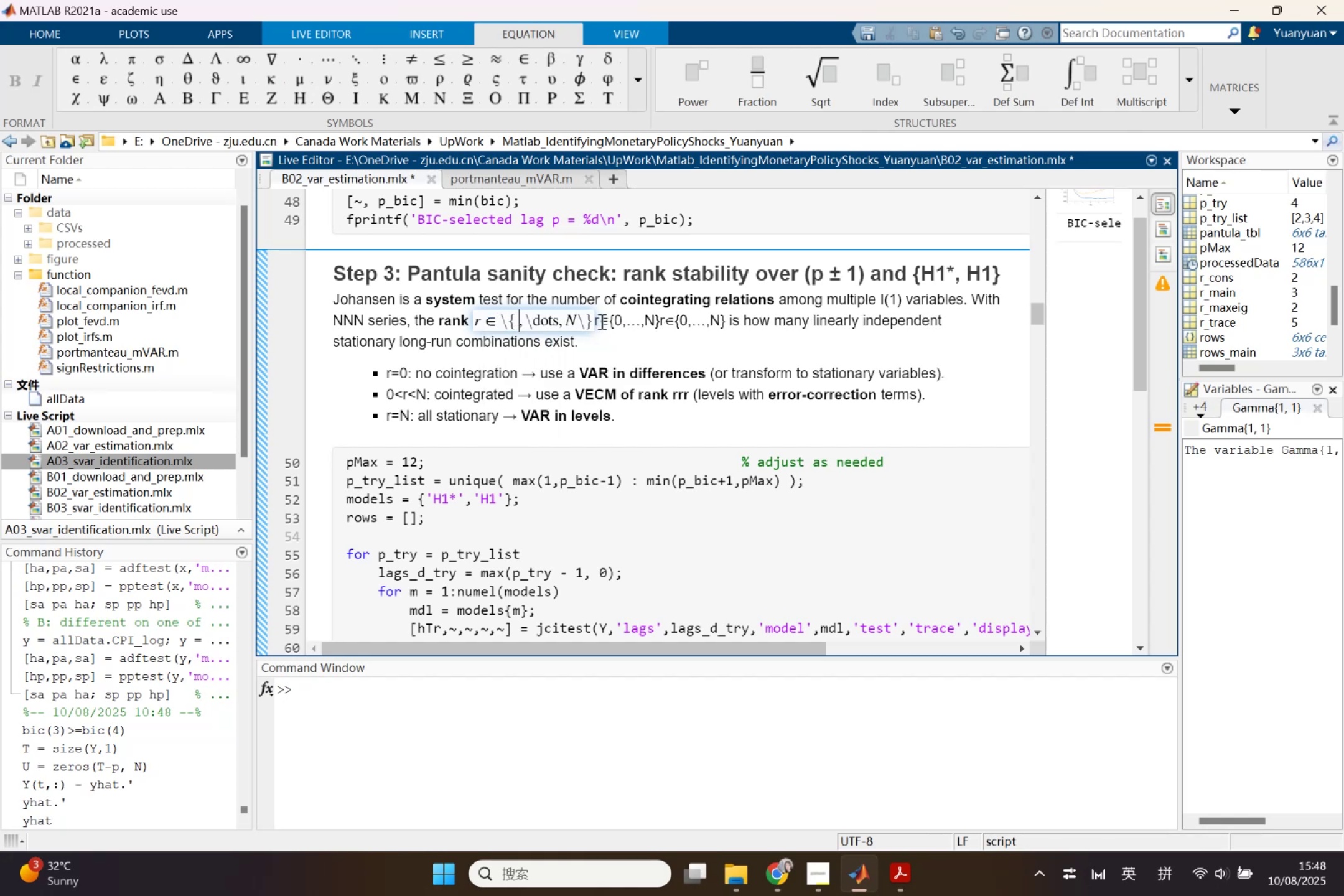 
key(Control+Z)
 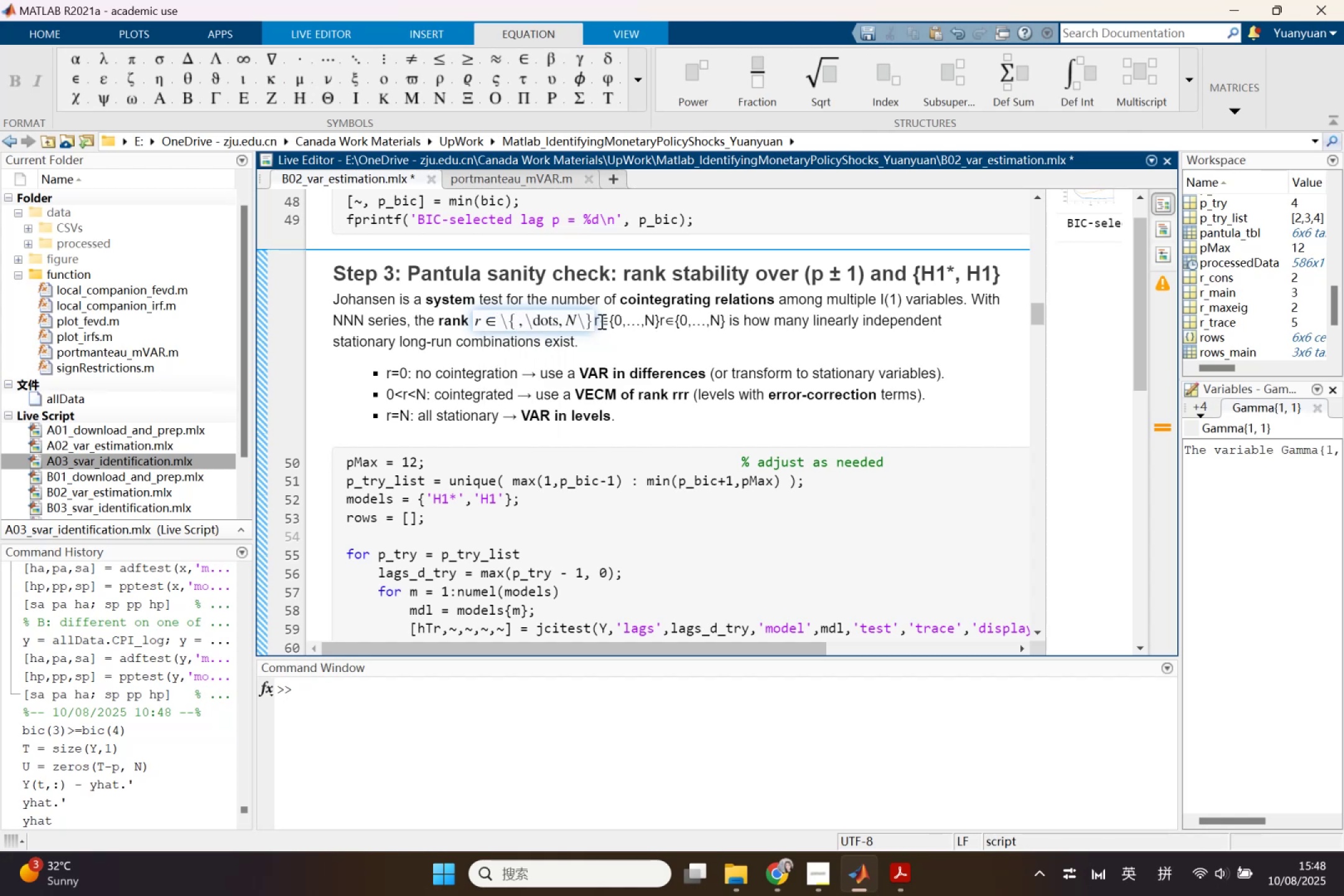 
key(Control+ControlLeft)
 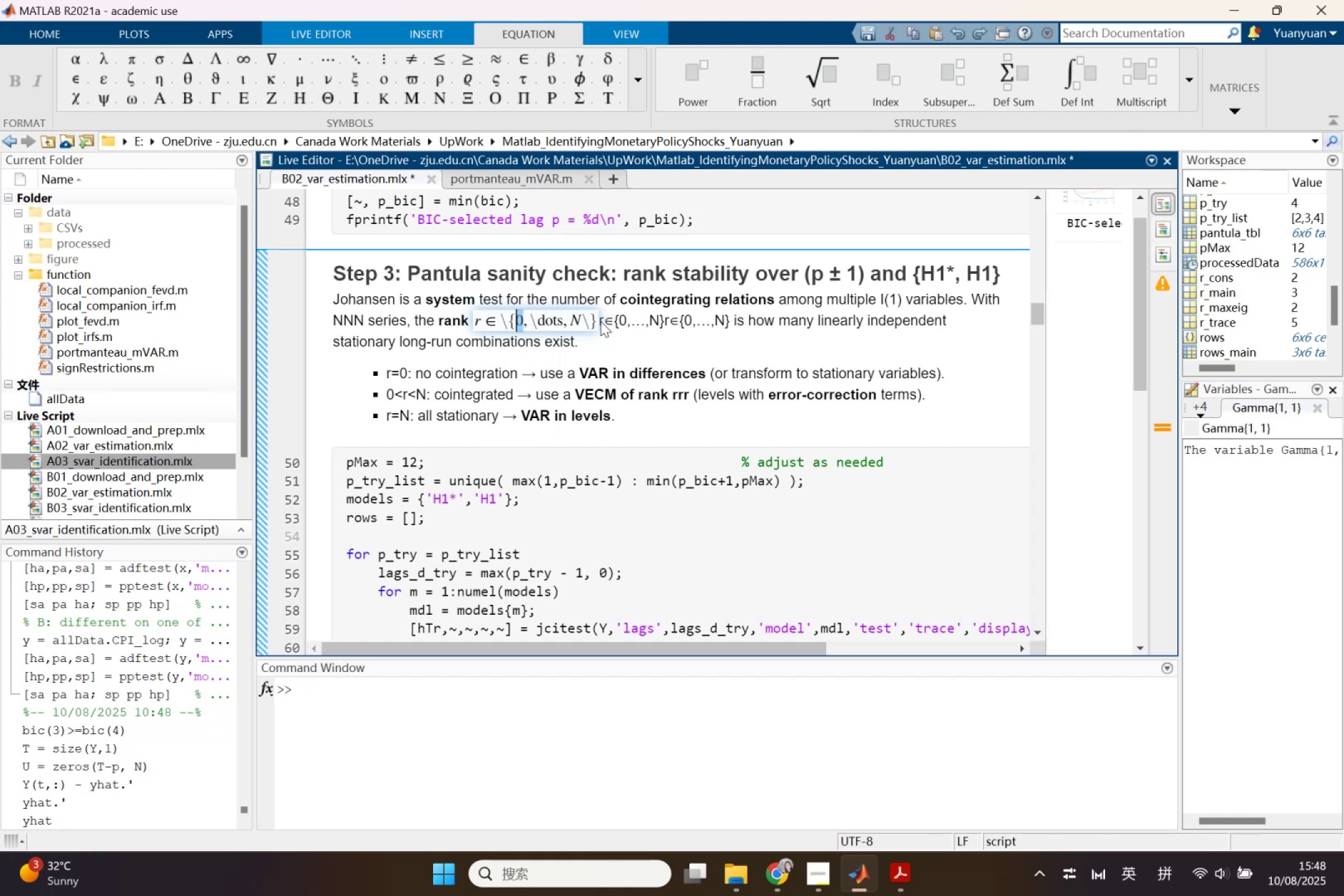 
key(ArrowLeft)
 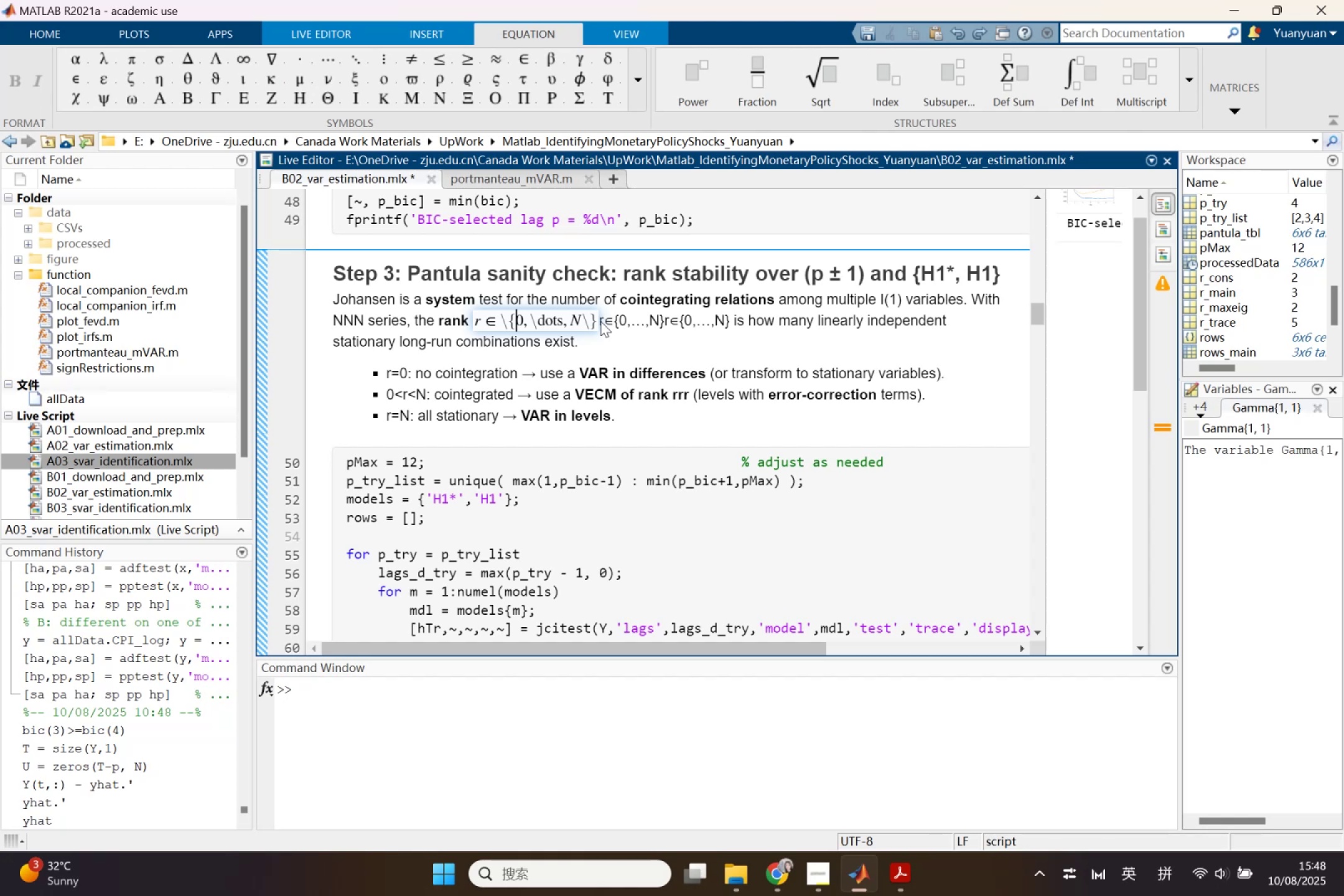 
key(Space)
 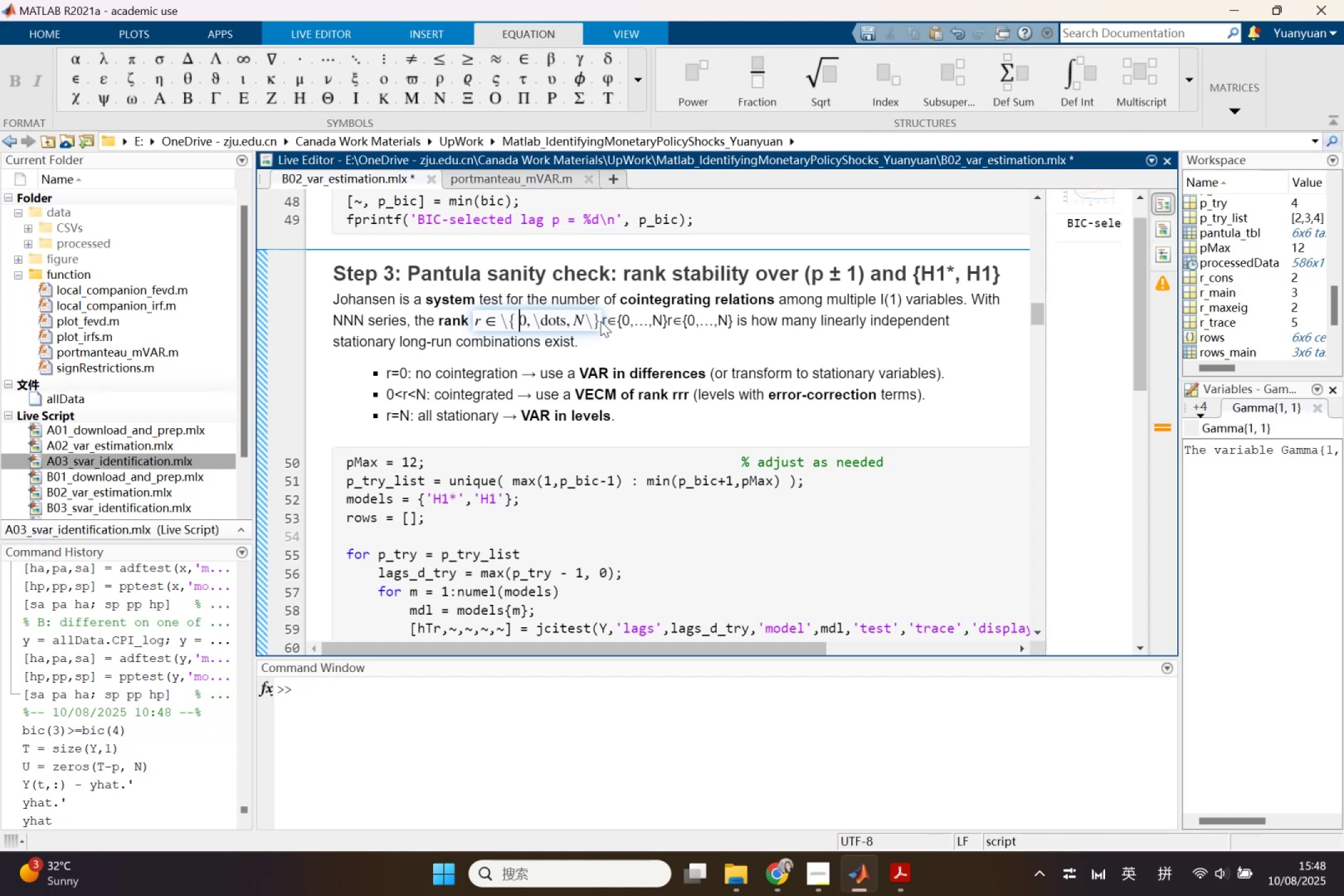 
key(ArrowLeft)
 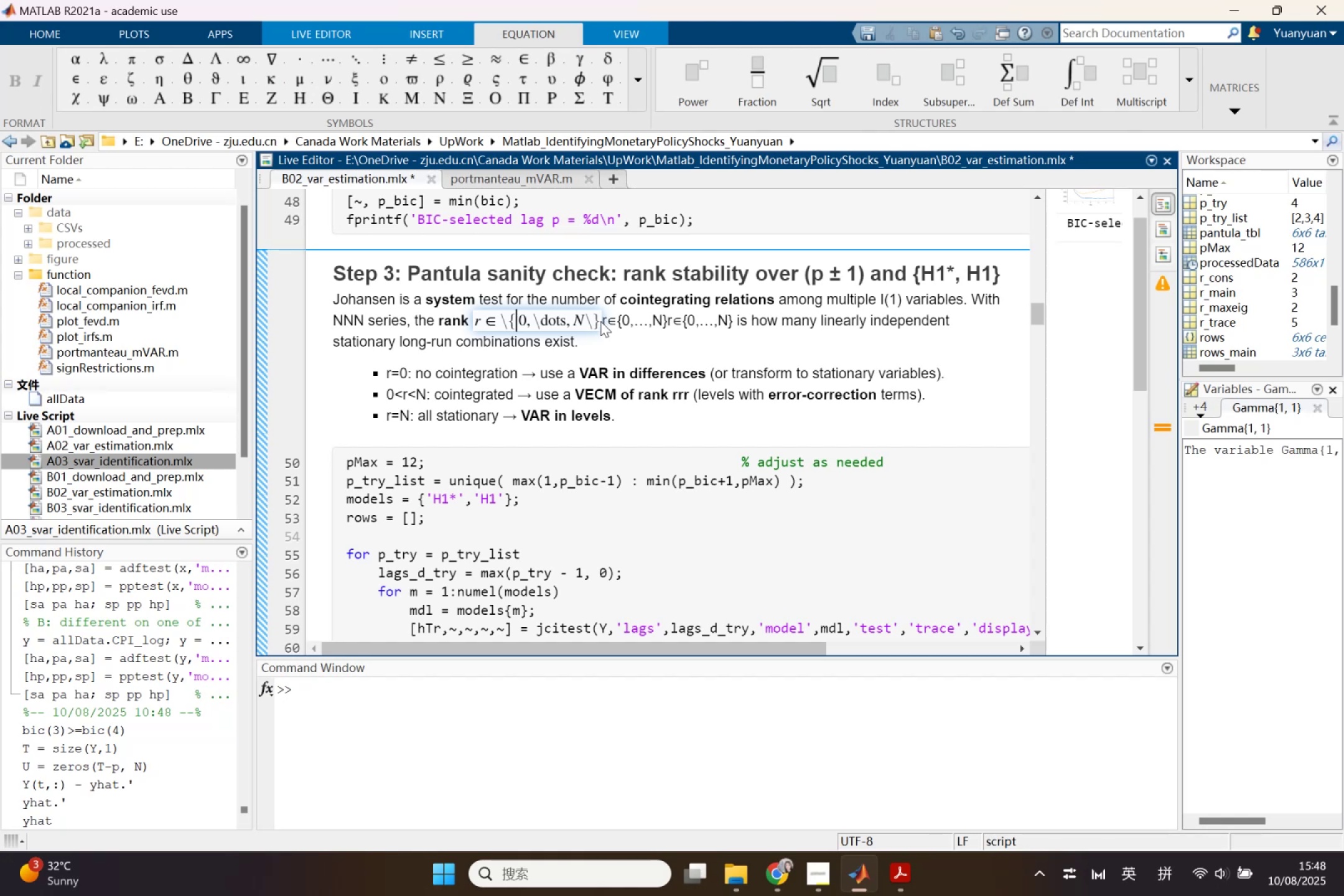 
key(Backspace)
 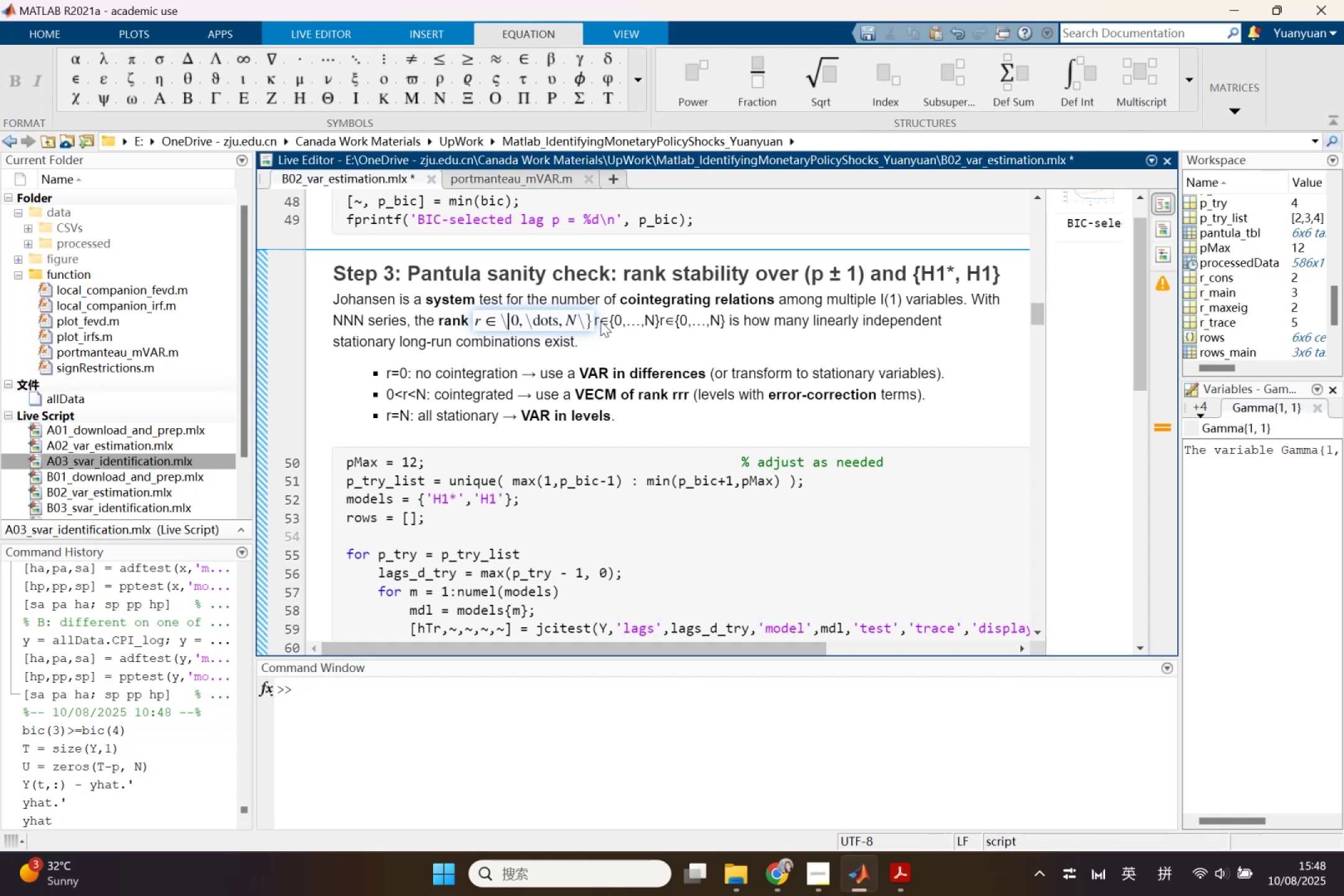 
key(Backspace)
 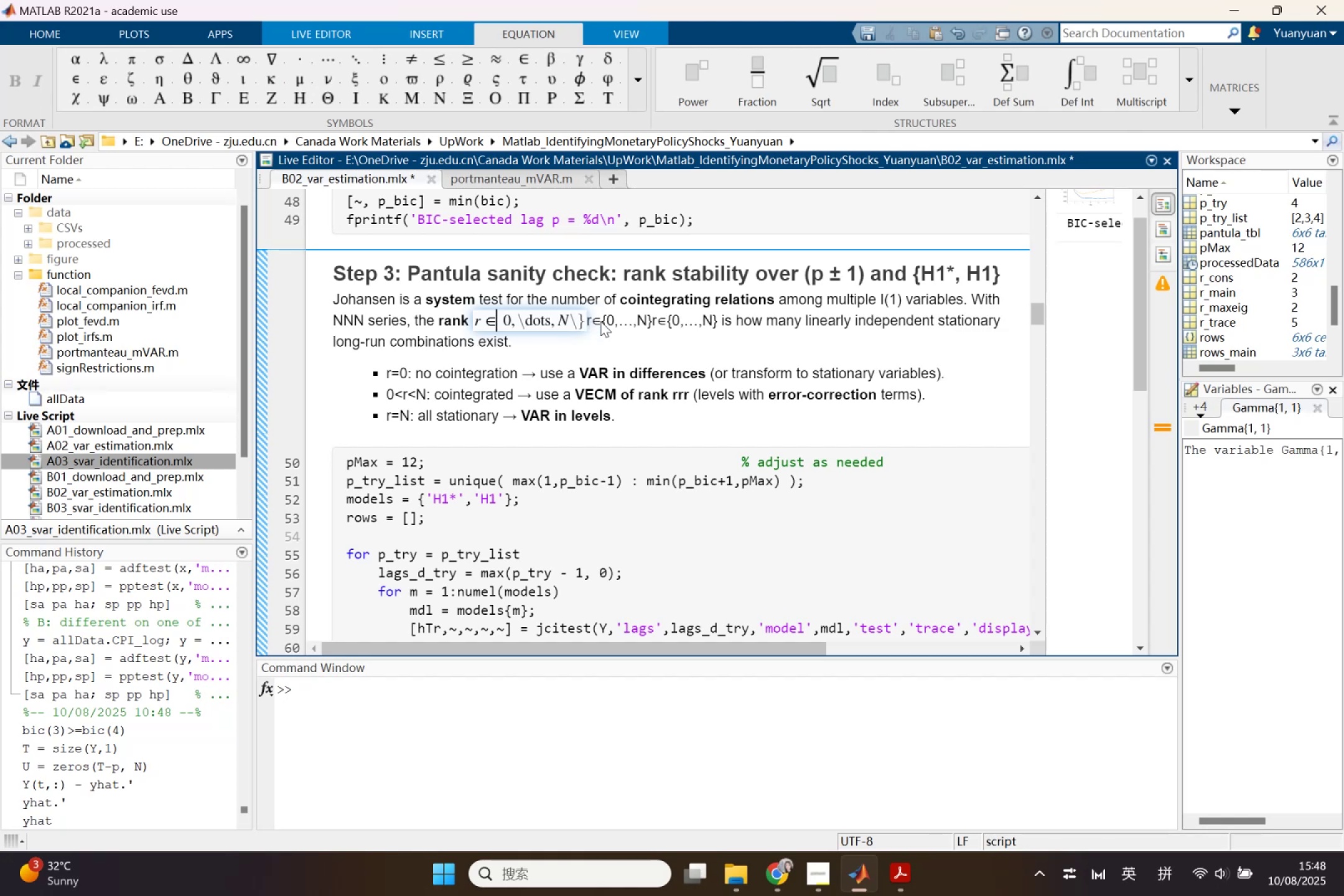 
key(Backslash)
 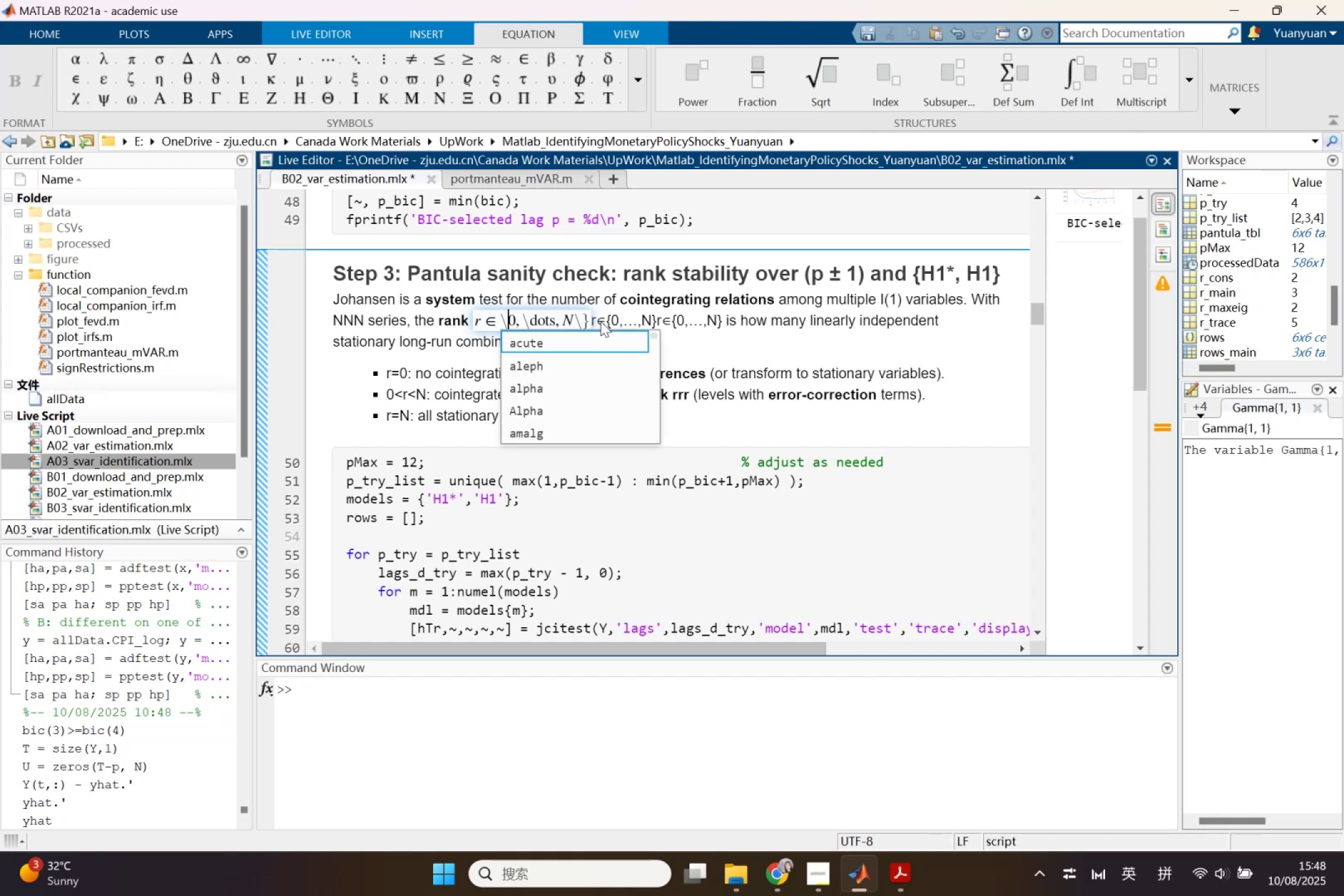 
key(Shift+ShiftLeft)
 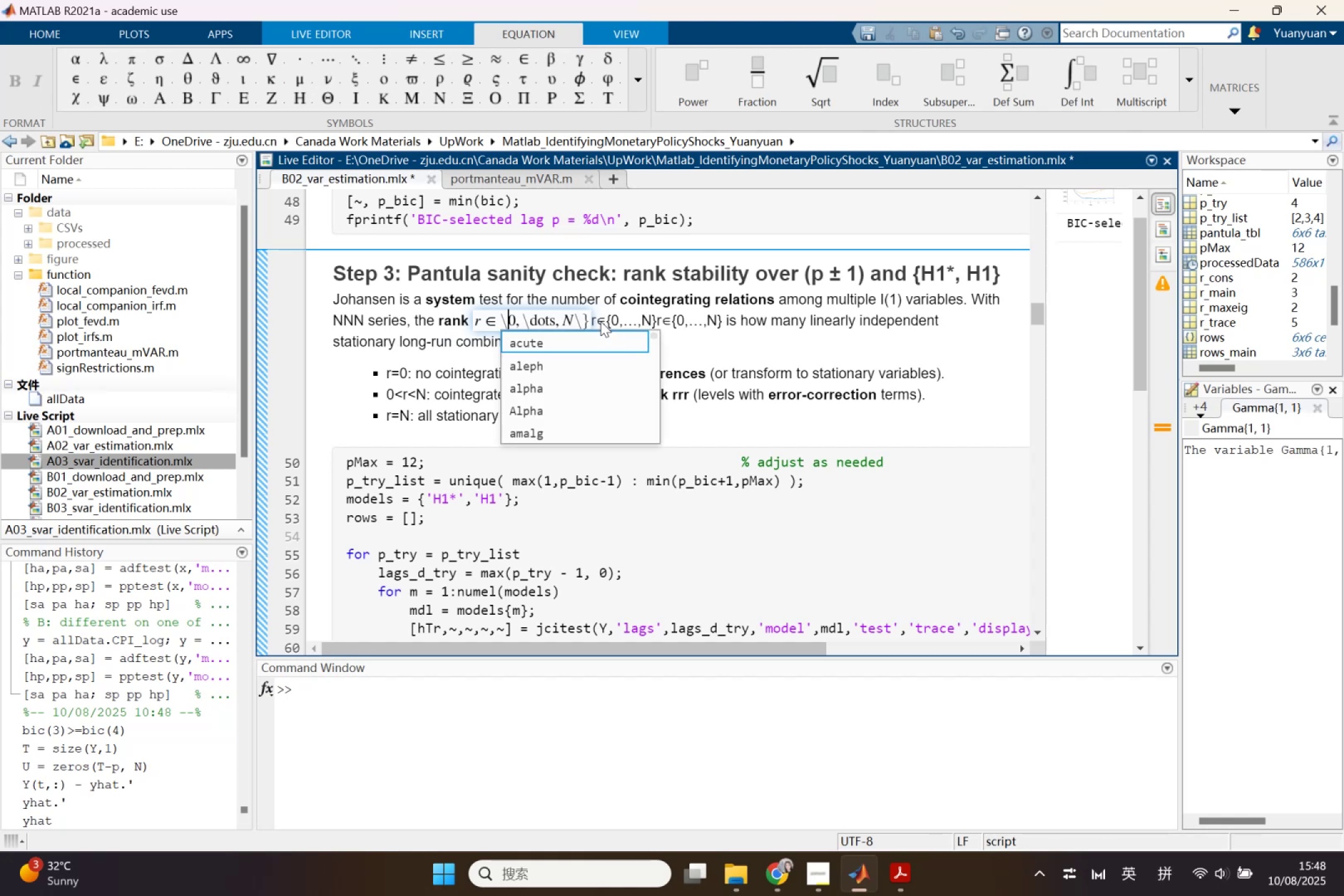 
key(Shift+BracketLeft)
 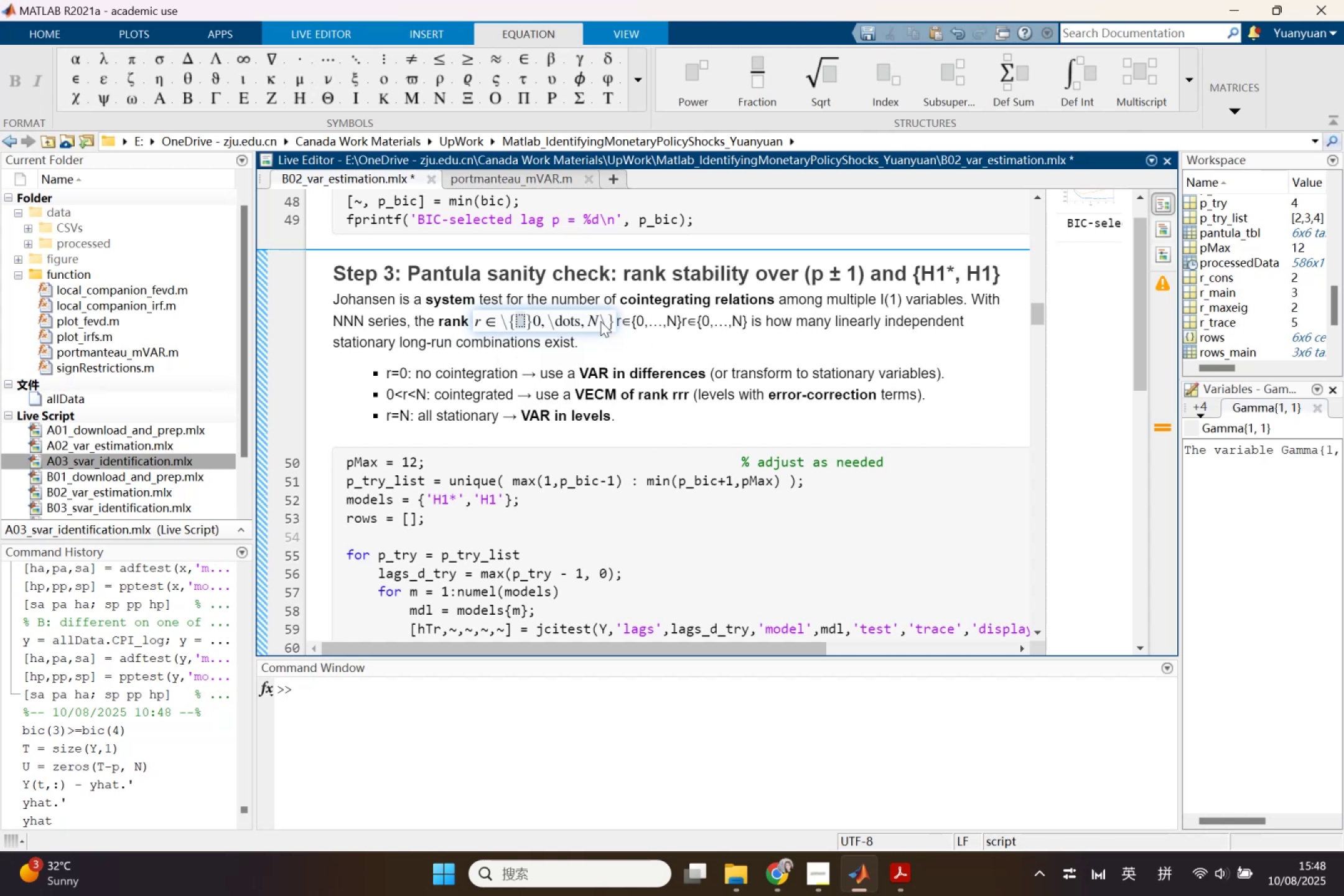 
key(ArrowRight)
 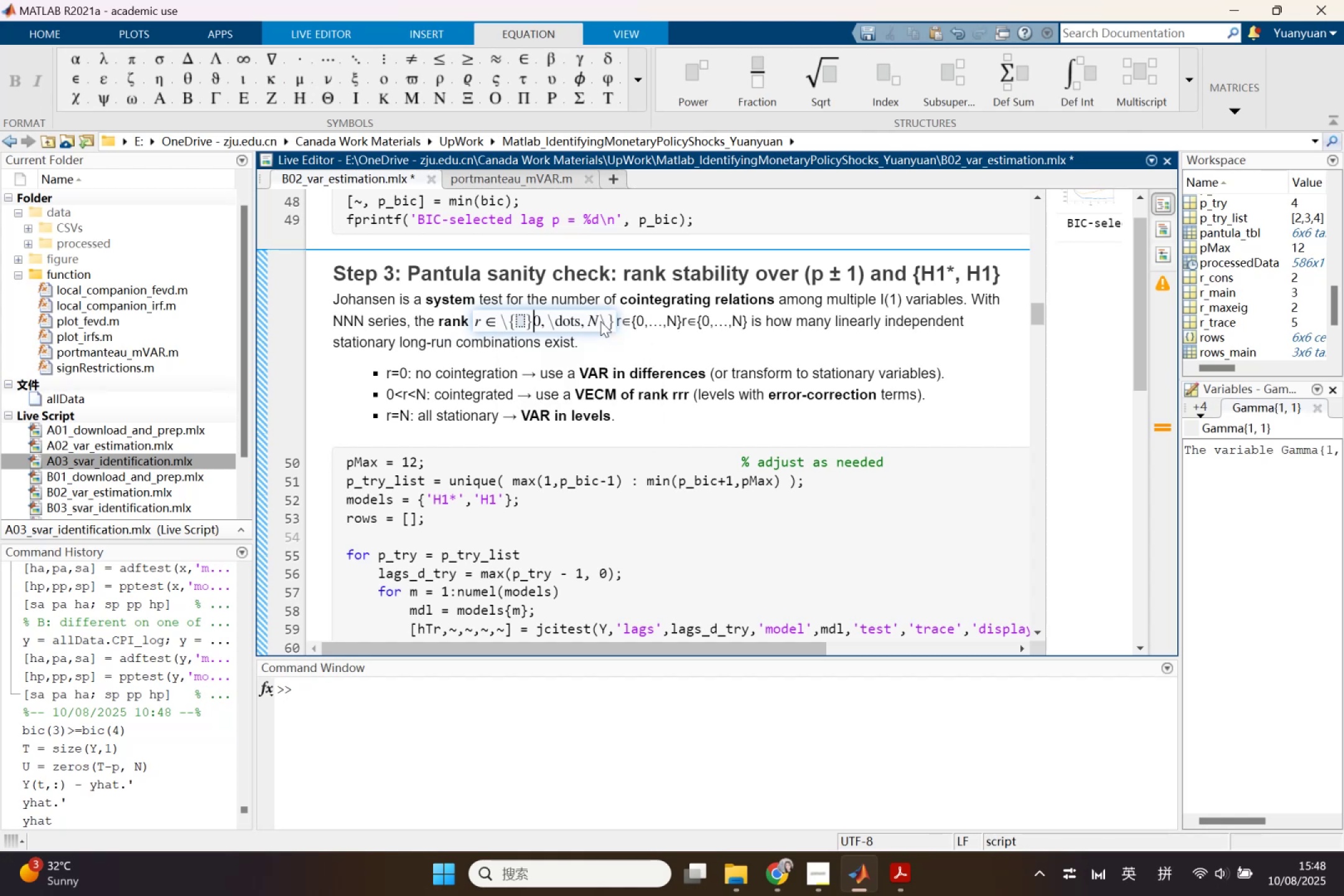 
key(Backspace)
 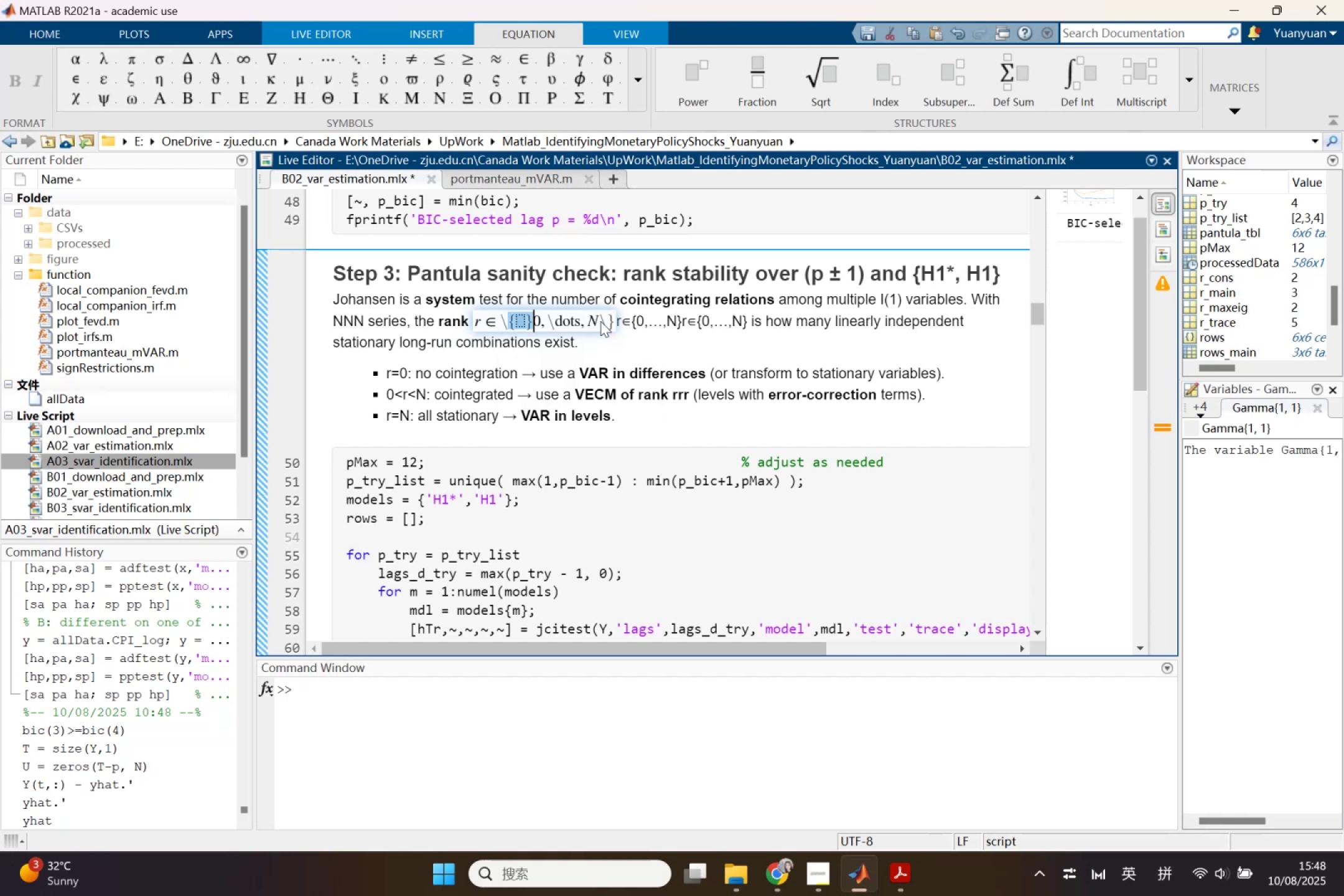 
key(Backspace)
 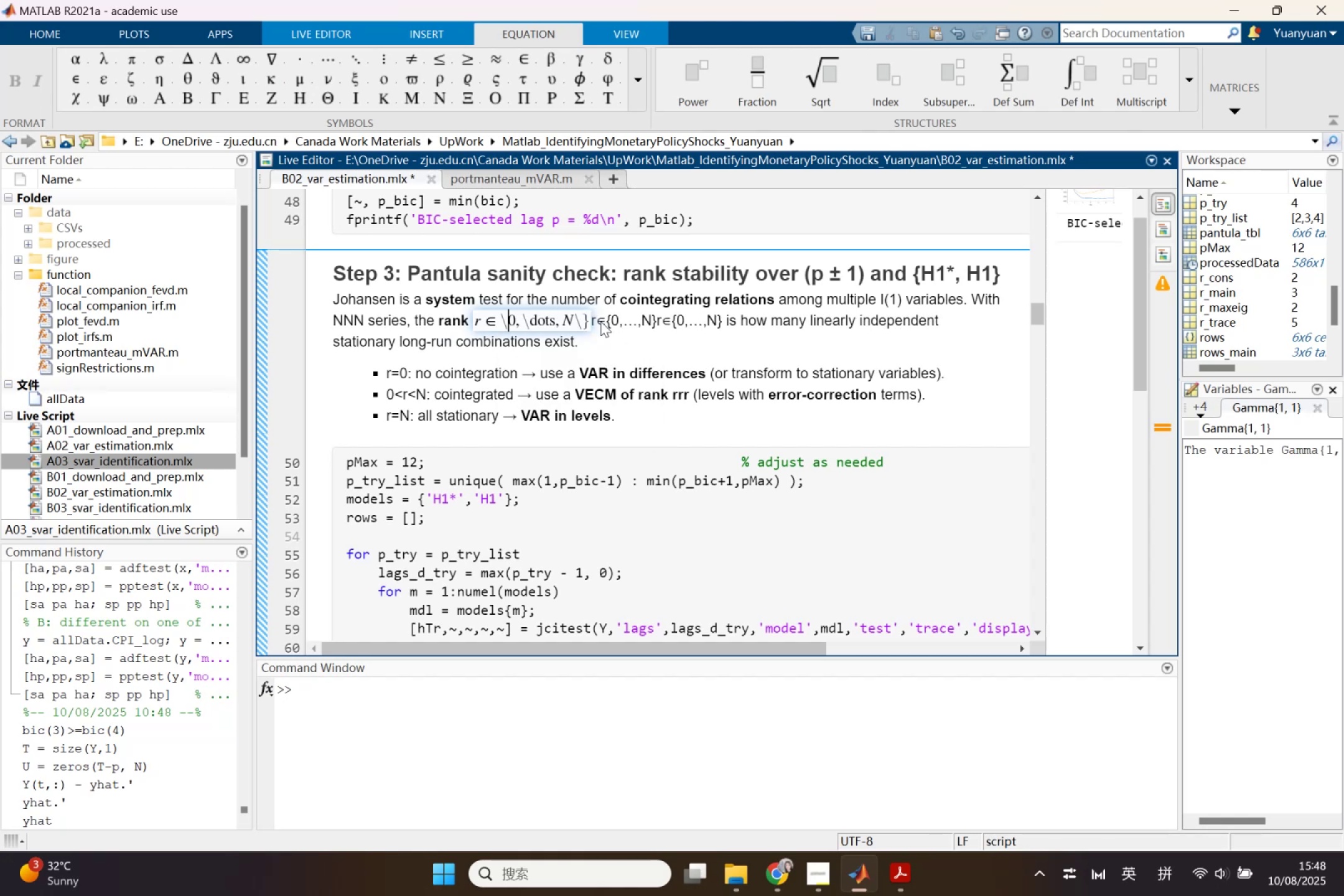 
key(Backspace)
 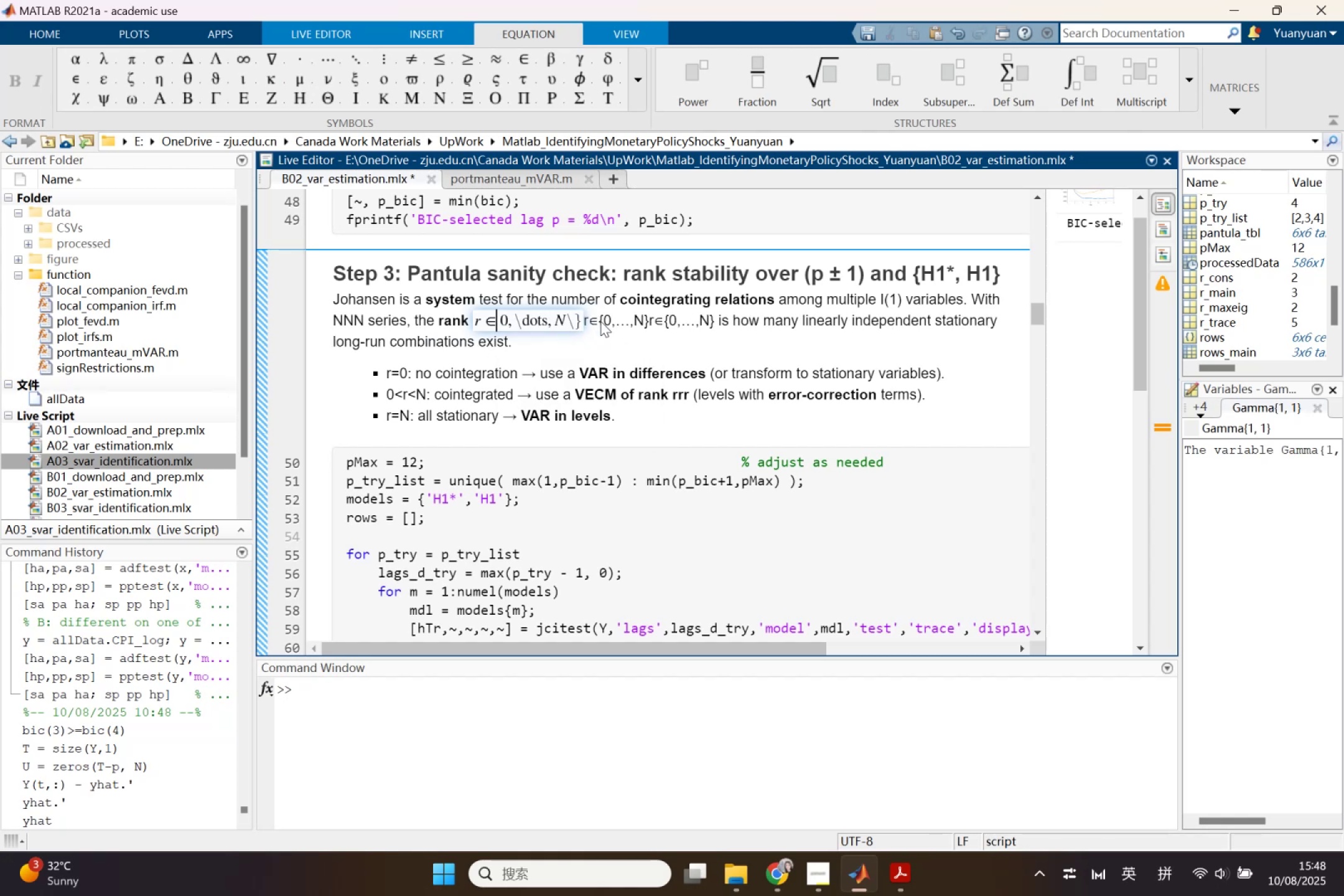 
key(Shift+ShiftLeft)
 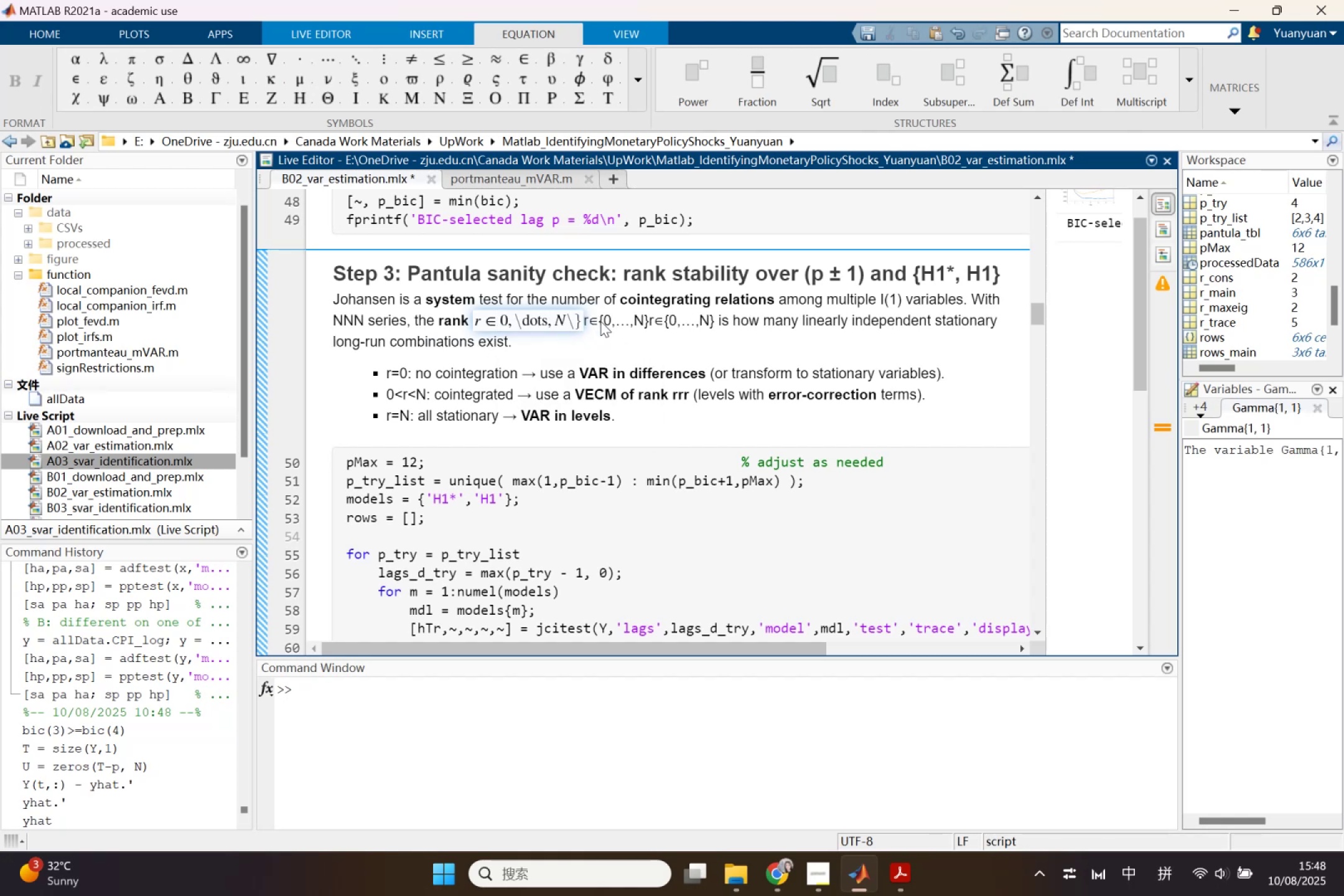 
key(Shift+BracketLeft)
 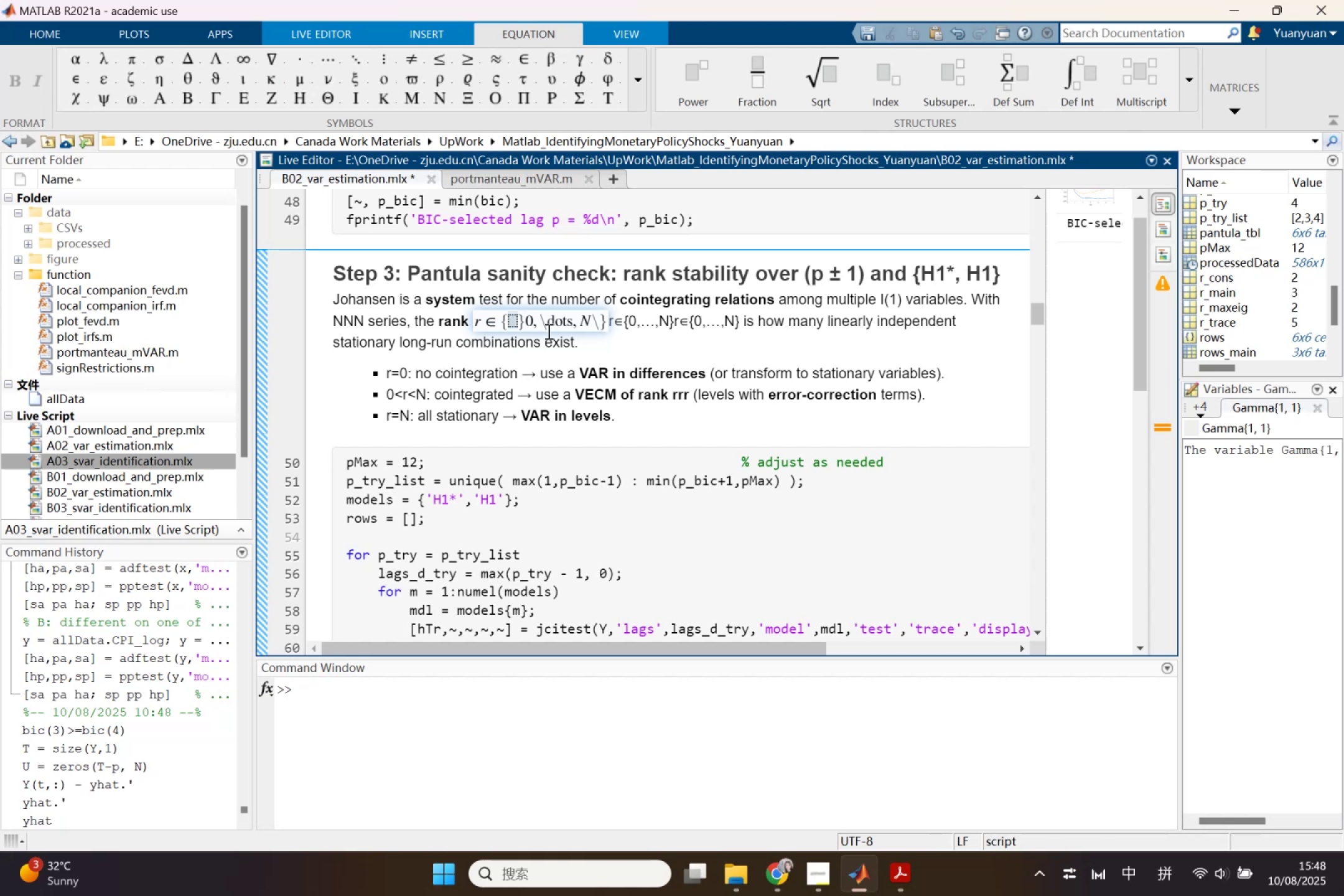 
left_click_drag(start_coordinate=[527, 324], to_coordinate=[594, 317])
 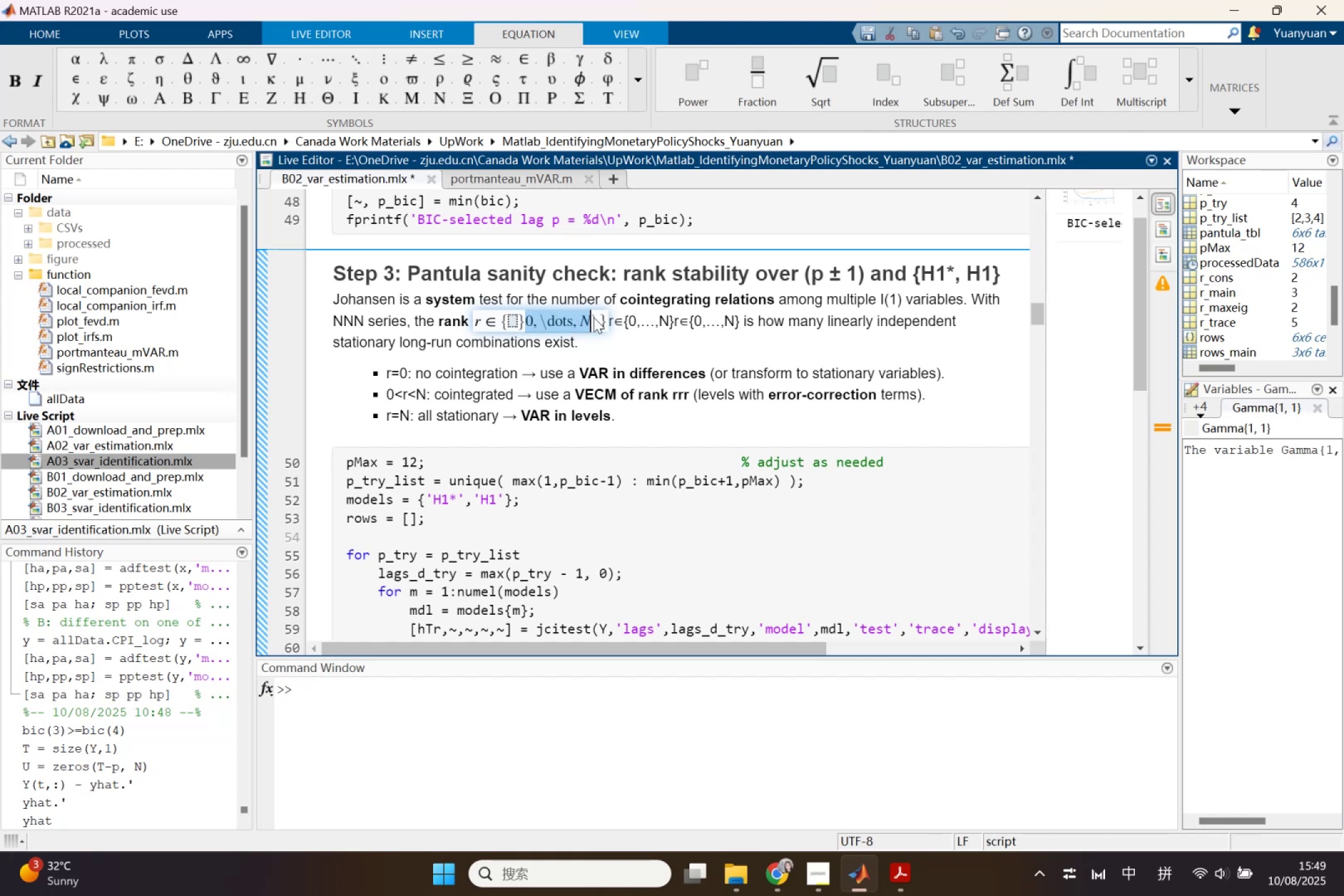 
key(Control+X)
 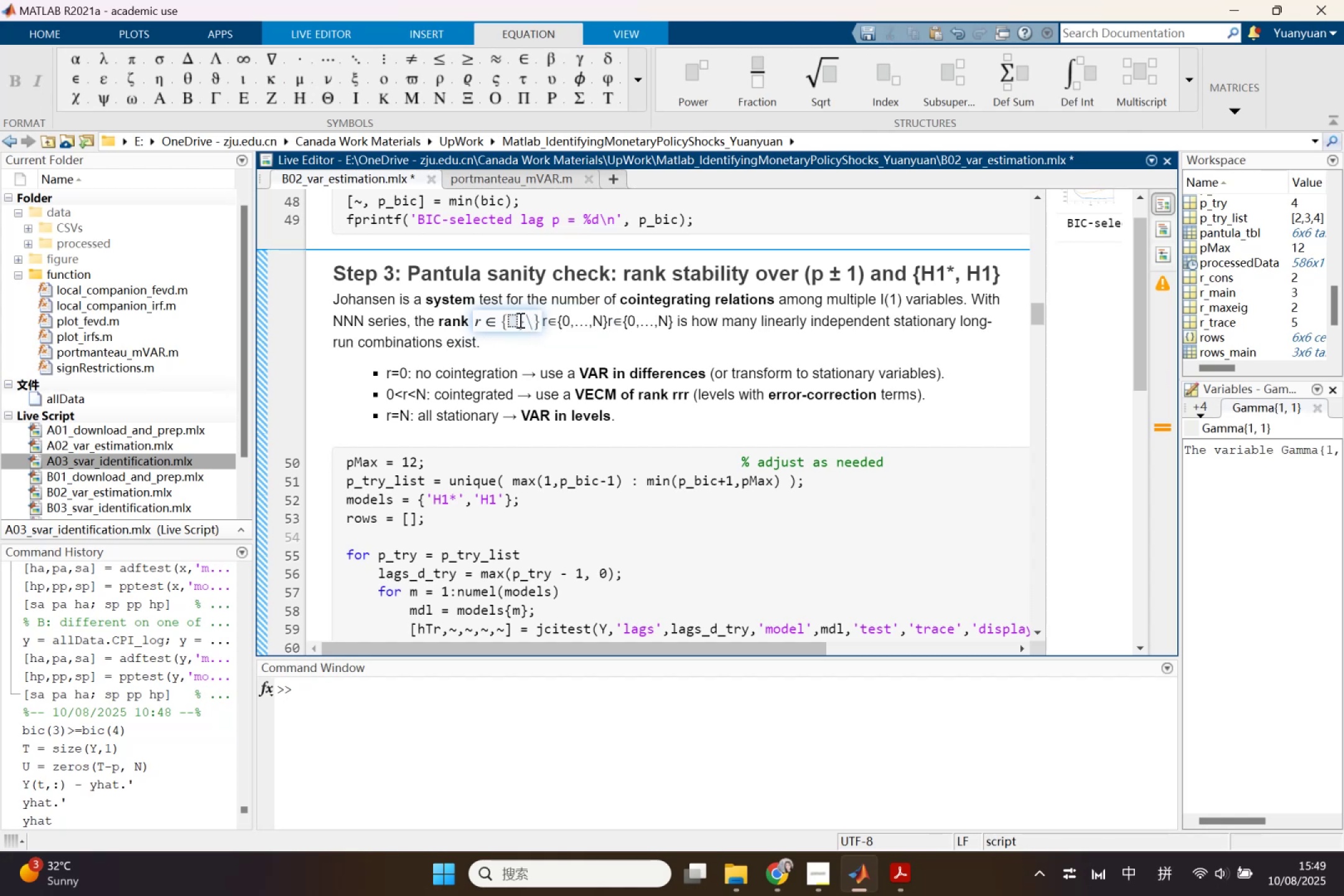 
left_click([513, 320])
 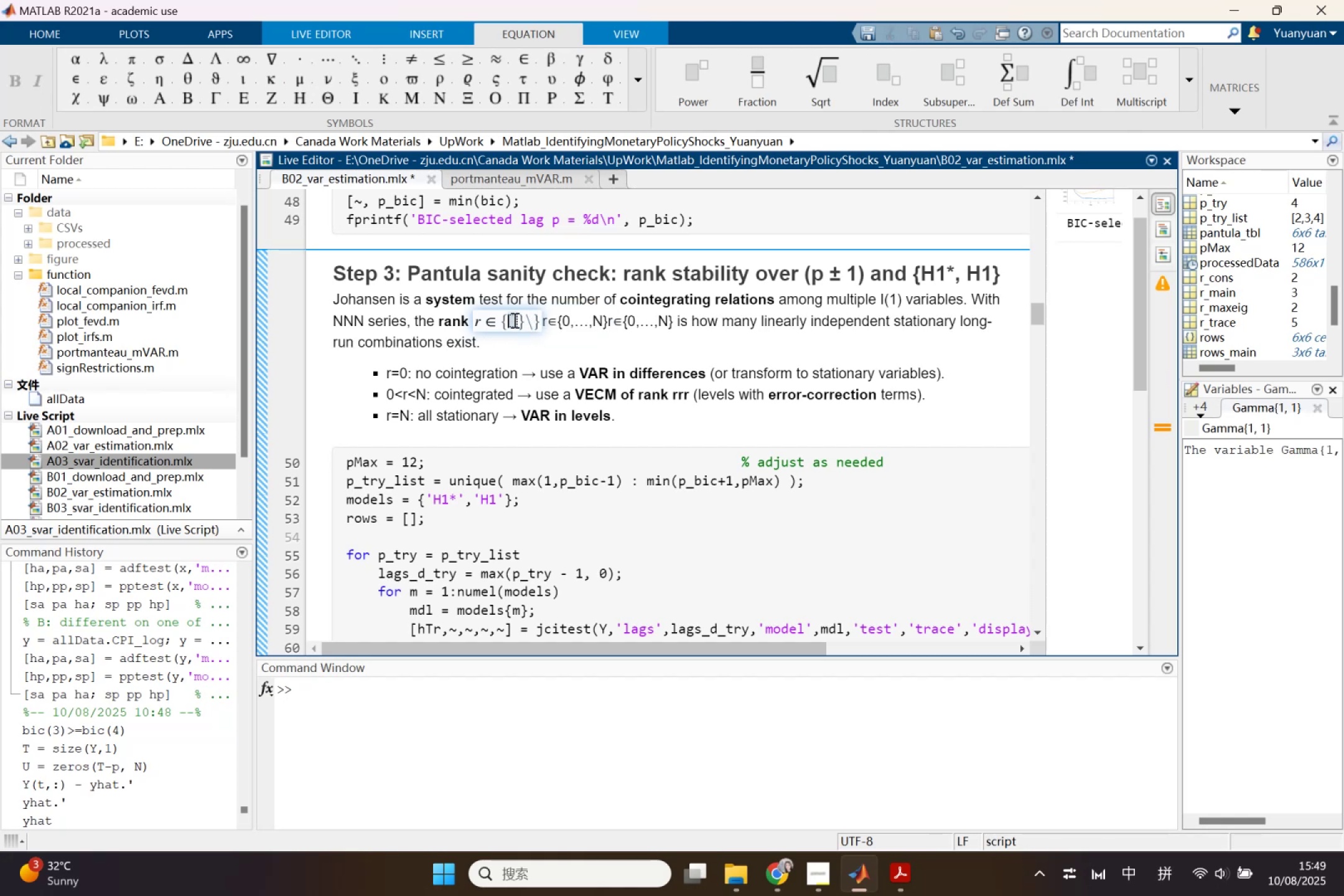 
key(Control+V)
 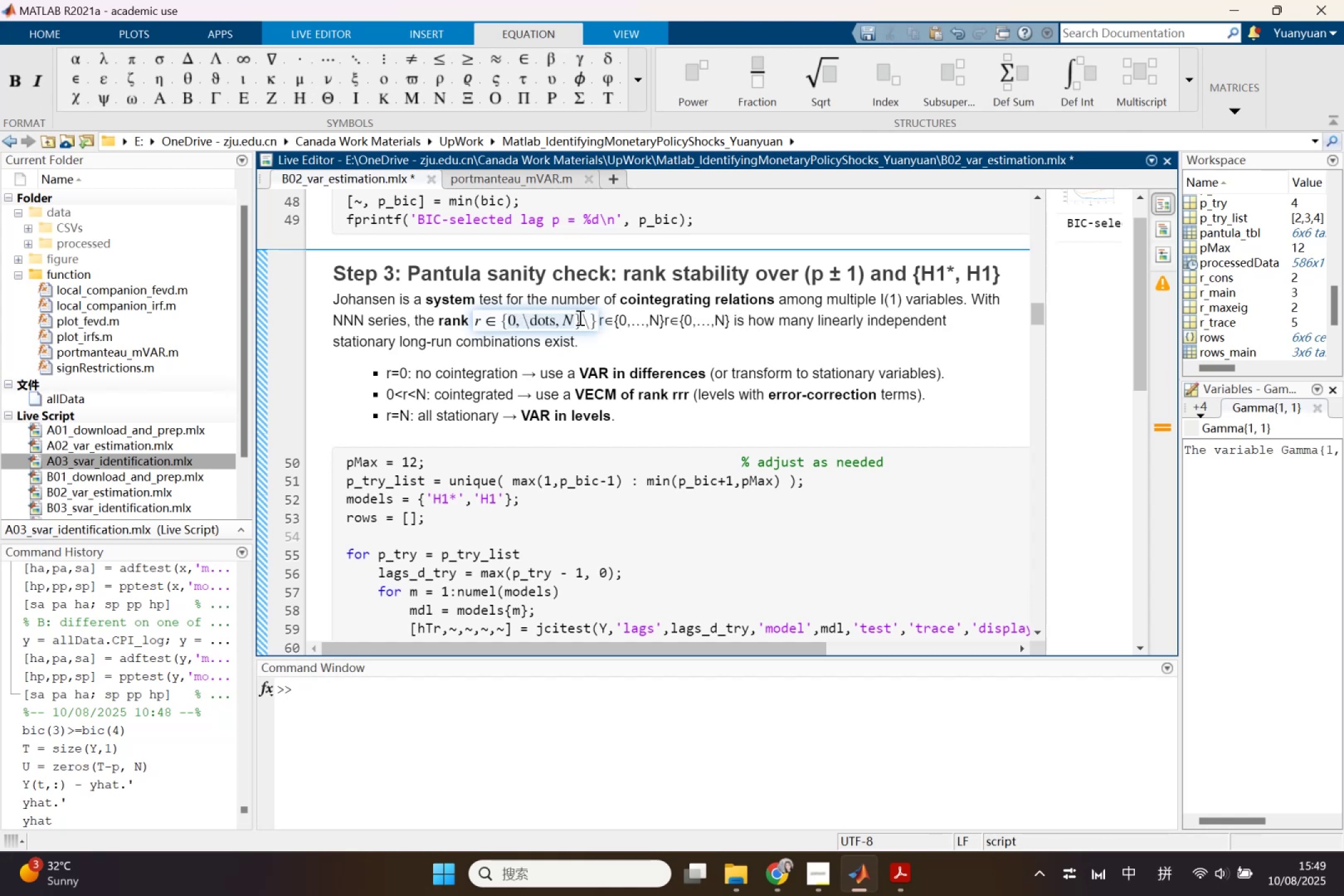 
left_click_drag(start_coordinate=[581, 317], to_coordinate=[597, 320])
 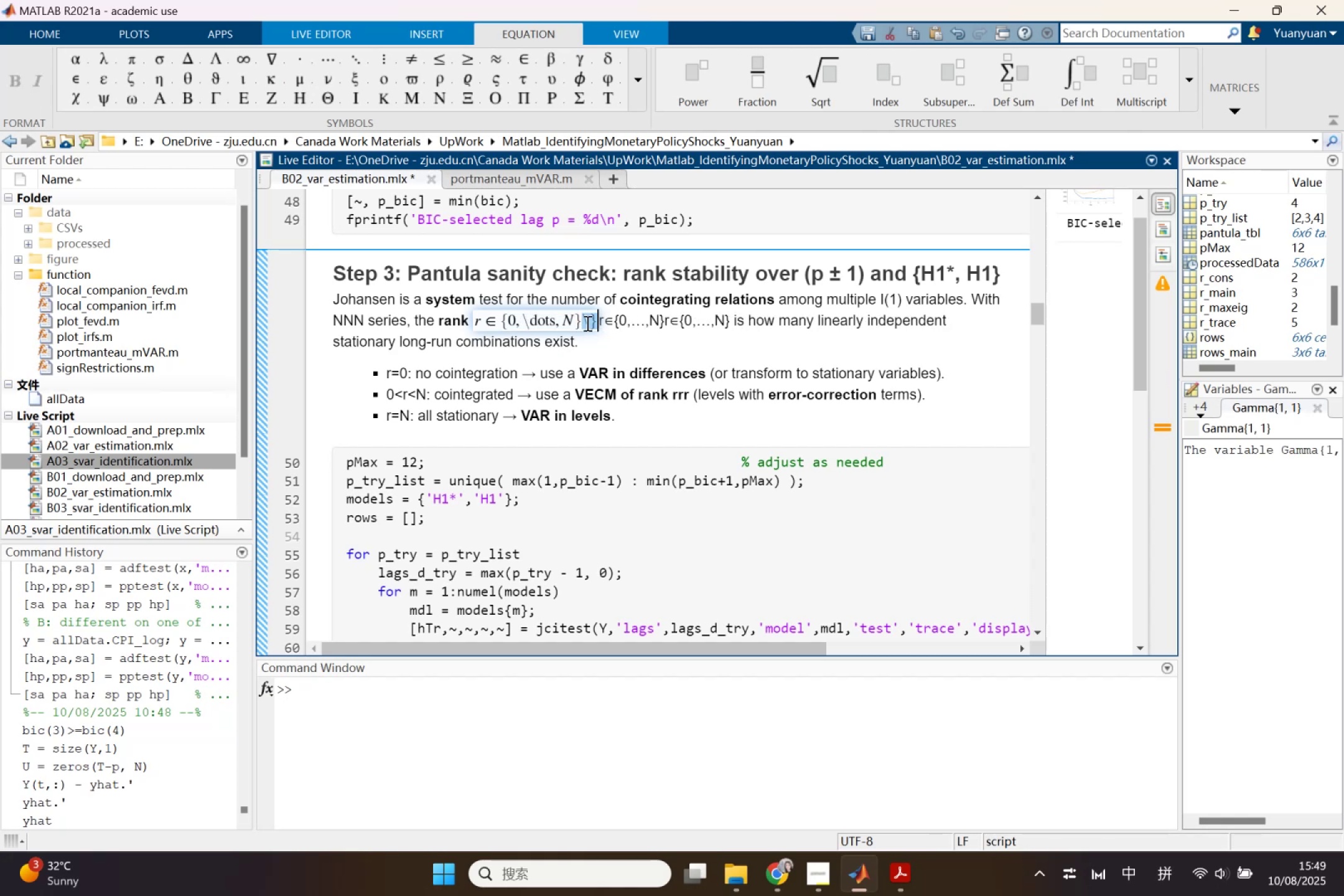 
key(Backspace)
 